 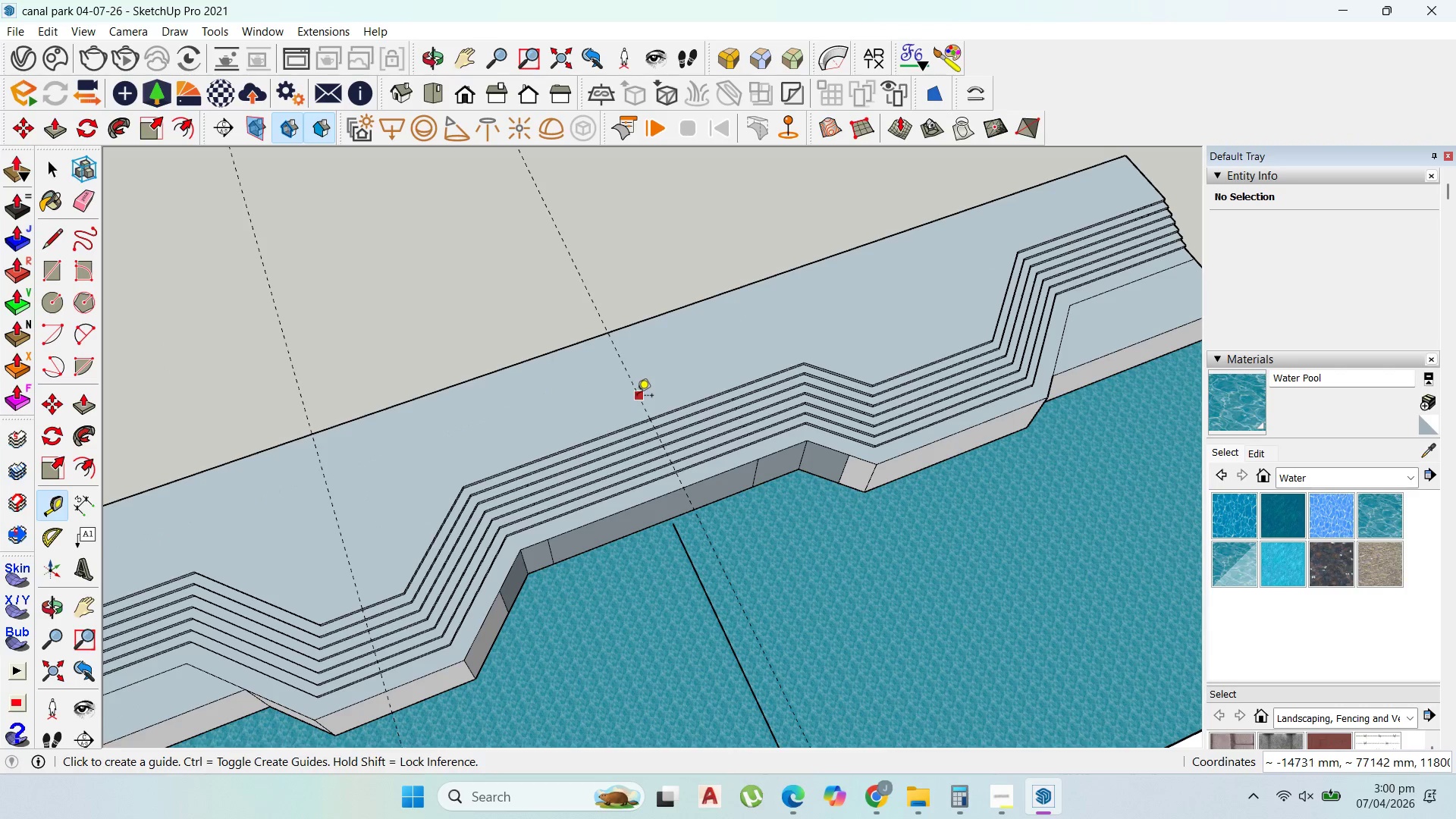 
hold_key(key=ShiftLeft, duration=1.14)
left_click([935, 358])
 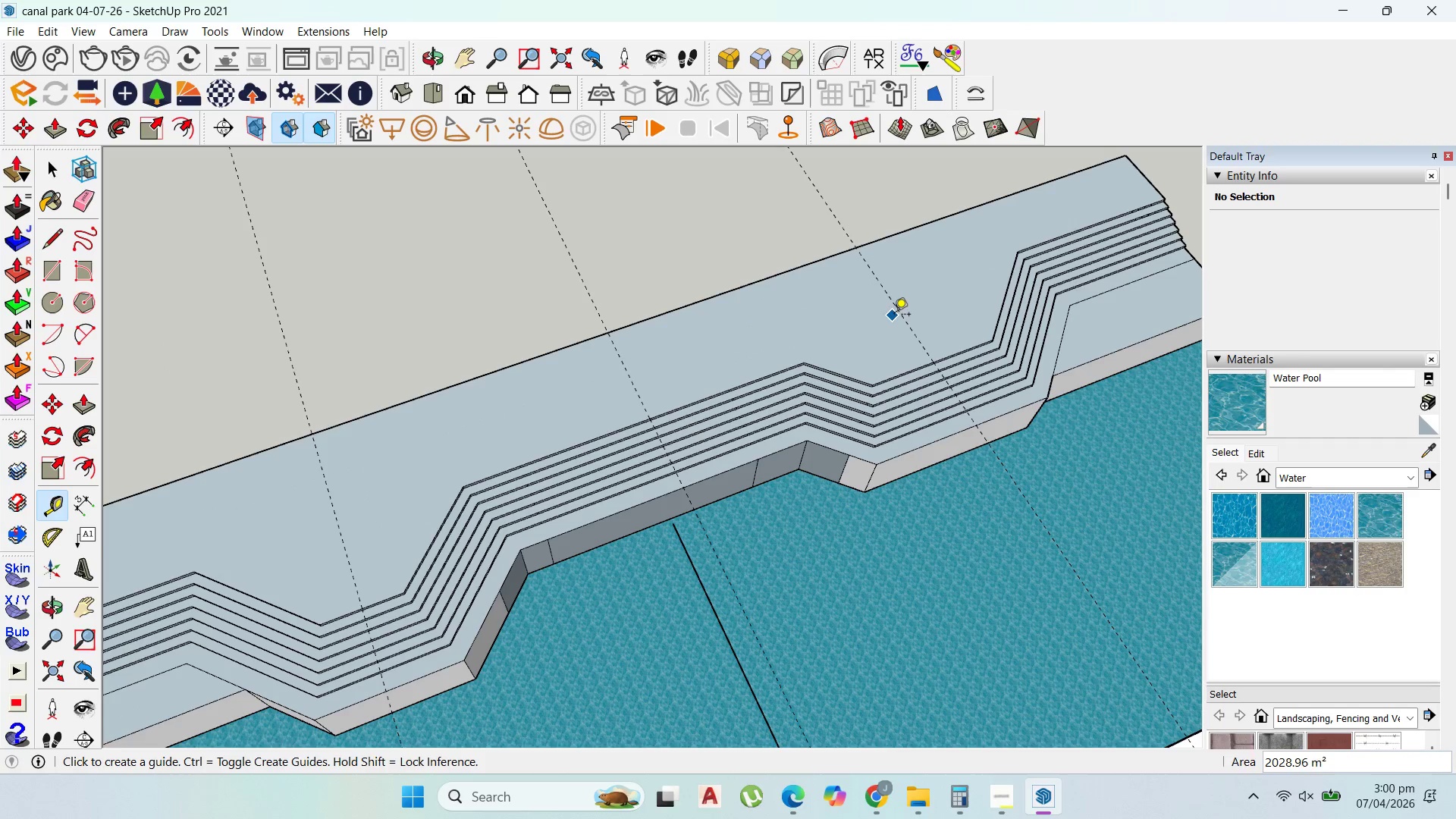 
left_click([897, 315])
 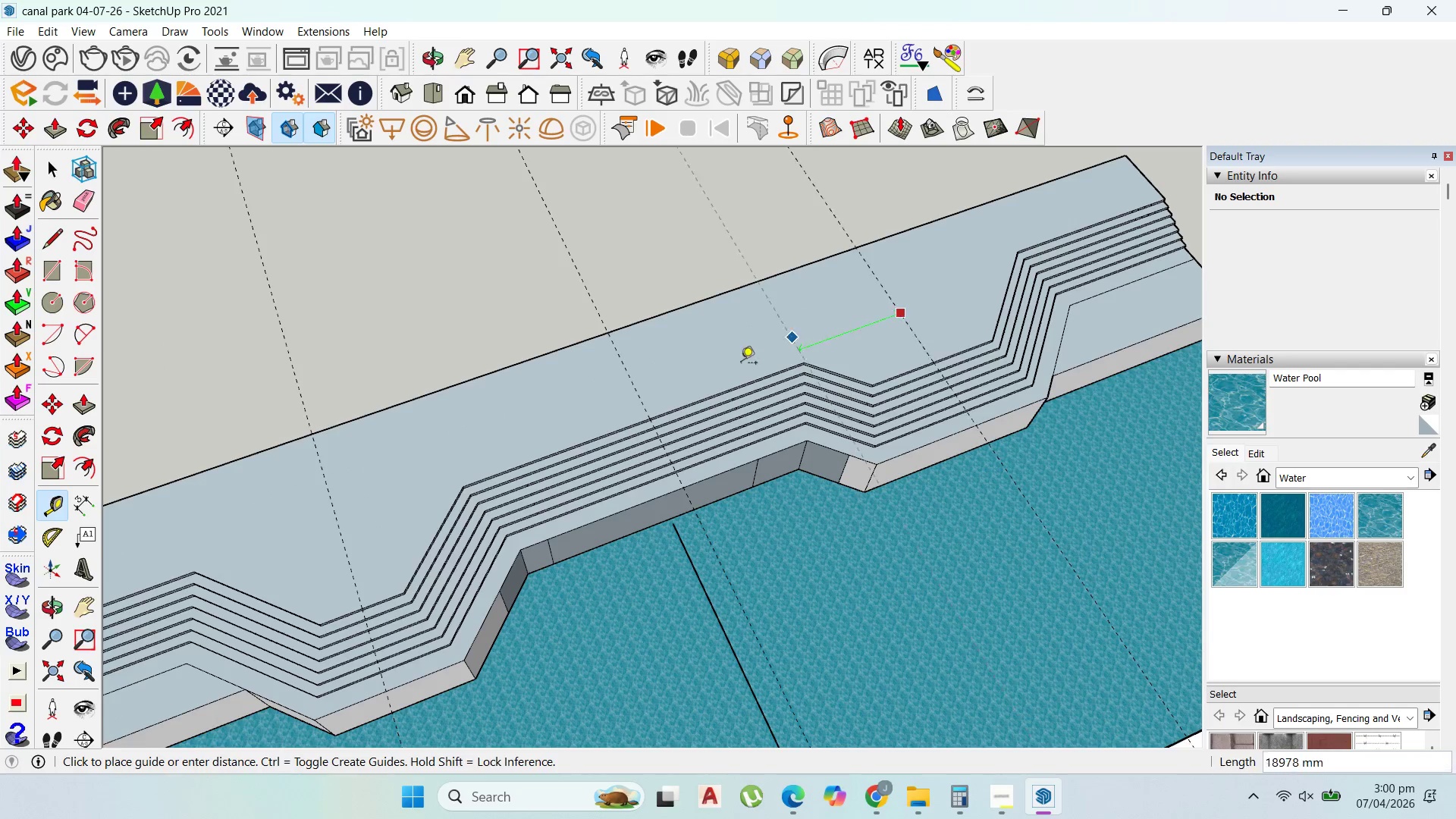 
scroll: coordinate [957, 273], scroll_direction: up, amount: 1.0
 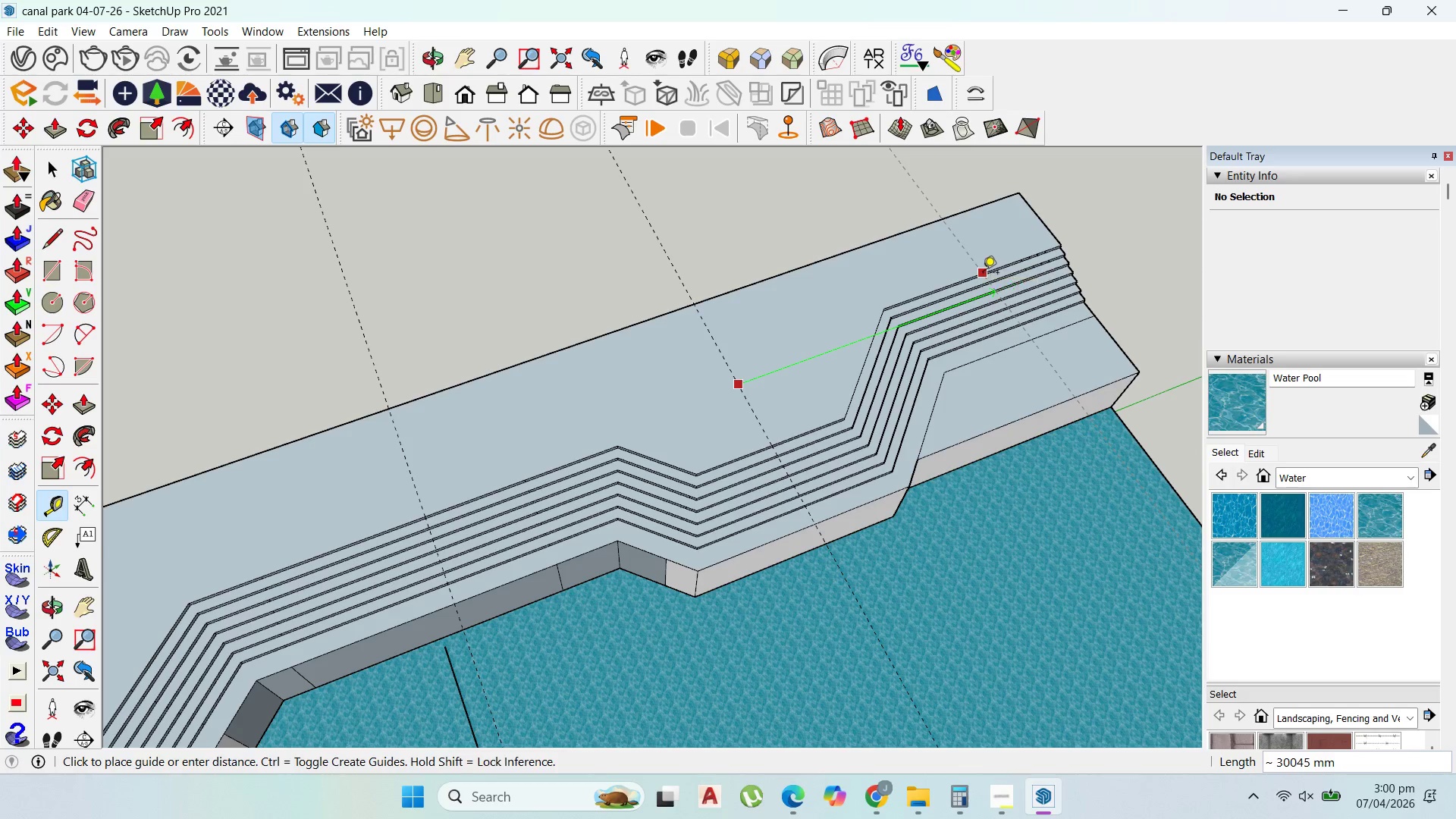 
scroll: coordinate [607, 424], scroll_direction: down, amount: 10.0
 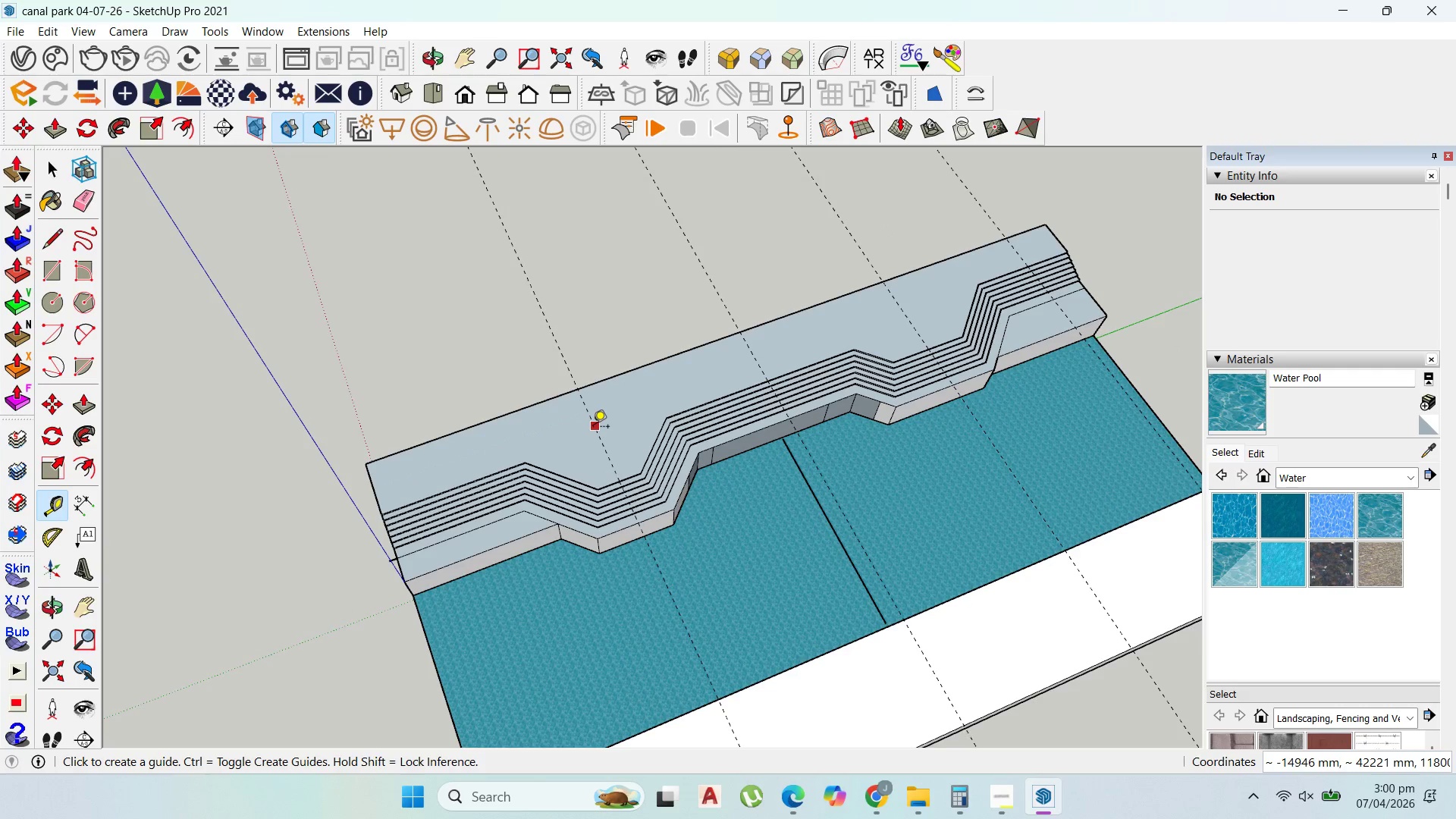 
left_click([593, 428])
 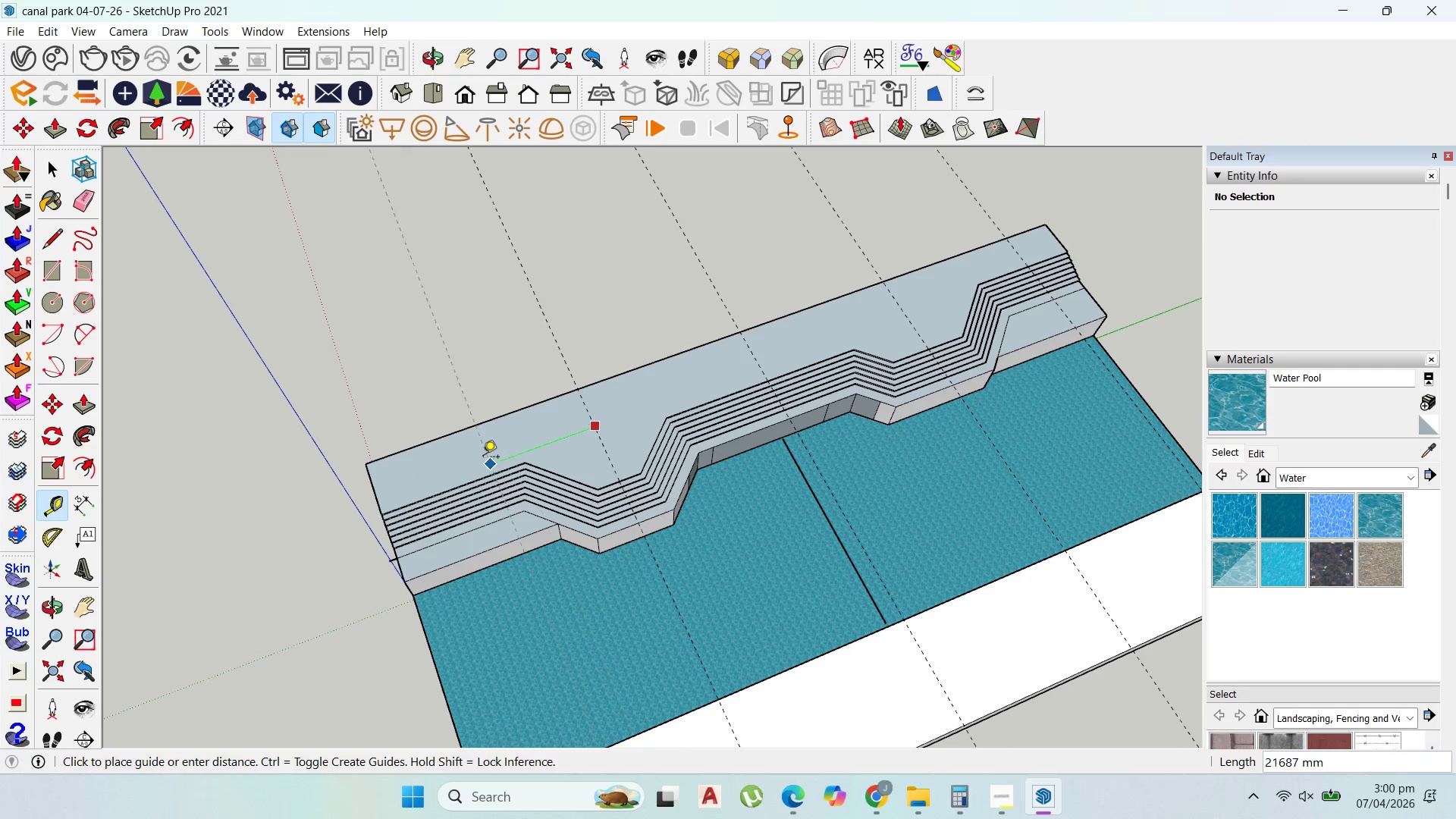 
scroll: coordinate [476, 461], scroll_direction: up, amount: 1.0
 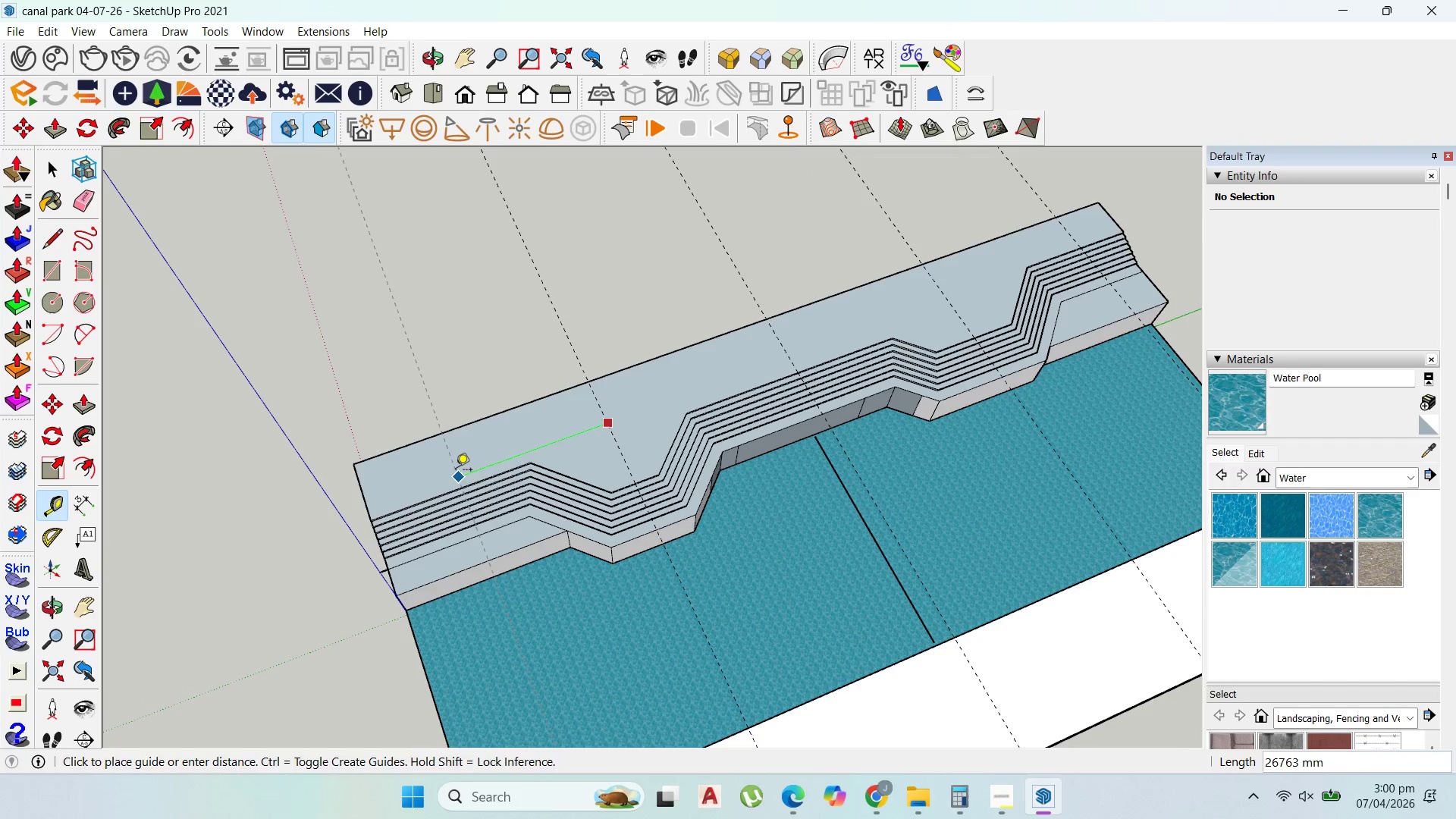 
hold_key(key=ShiftLeft, duration=1.39)
left_click_drag(start_coordinate=[456, 492], to_coordinate=[457, 488])
 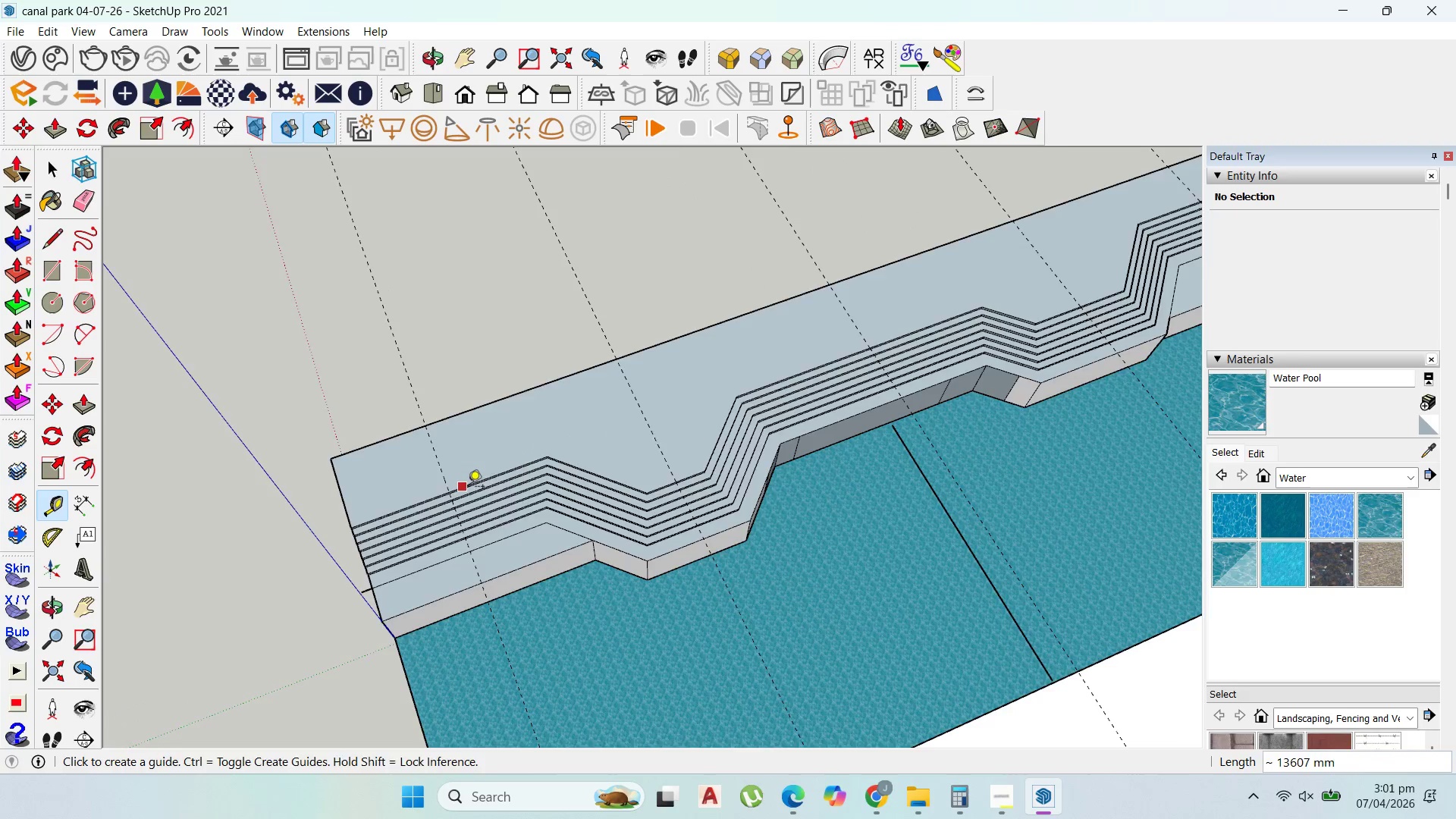 
scroll: coordinate [455, 490], scroll_direction: up, amount: 2.0
 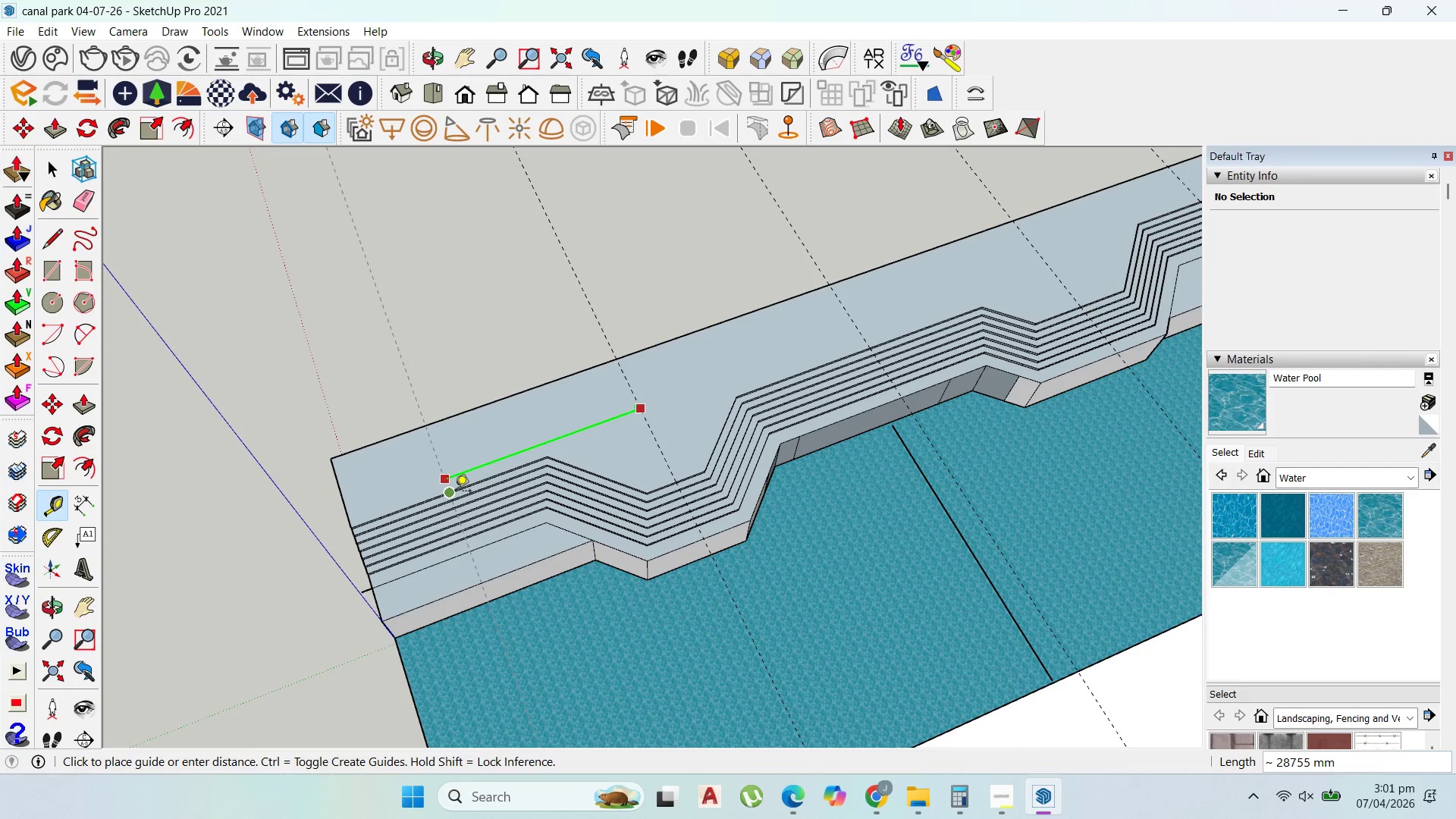 
scroll: coordinate [751, 309], scroll_direction: down, amount: 2.0
 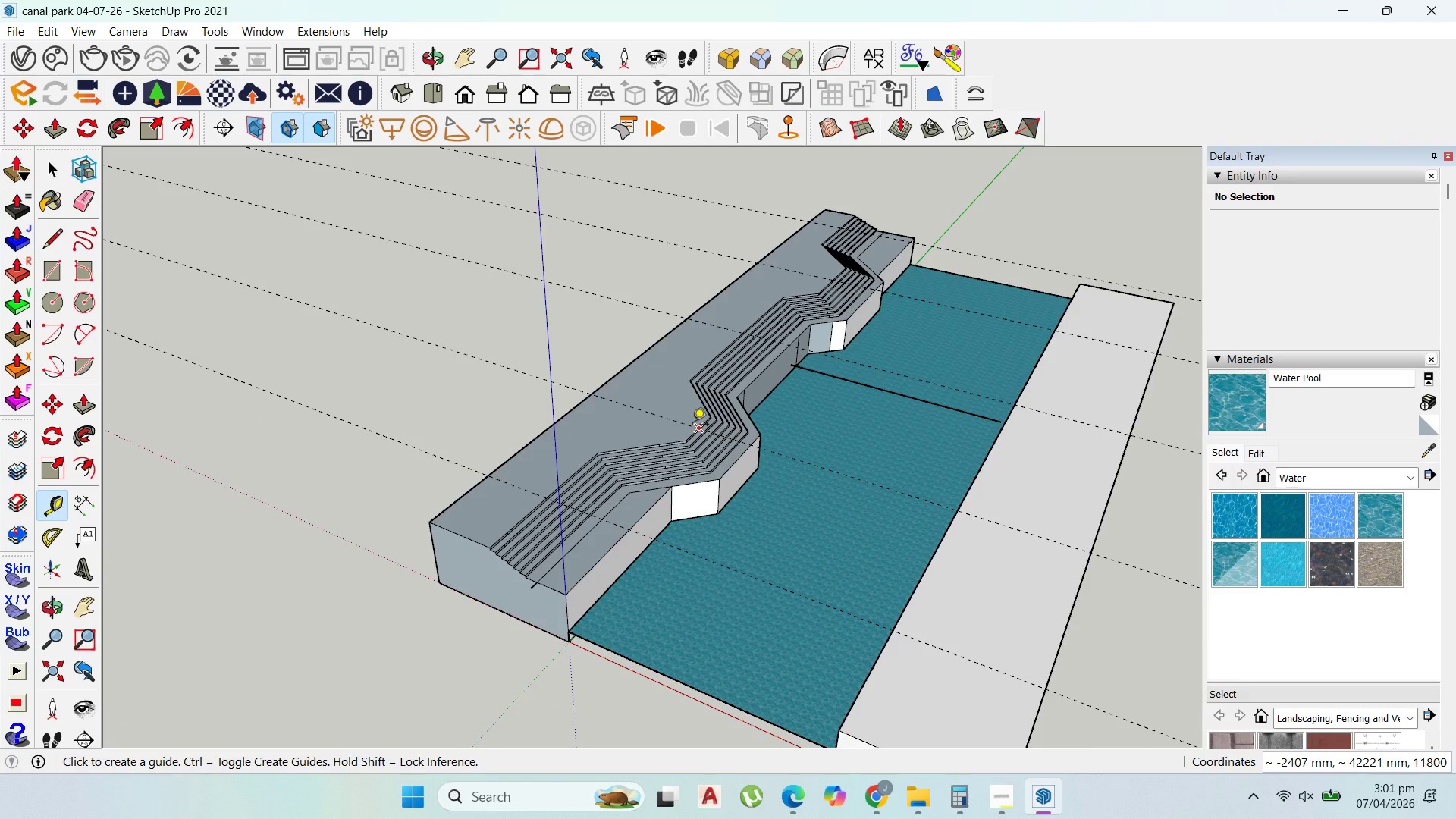 
scroll: coordinate [365, 516], scroll_direction: up, amount: 9.0
 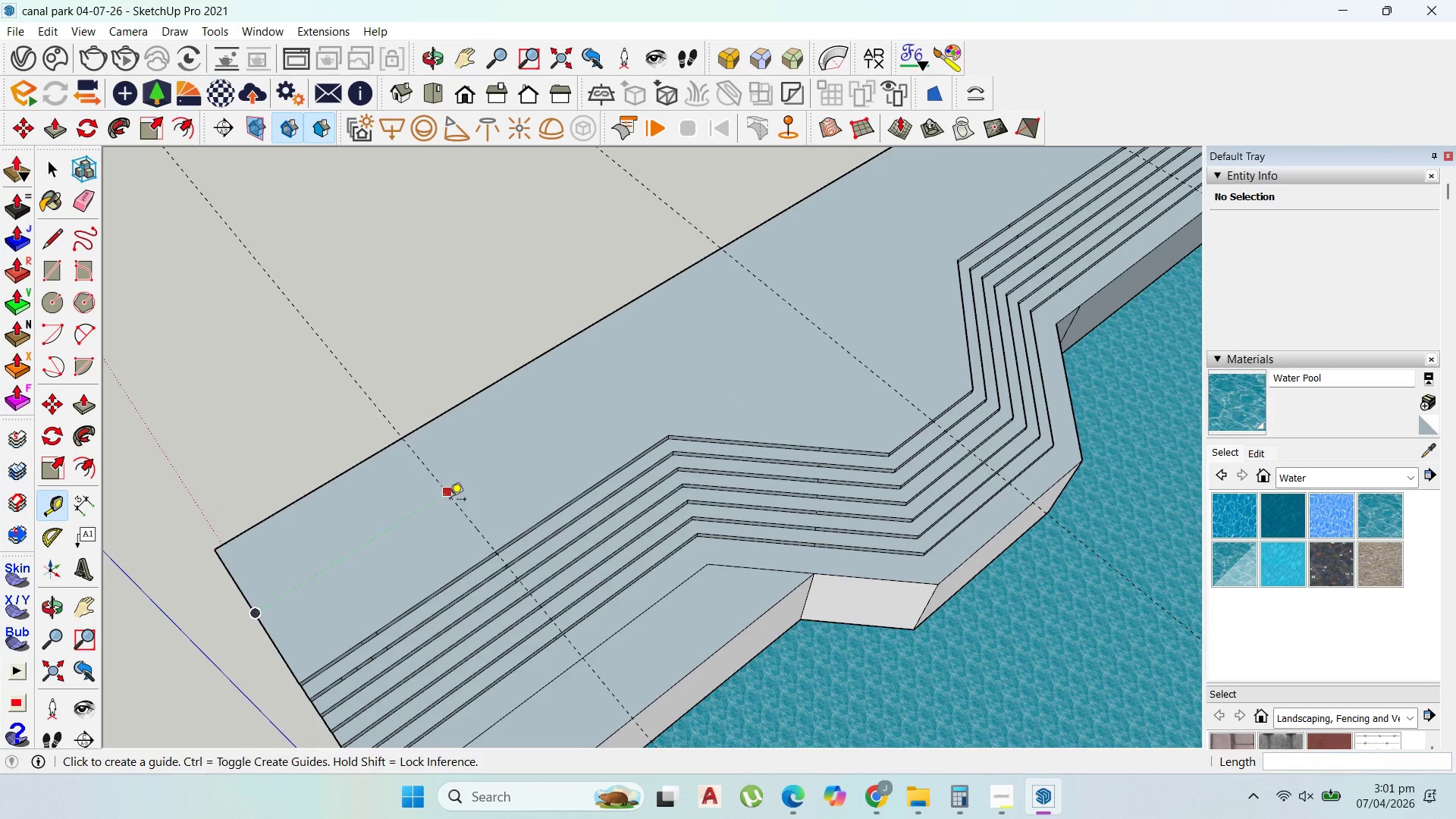 
left_click([452, 500])
 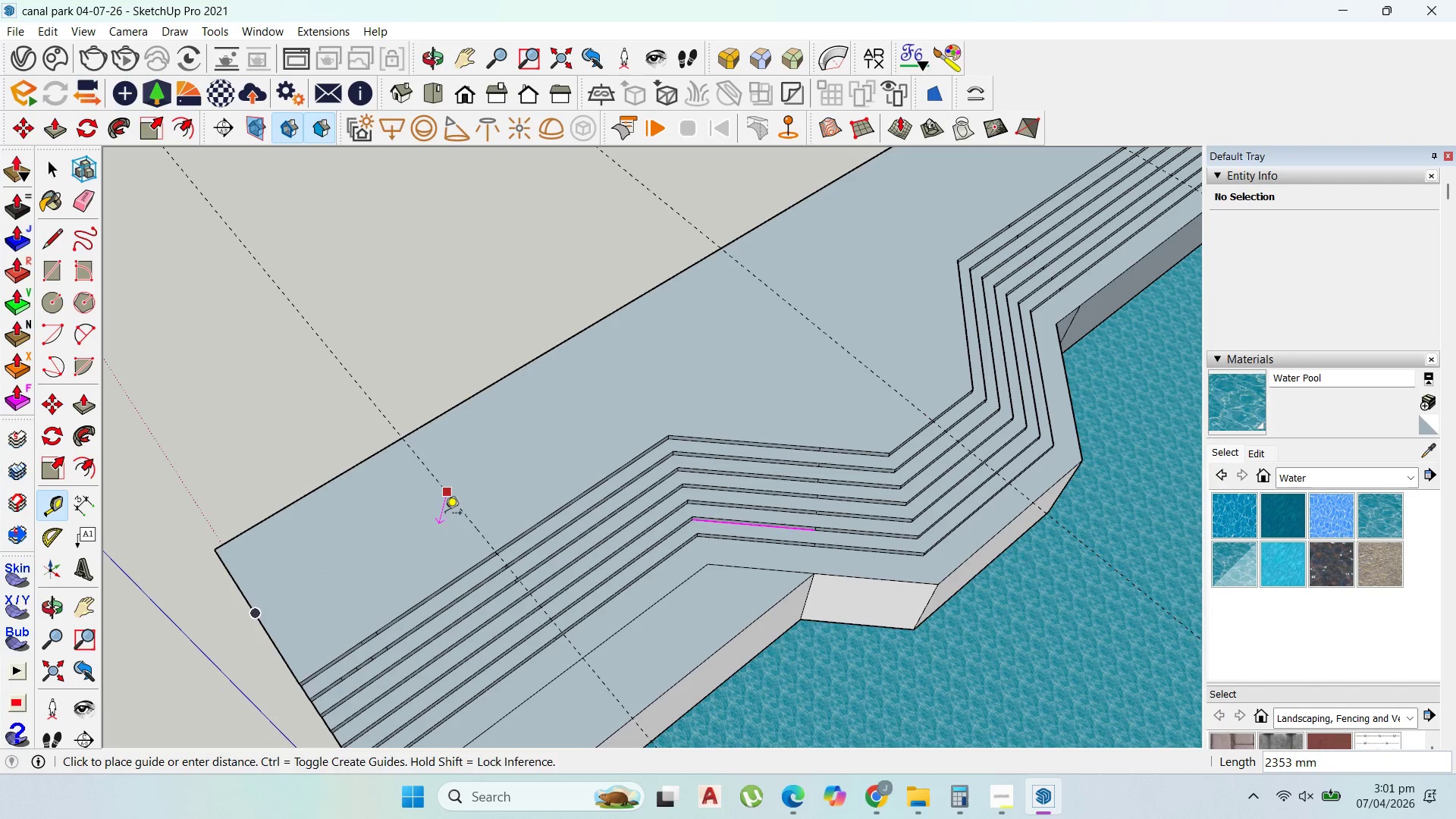 
key(Escape)
 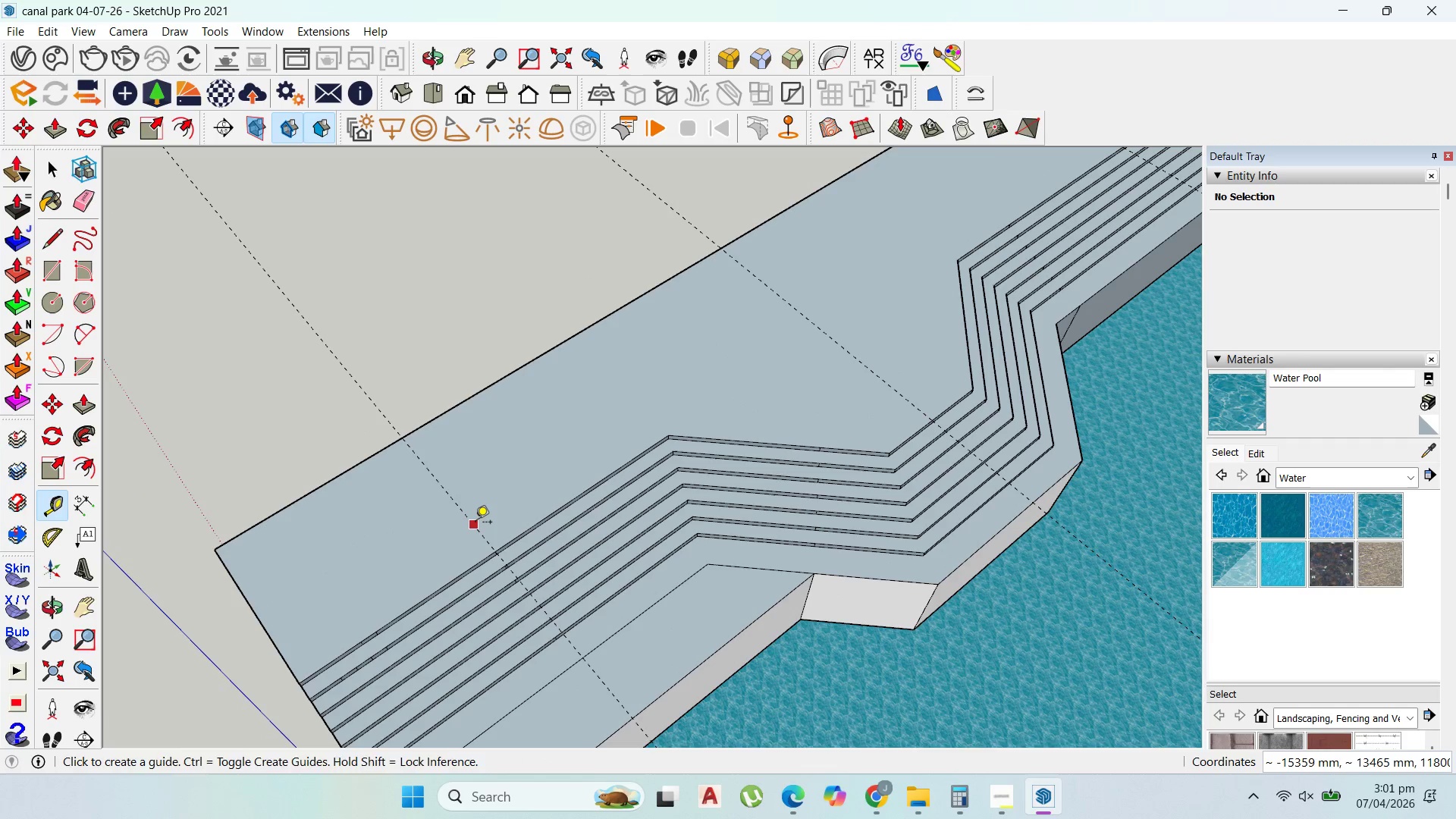 
left_click([475, 523])
 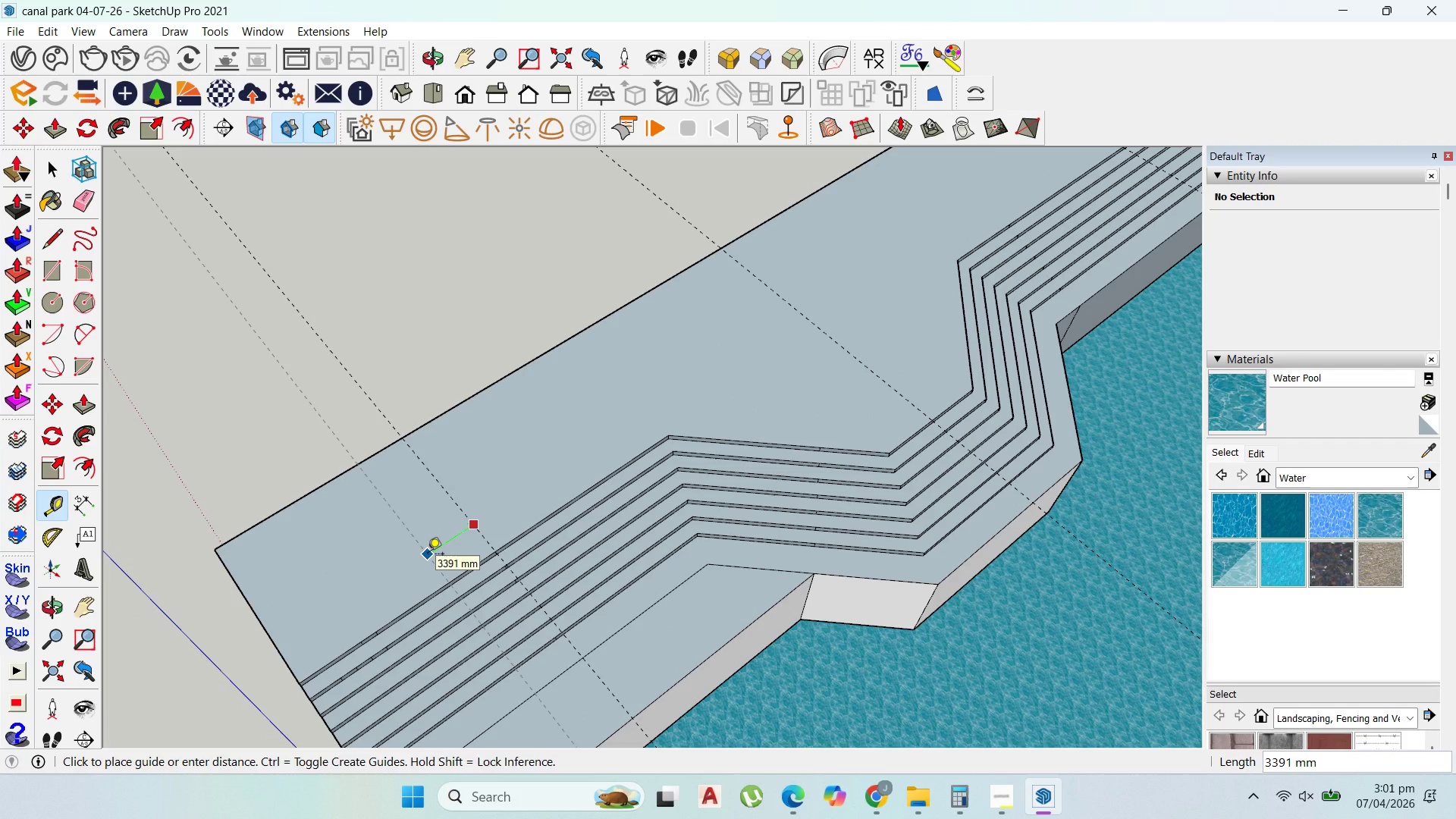 
type(1200)
 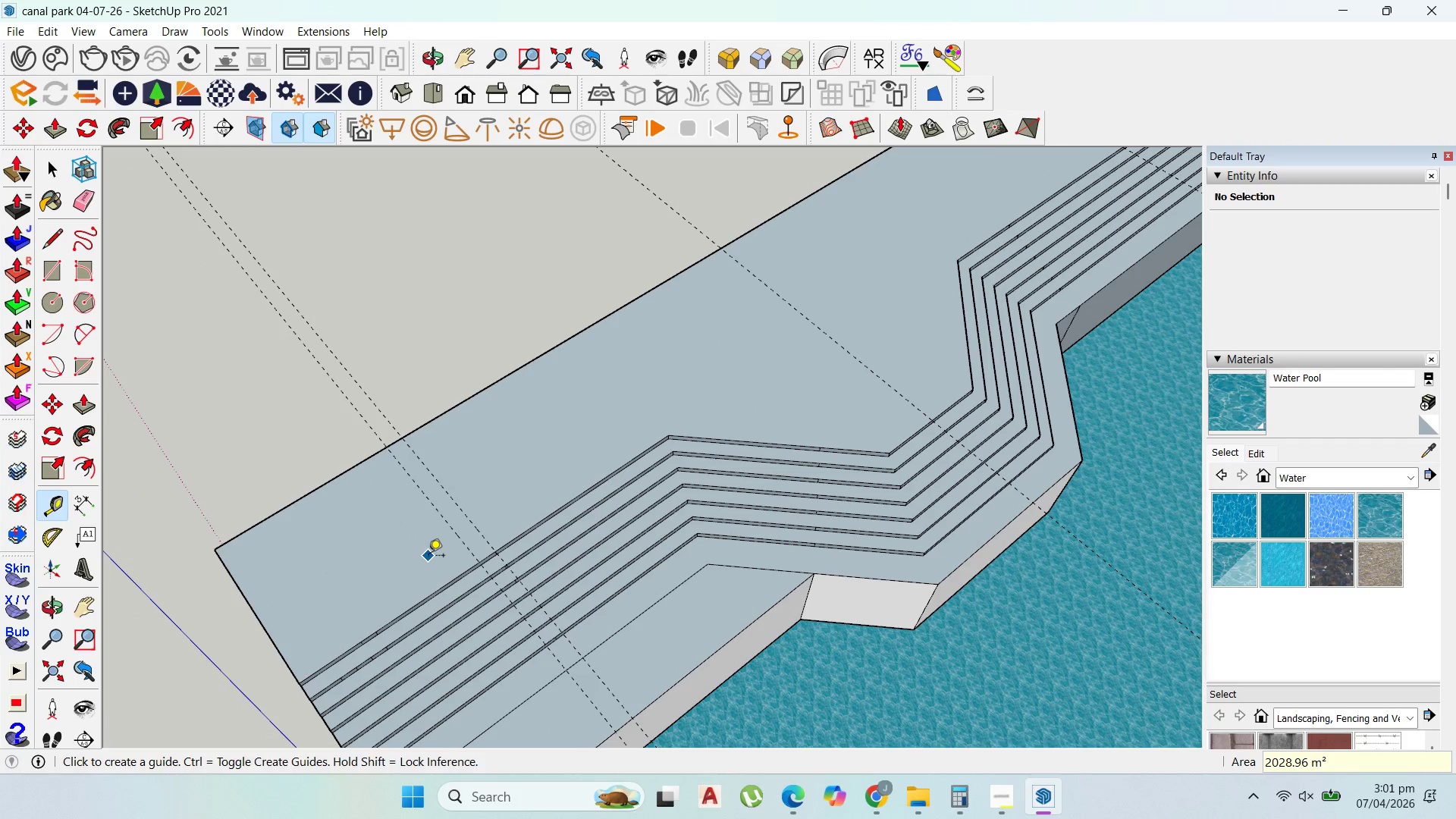 
key(Enter)
 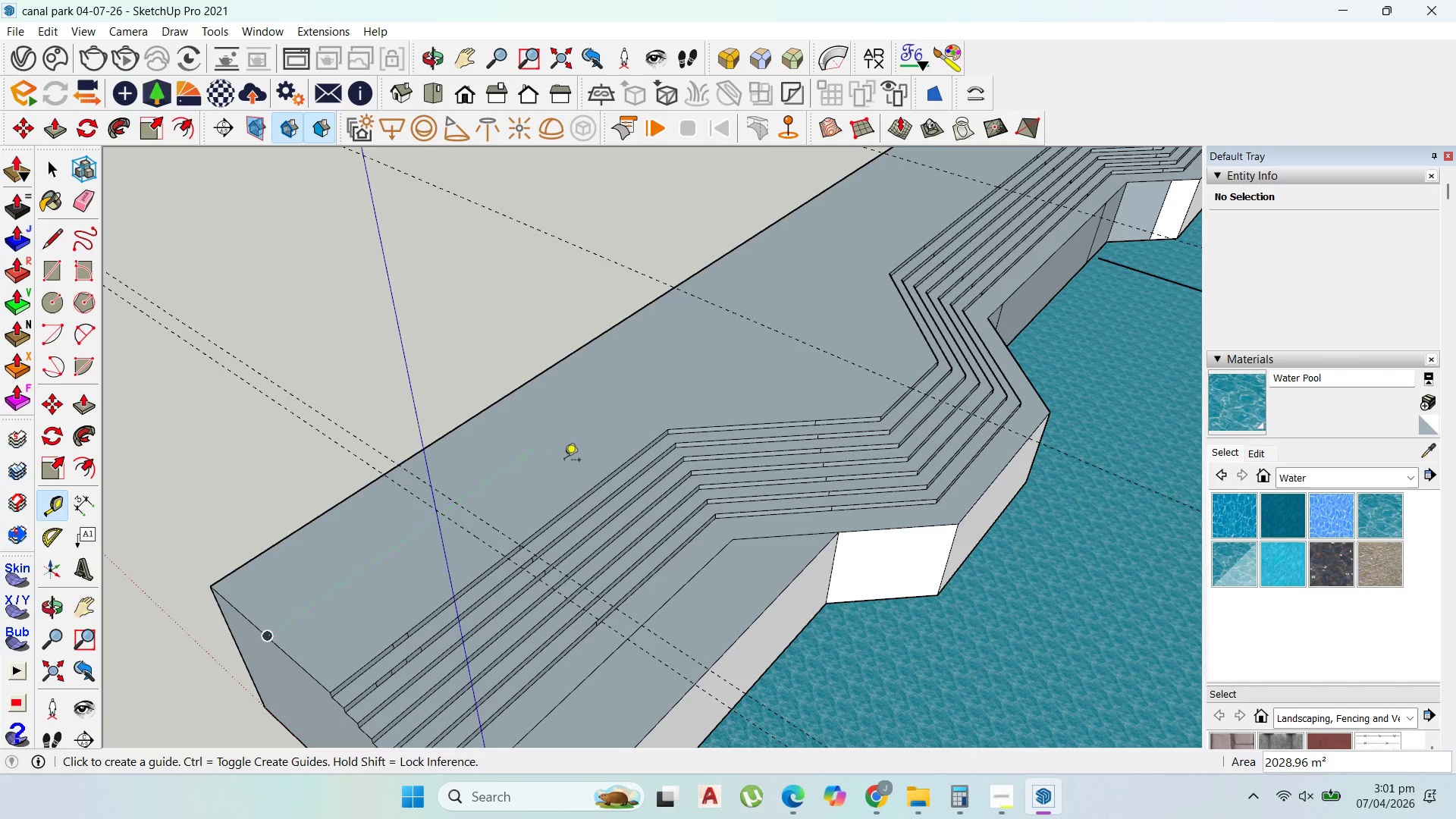 
scroll: coordinate [543, 544], scroll_direction: up, amount: 15.0
 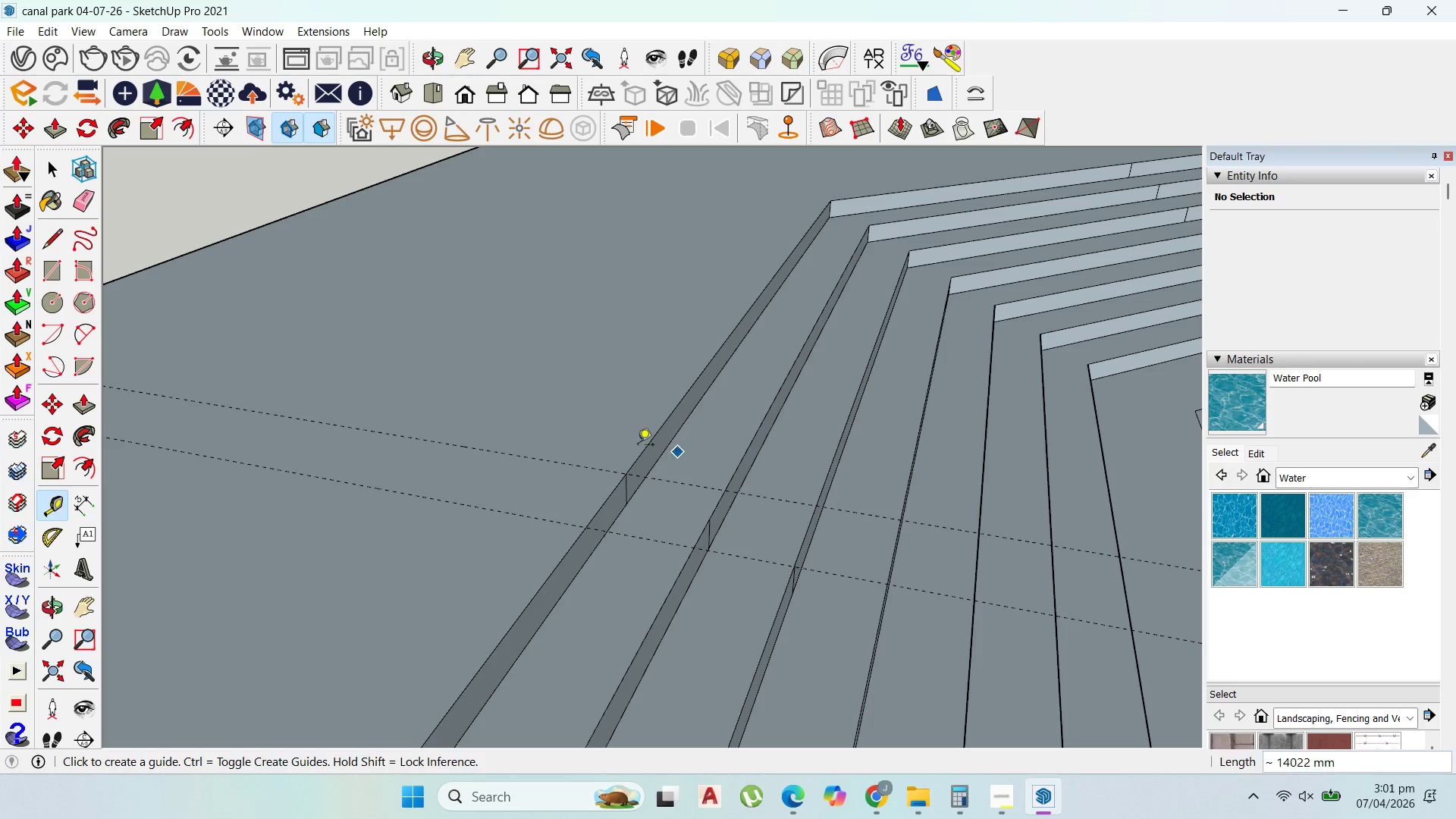 
scroll: coordinate [616, 444], scroll_direction: down, amount: 8.0
 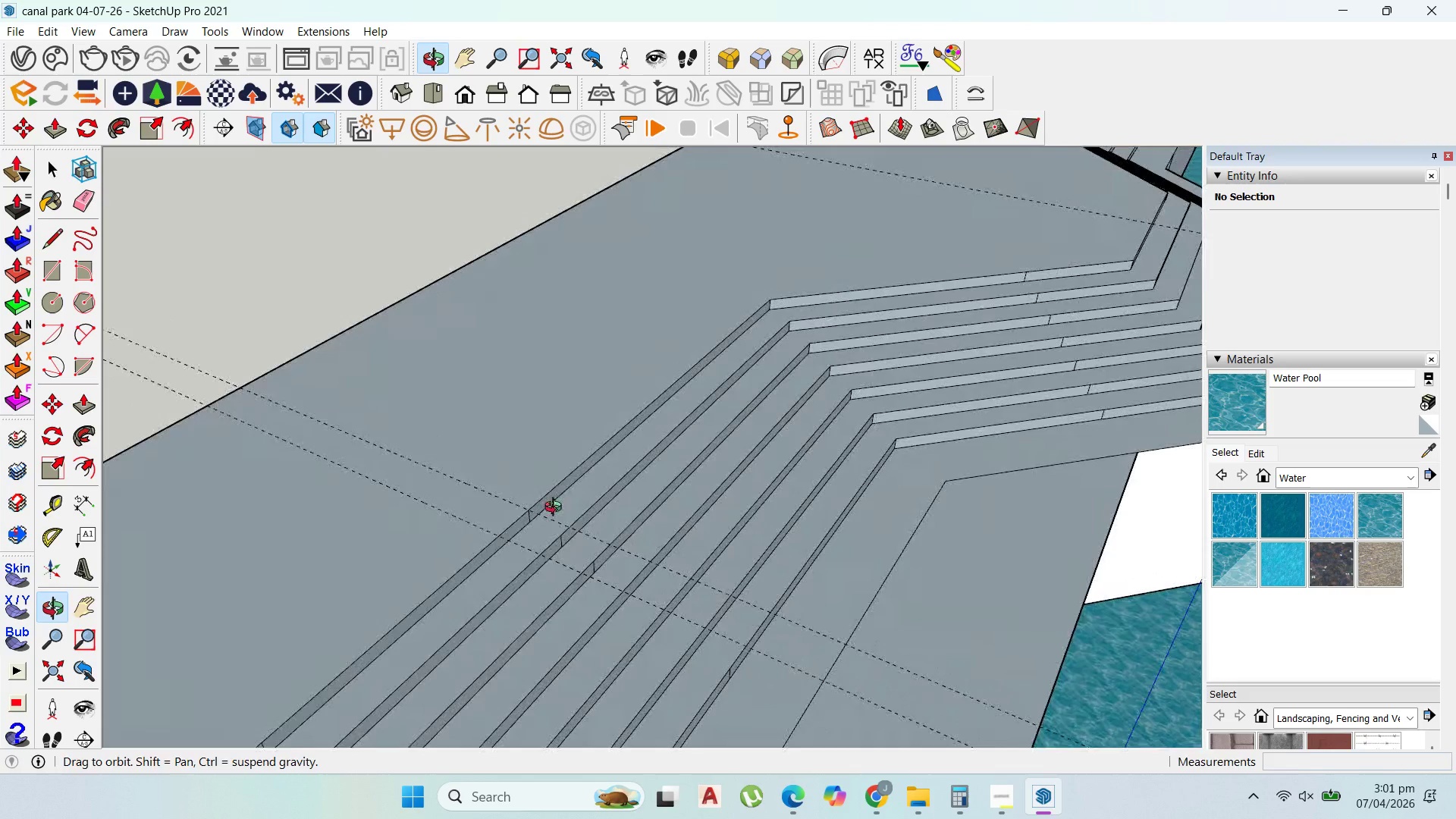 
scroll: coordinate [585, 494], scroll_direction: up, amount: 2.0
 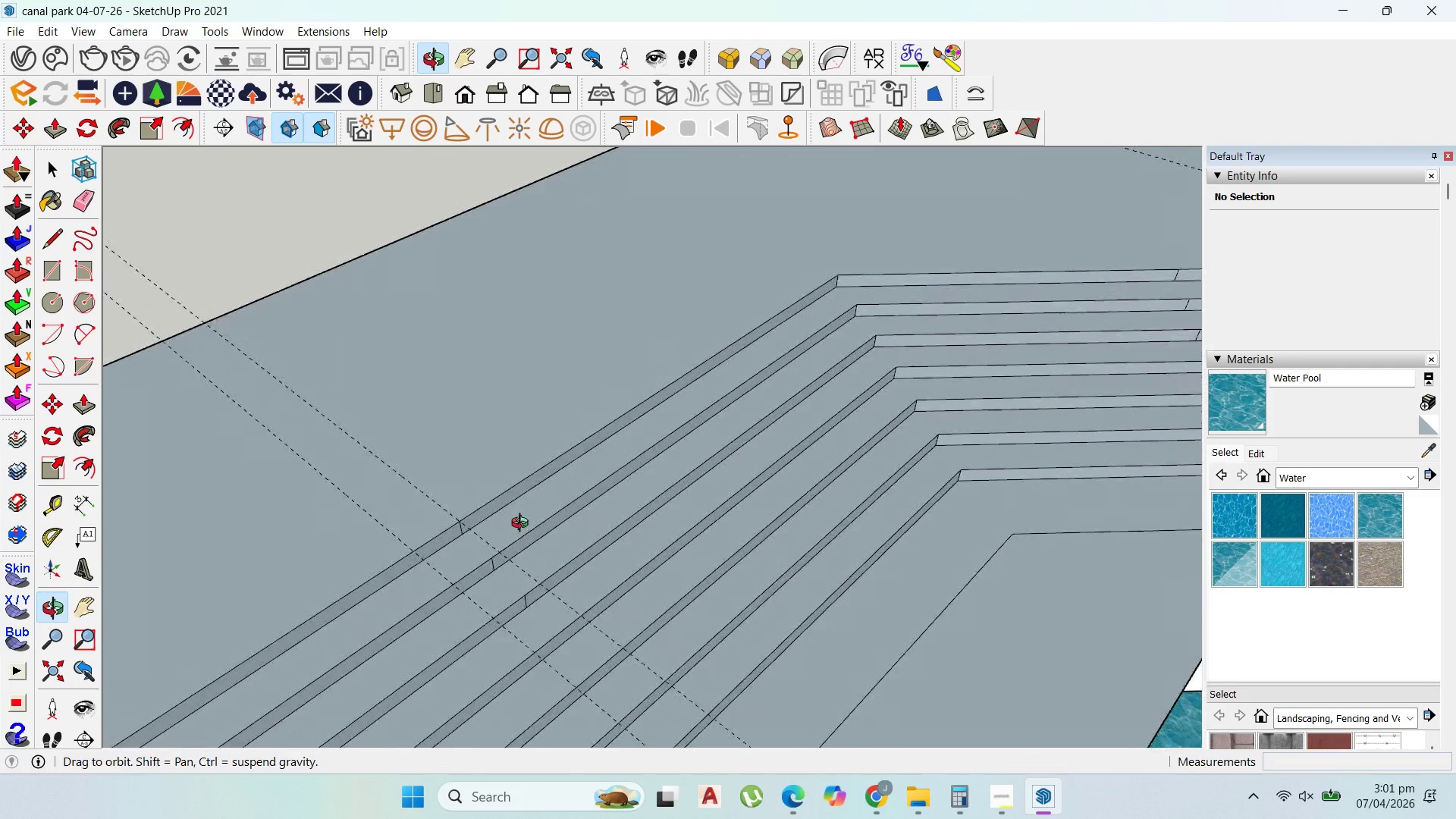 
key(Control+Z)
 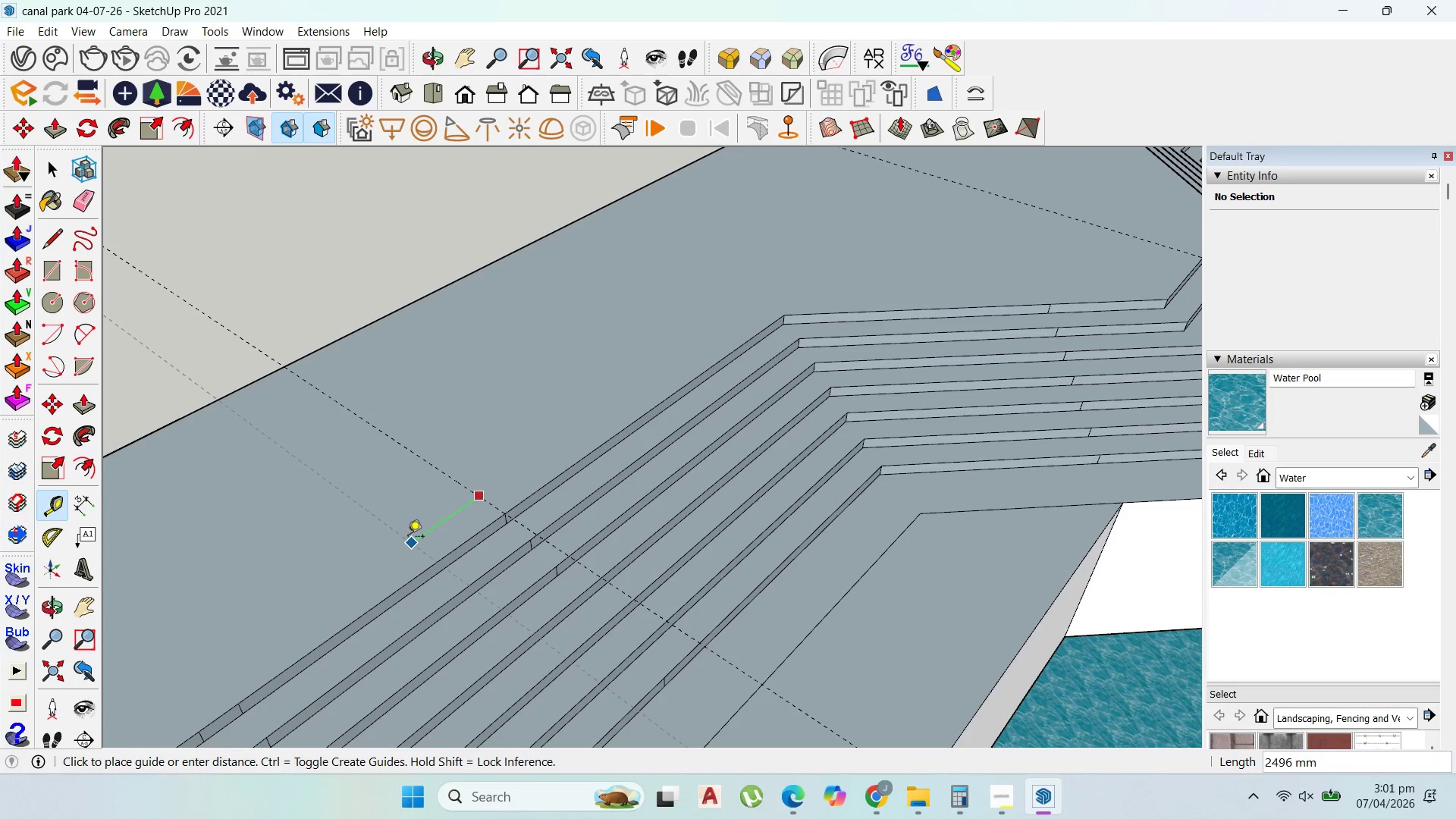 
scroll: coordinate [601, 487], scroll_direction: down, amount: 3.0
 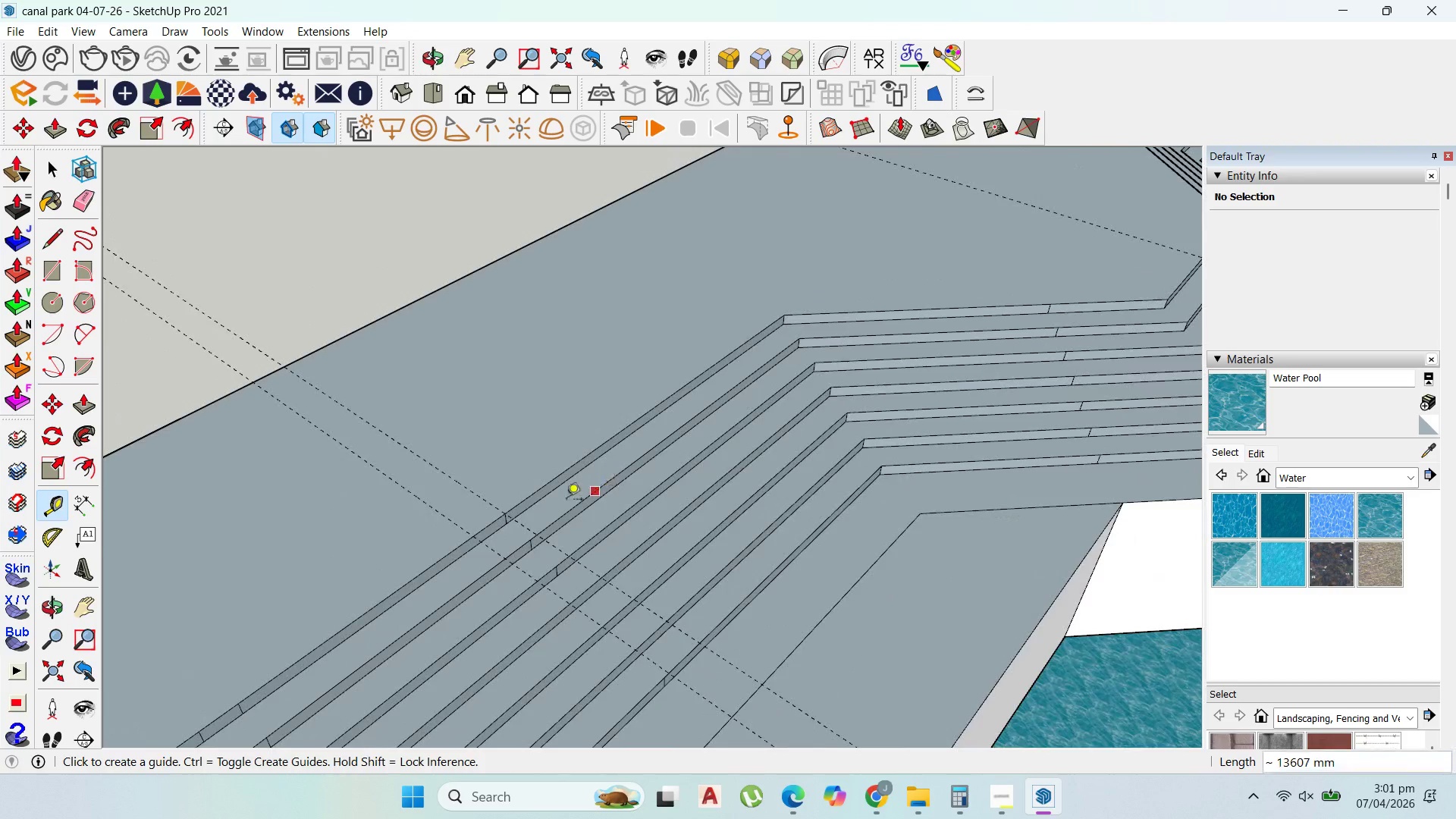 
type(2000)
 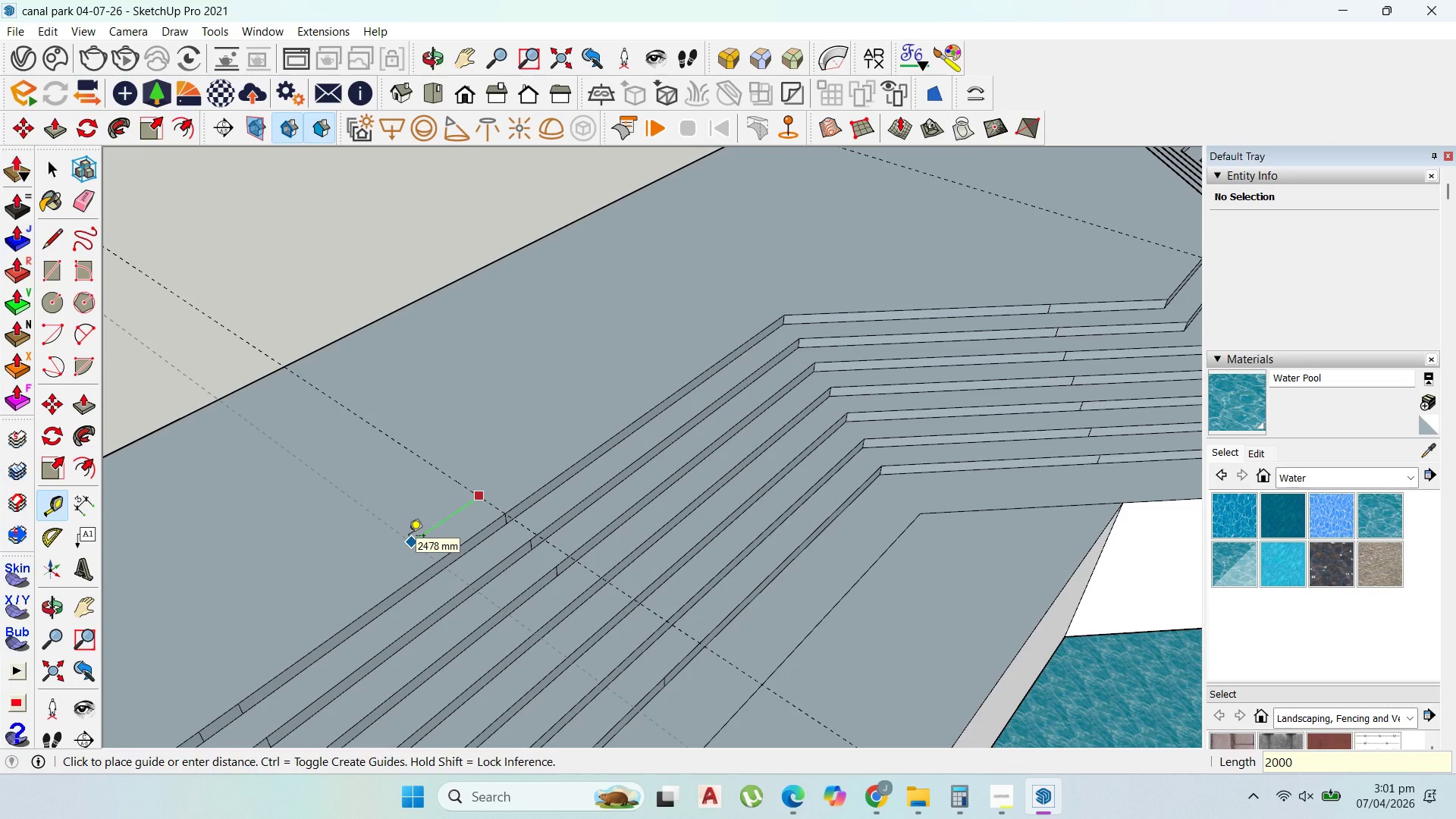 
key(Enter)
 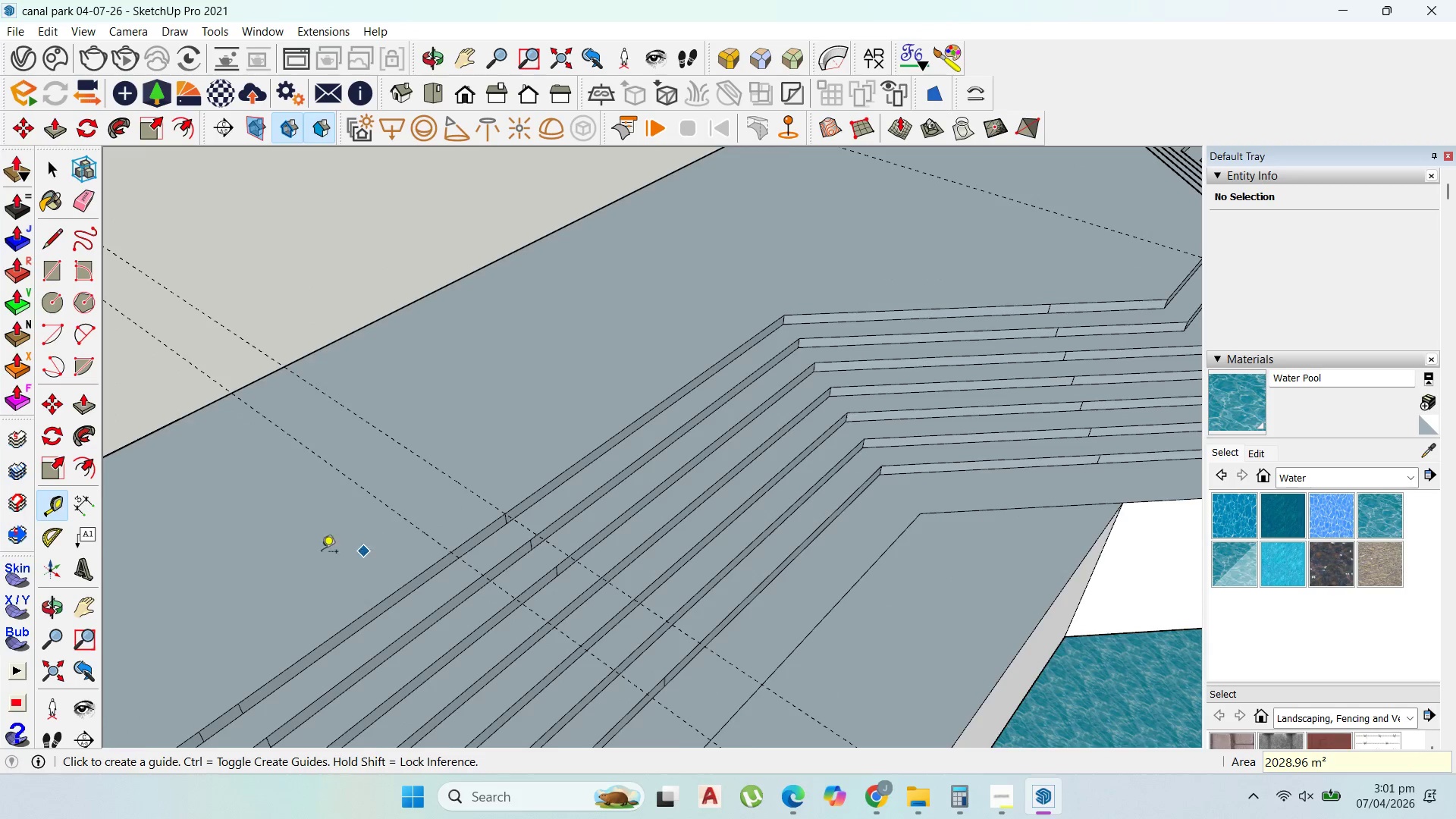 
scroll: coordinate [268, 529], scroll_direction: down, amount: 12.0
 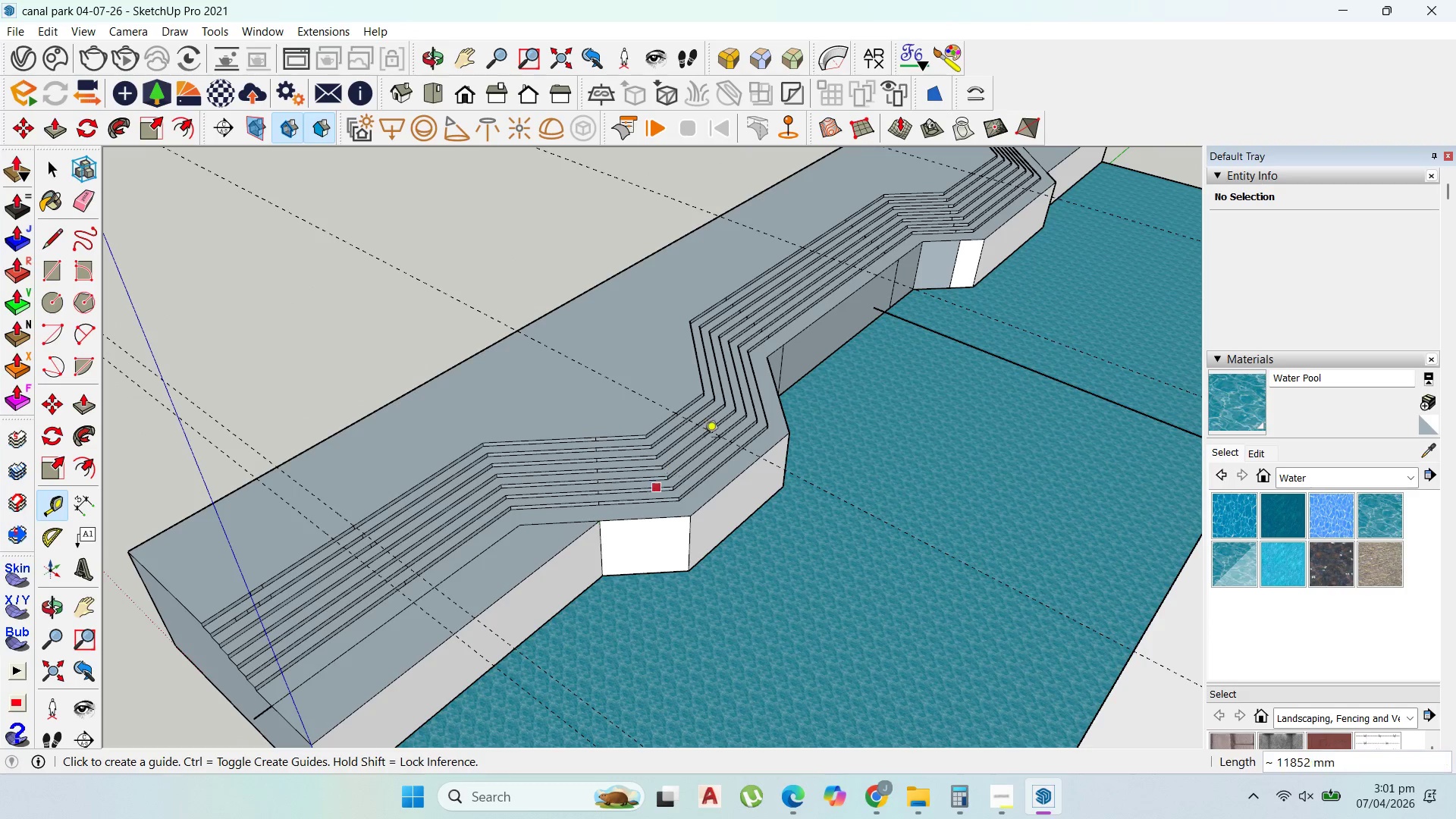 
scroll: coordinate [691, 414], scroll_direction: up, amount: 2.0
 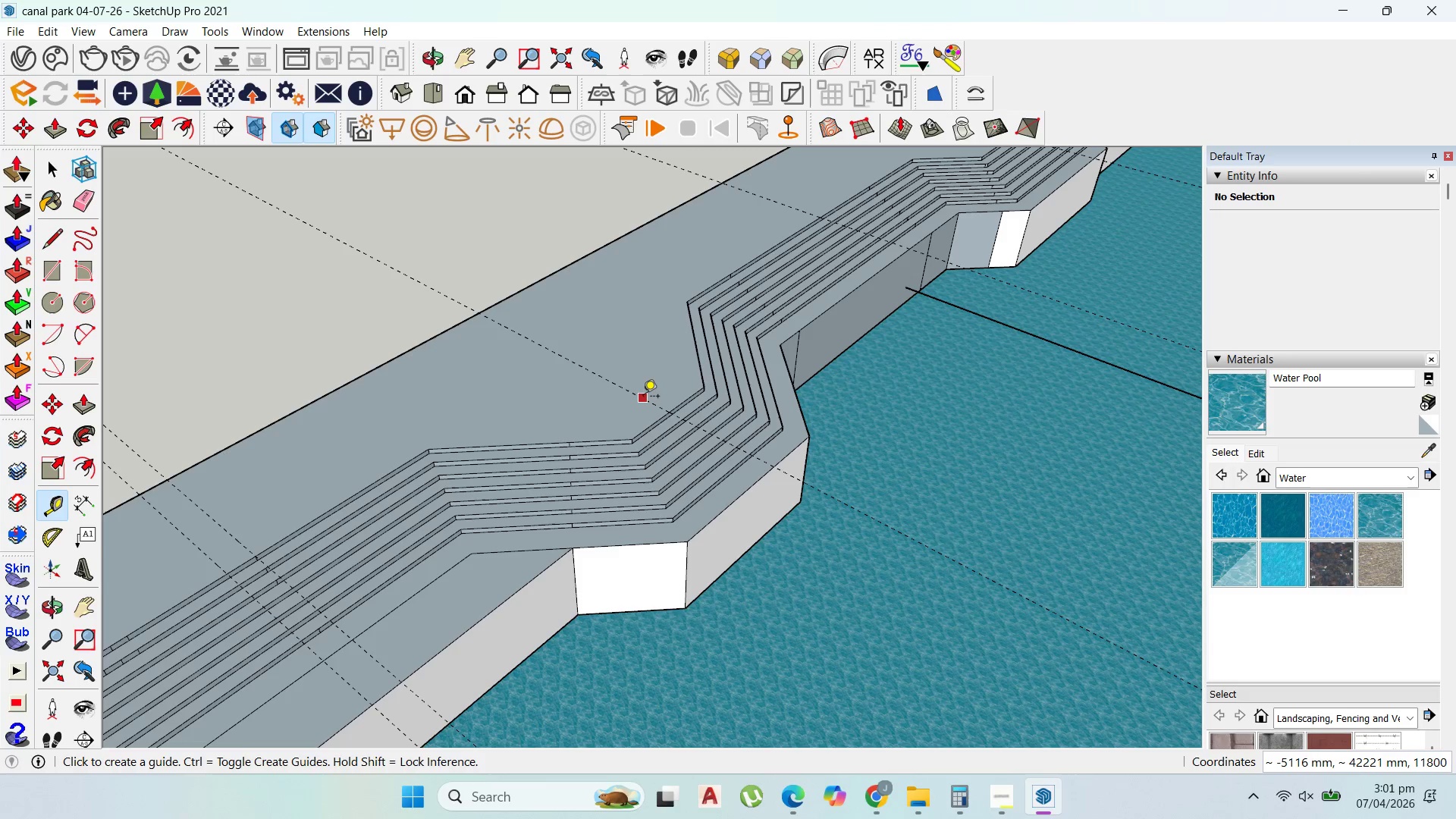 
left_click([643, 397])
 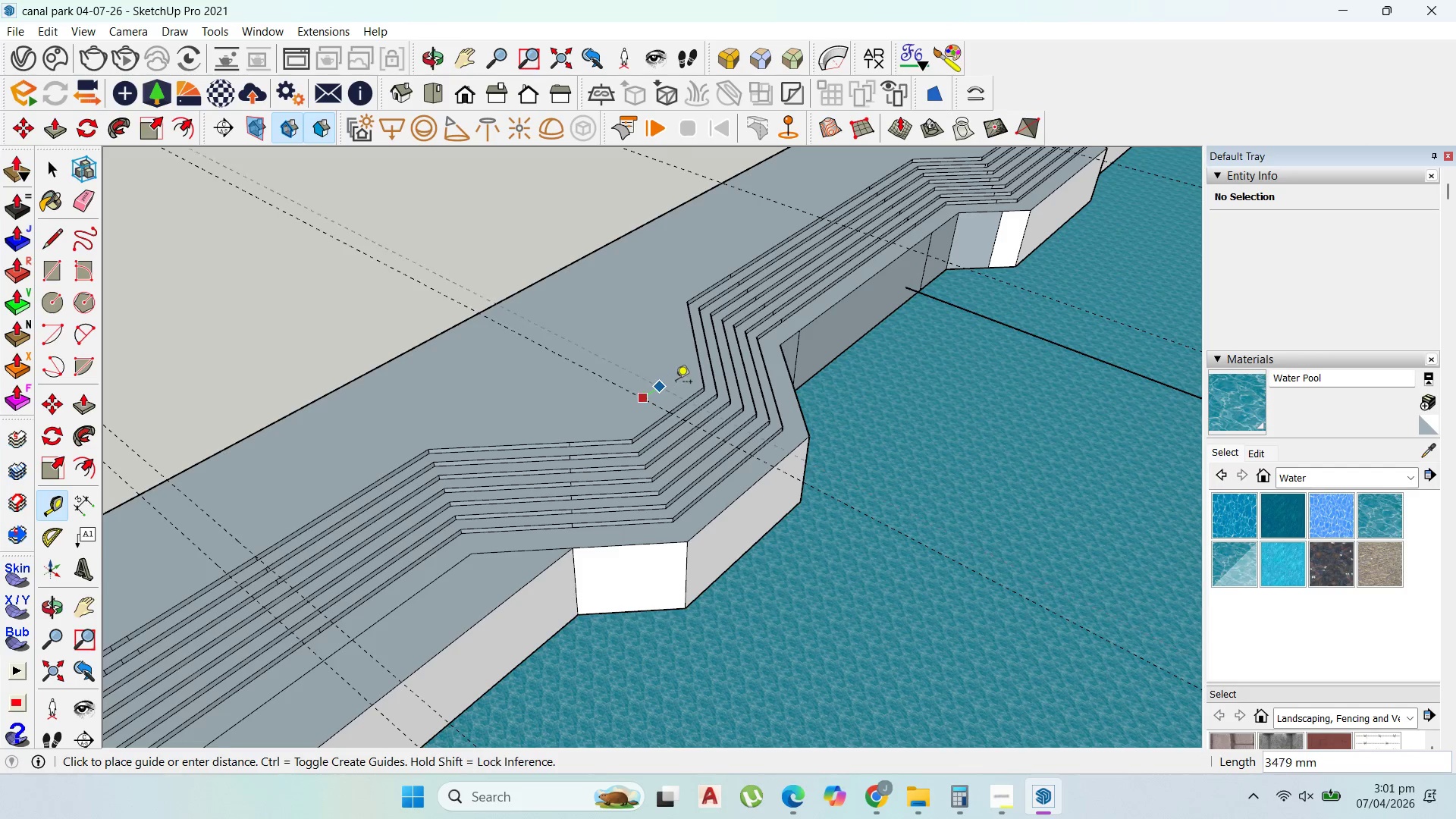 
scroll: coordinate [667, 392], scroll_direction: up, amount: 5.0
 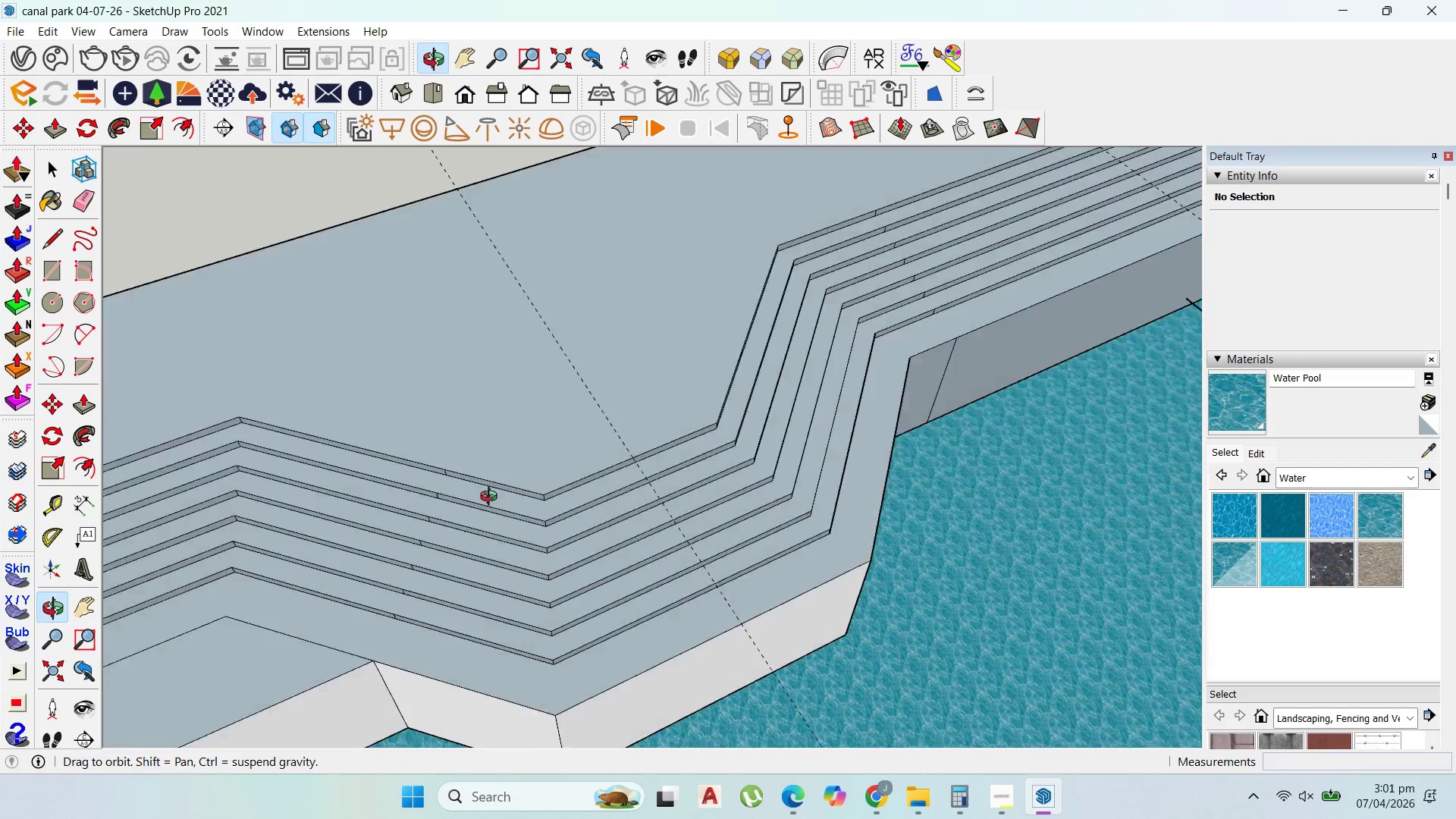 
key(Escape)
type(1000)
 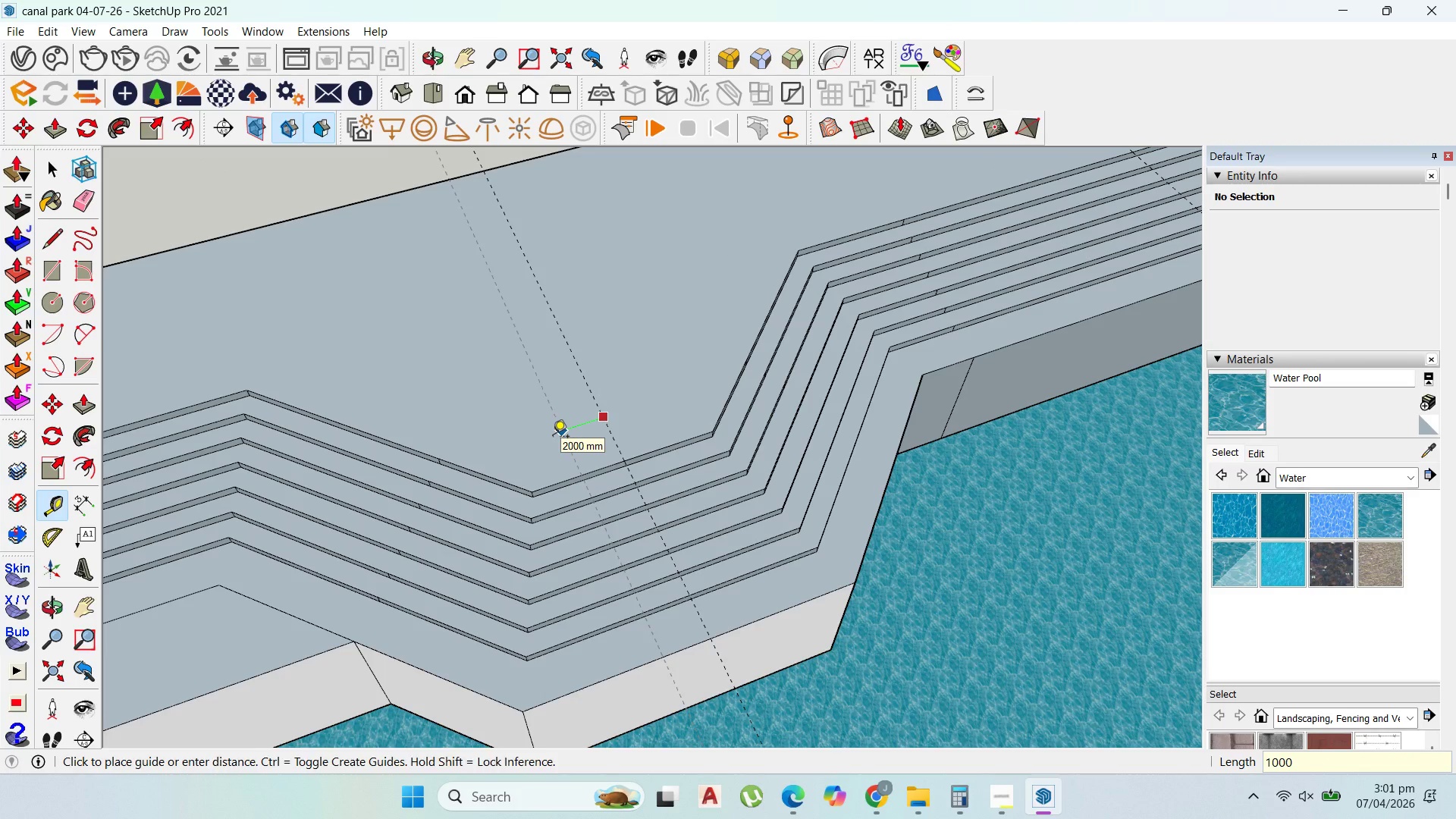 
key(Enter)
 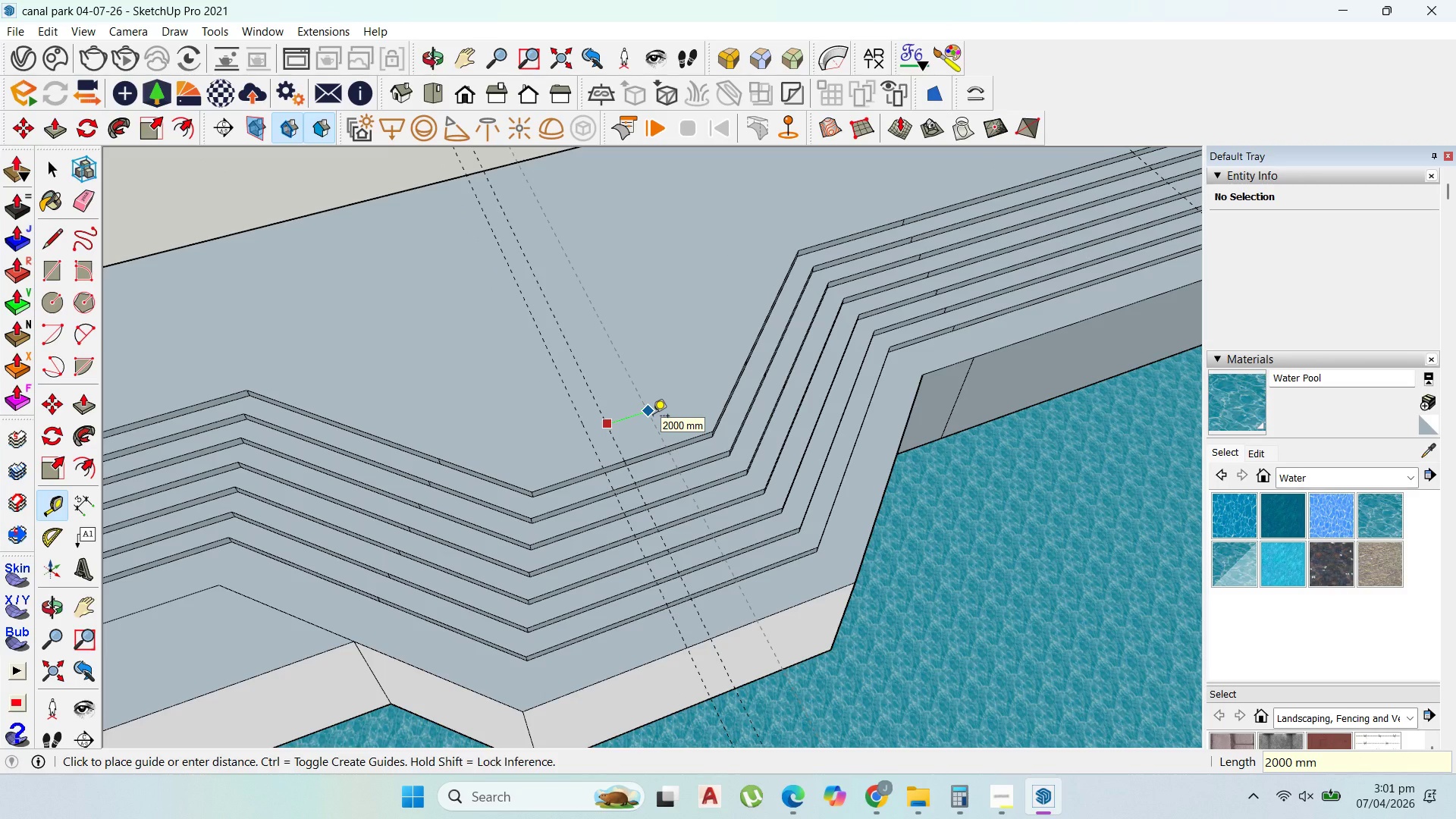 
type(1000)
 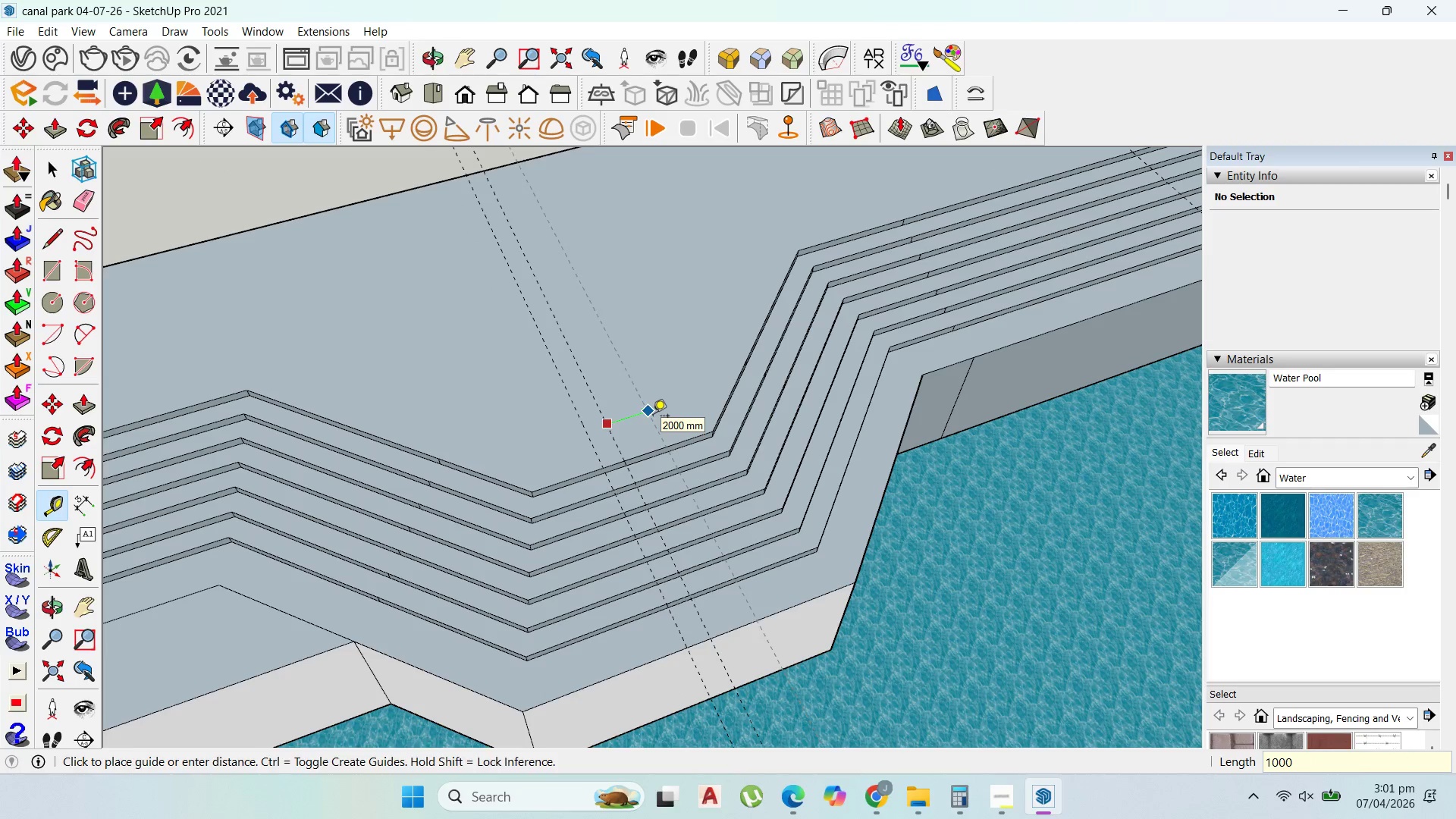 
key(Enter)
 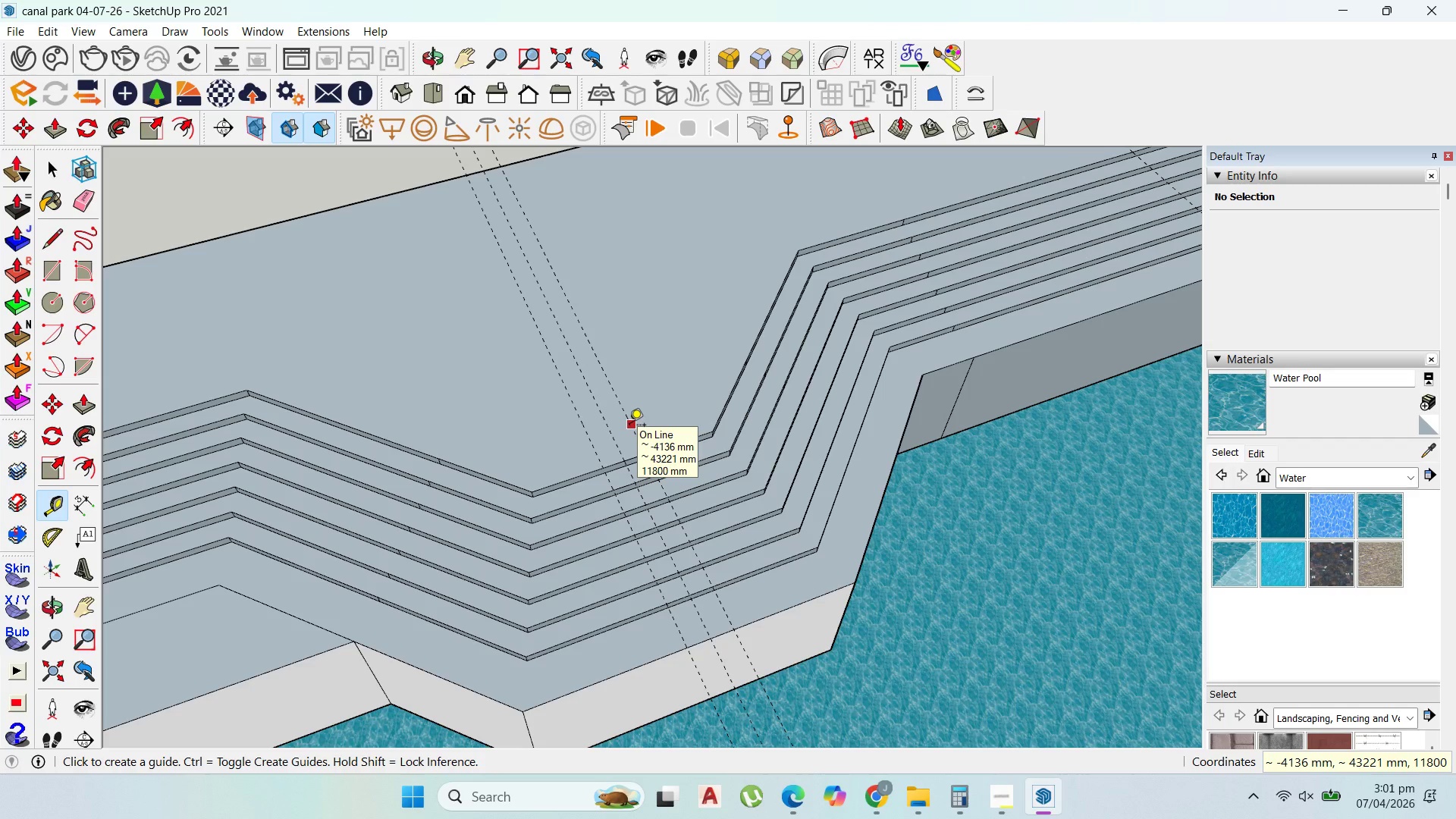 
scroll: coordinate [767, 268], scroll_direction: down, amount: 7.0
 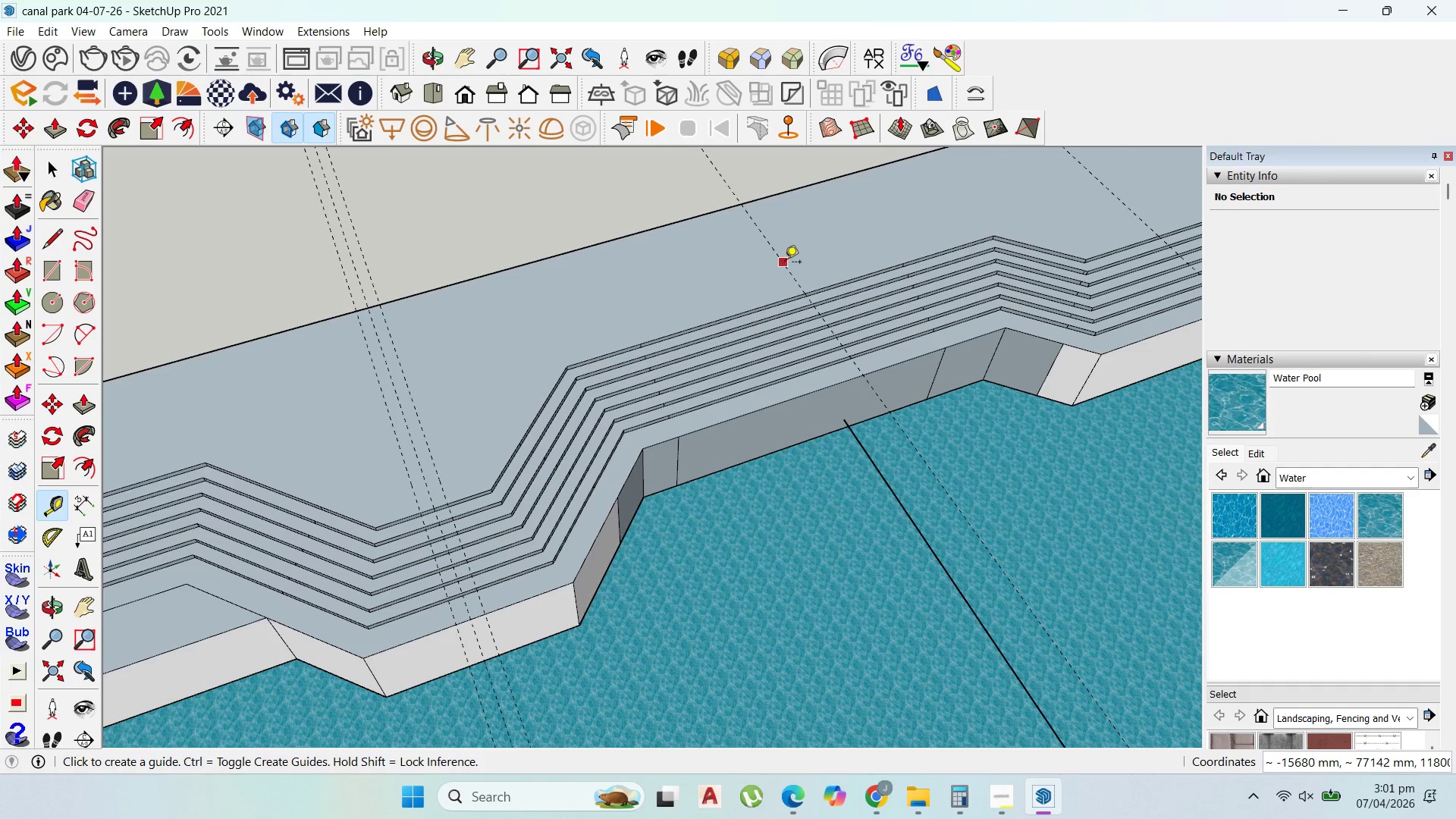 
left_click([787, 273])
 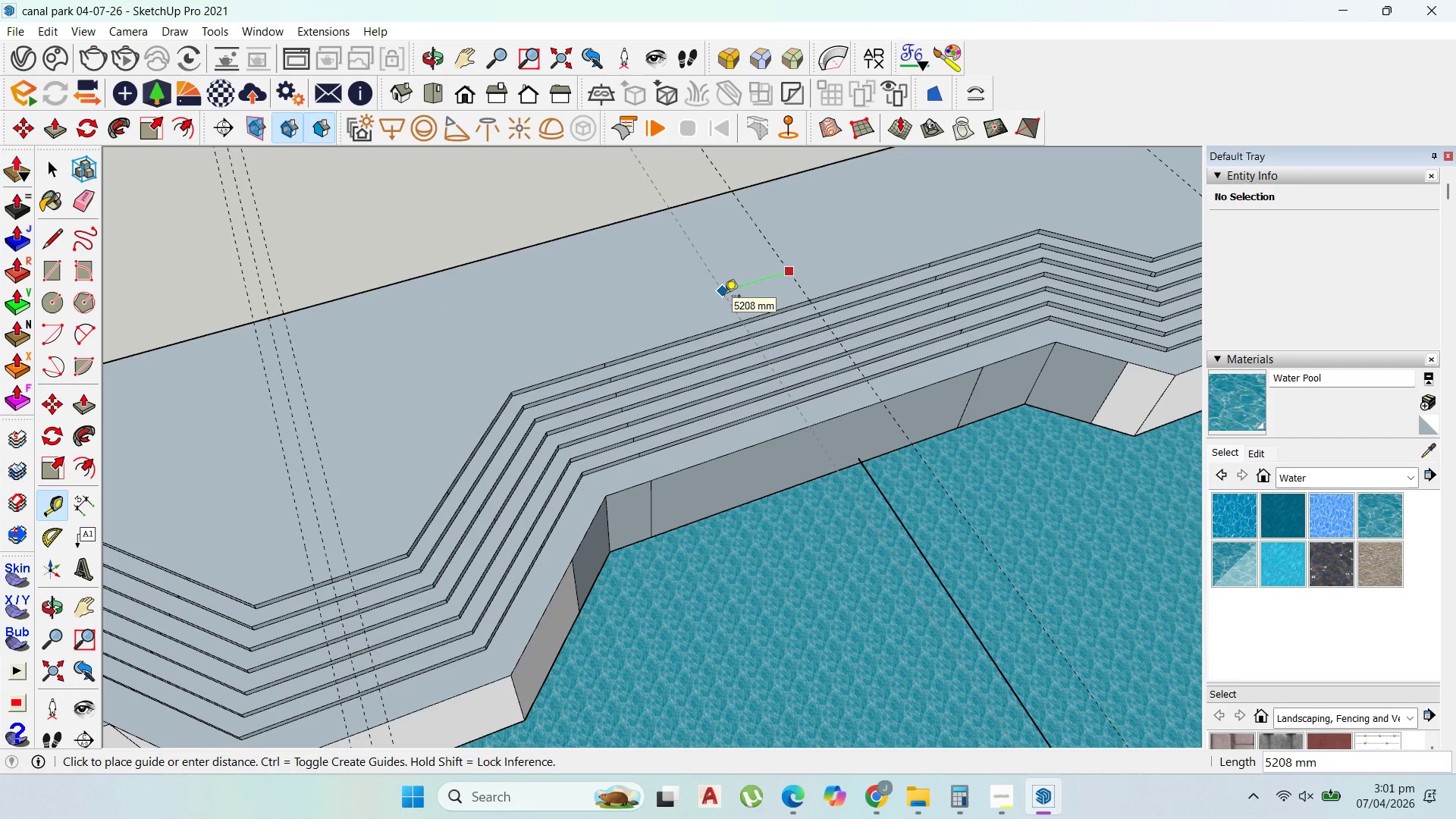 
scroll: coordinate [786, 268], scroll_direction: up, amount: 2.0
 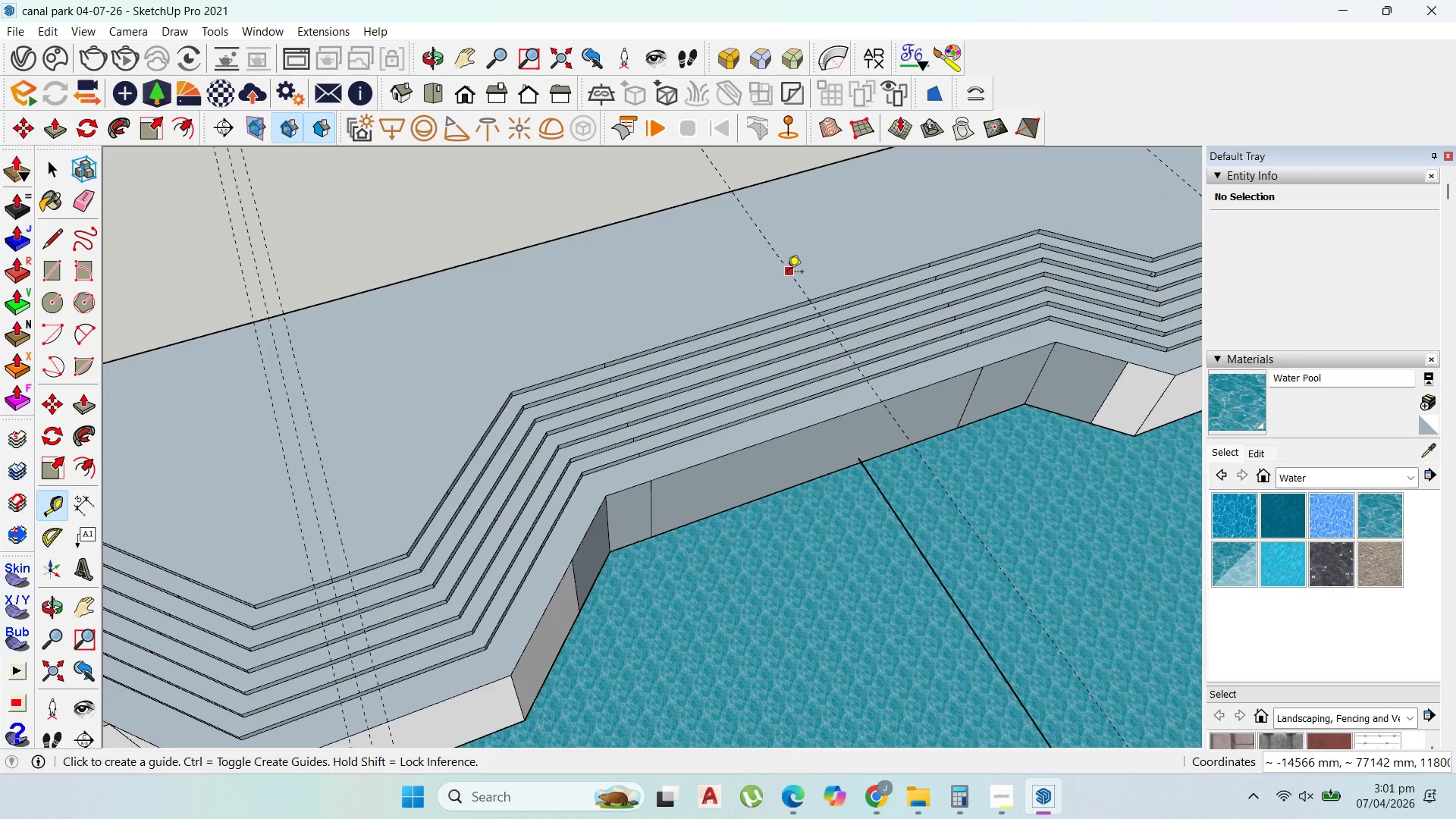 
type(1000)
 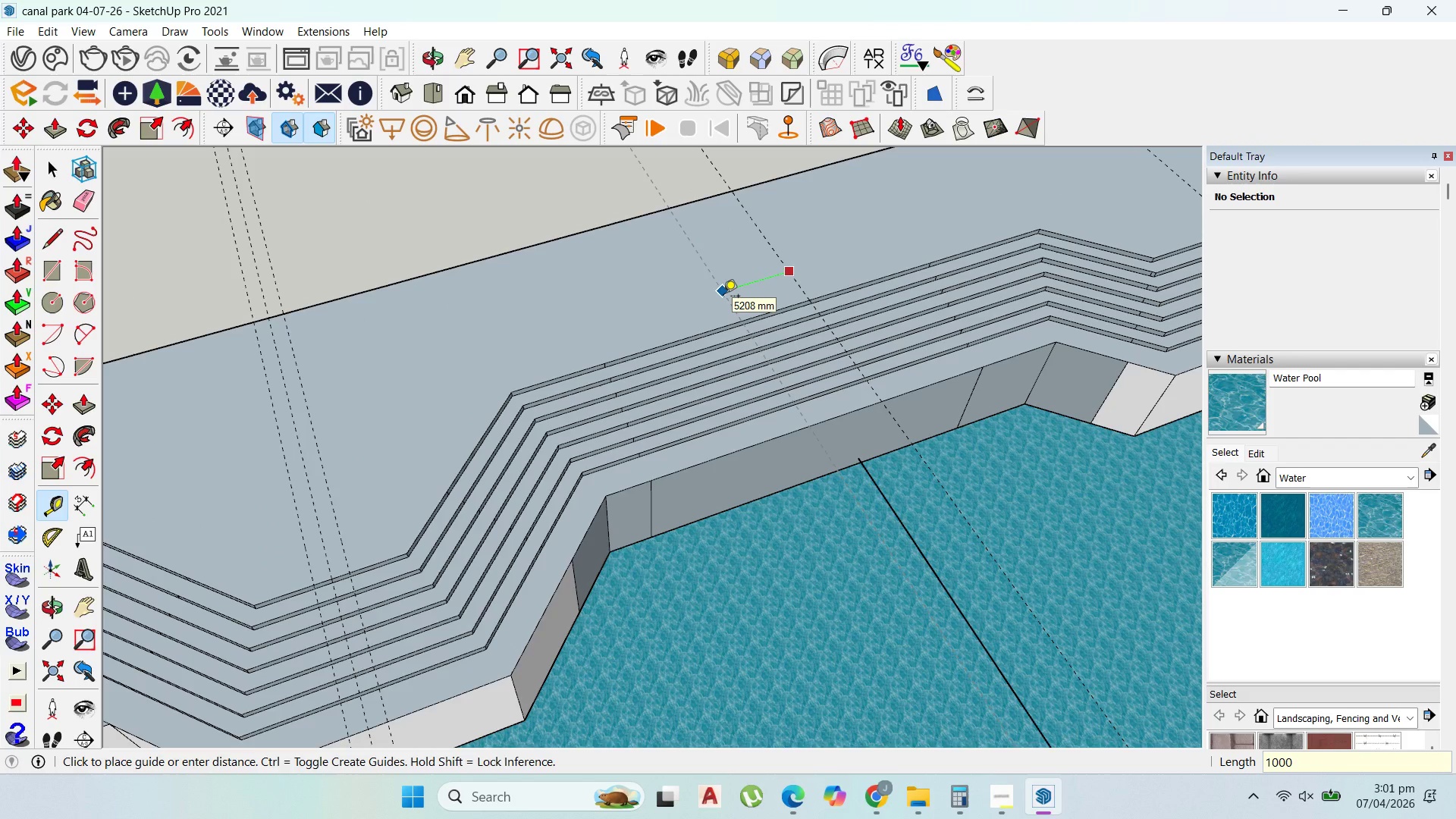 
key(Enter)
 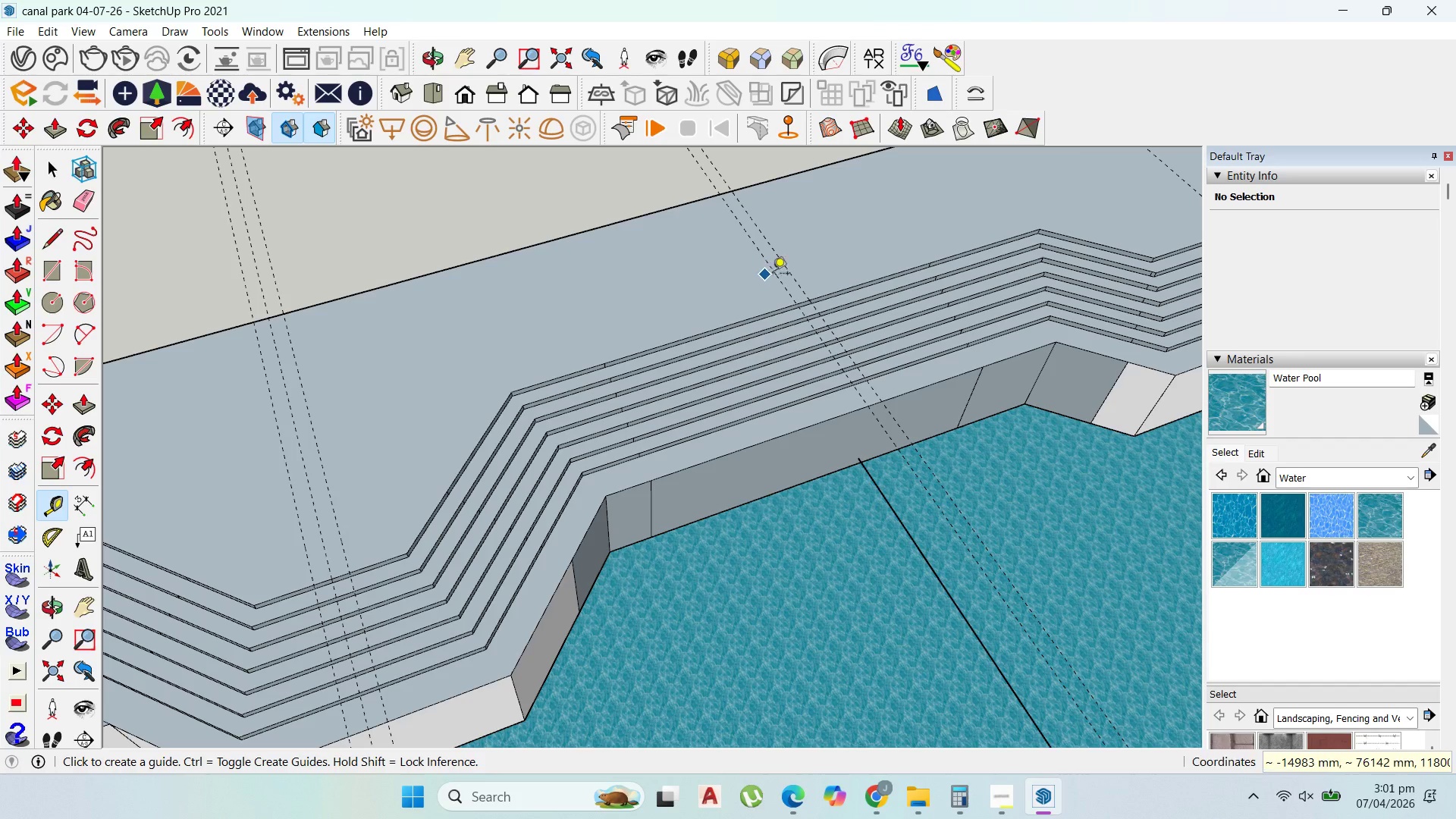 
left_click([798, 272])
 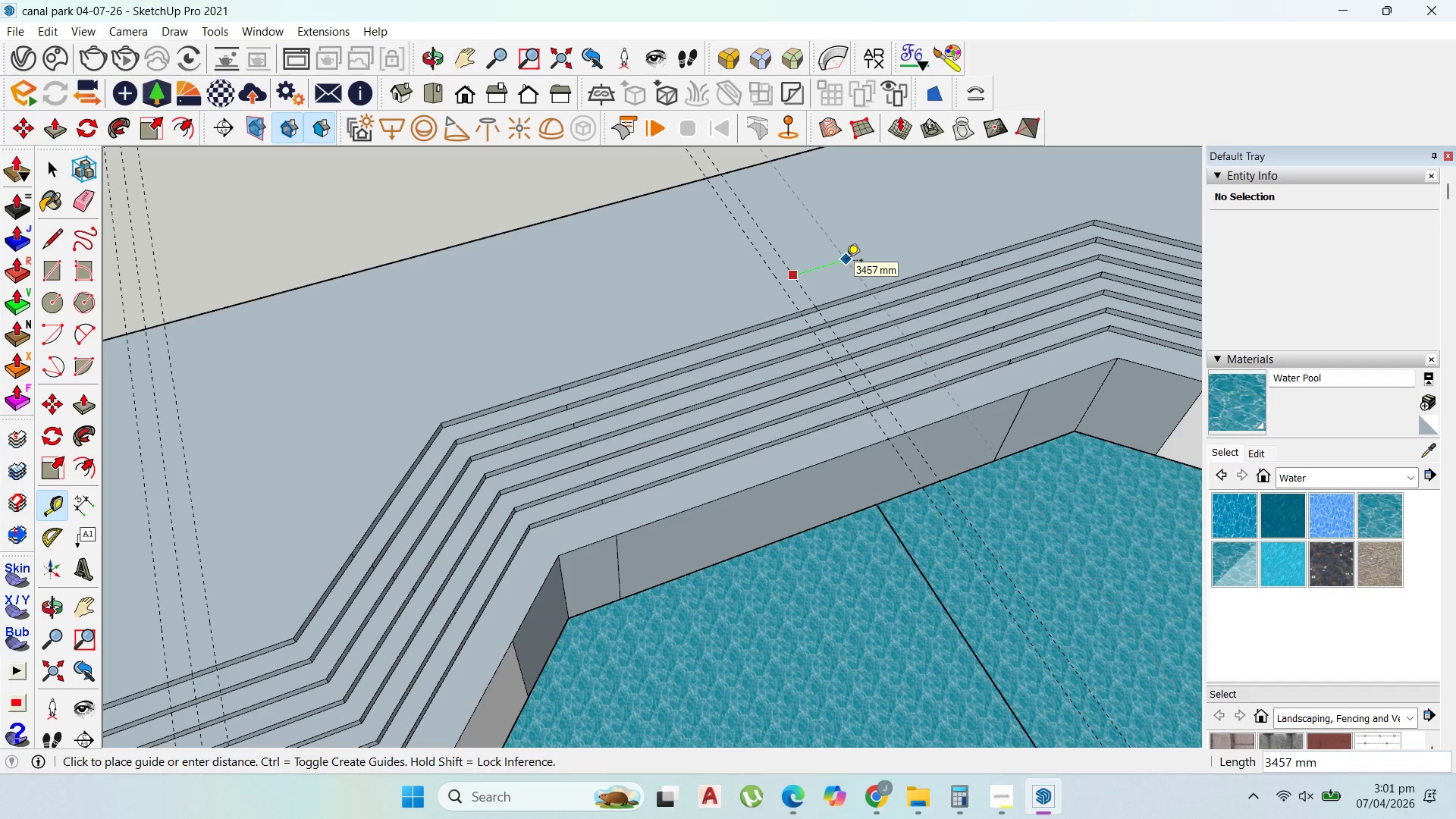 
scroll: coordinate [786, 272], scroll_direction: up, amount: 2.0
 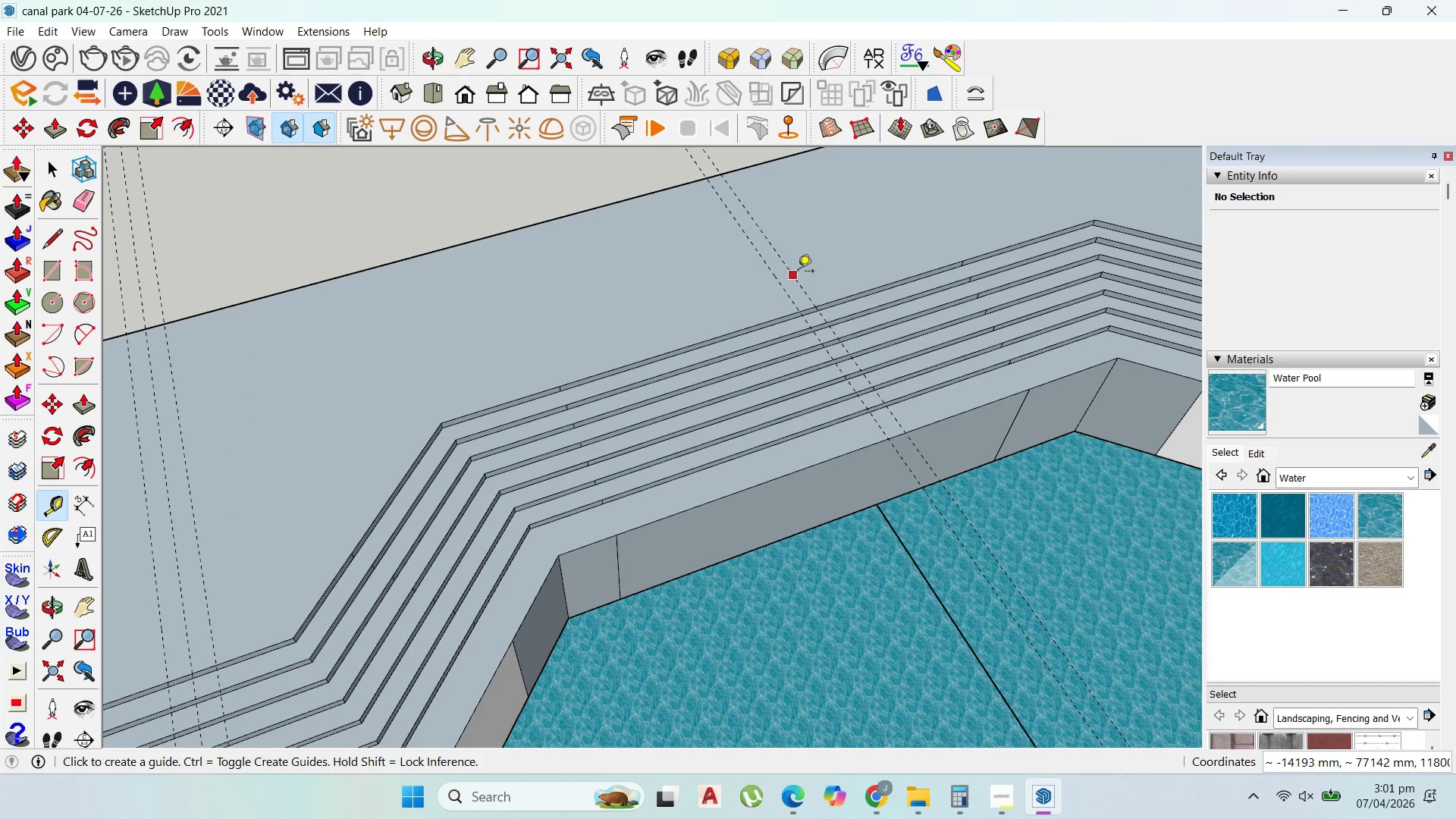 
type(1000)
 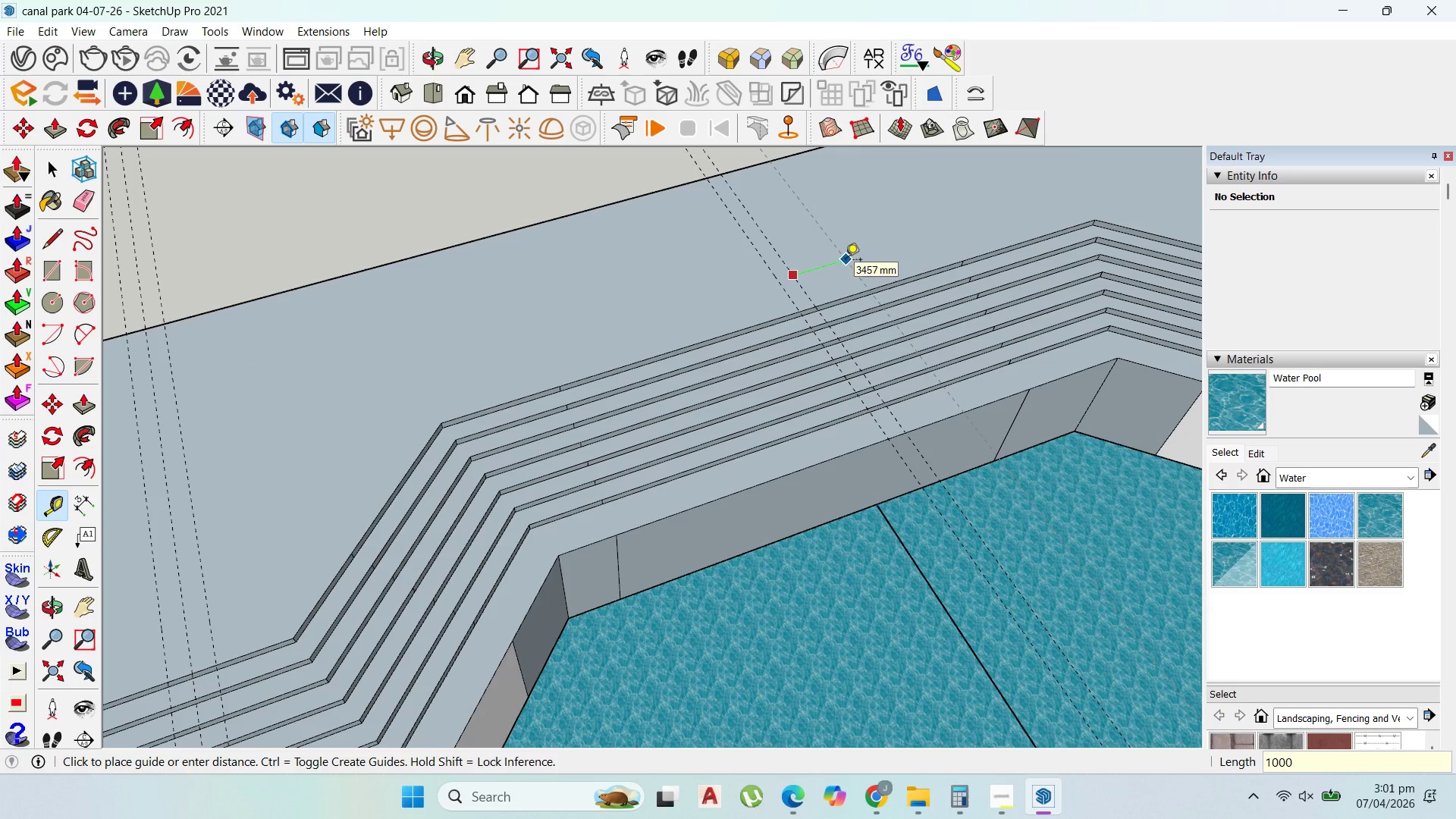 
key(Enter)
 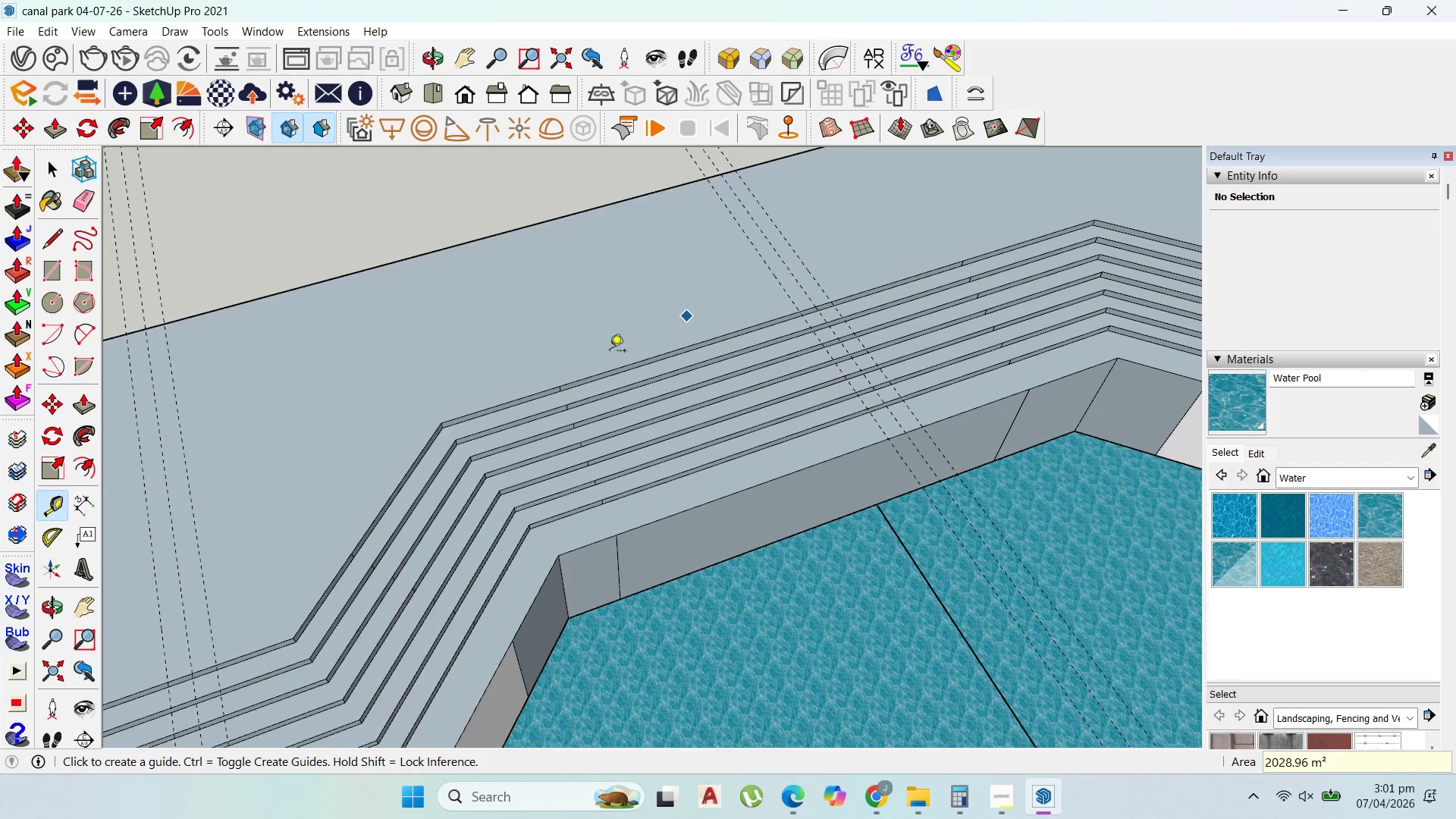 
scroll: coordinate [804, 281], scroll_direction: down, amount: 7.0
 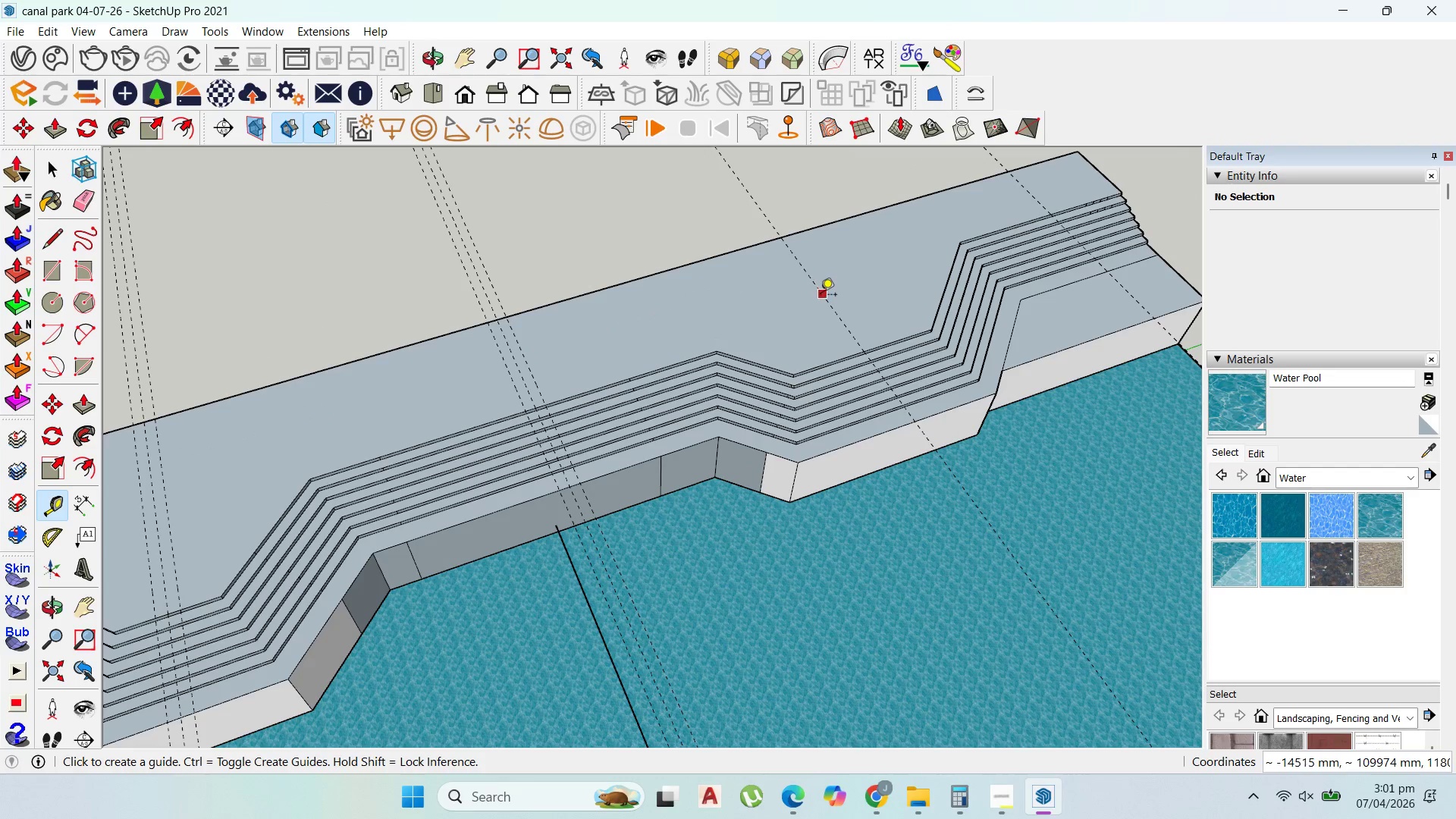 
scroll: coordinate [828, 303], scroll_direction: up, amount: 2.0
 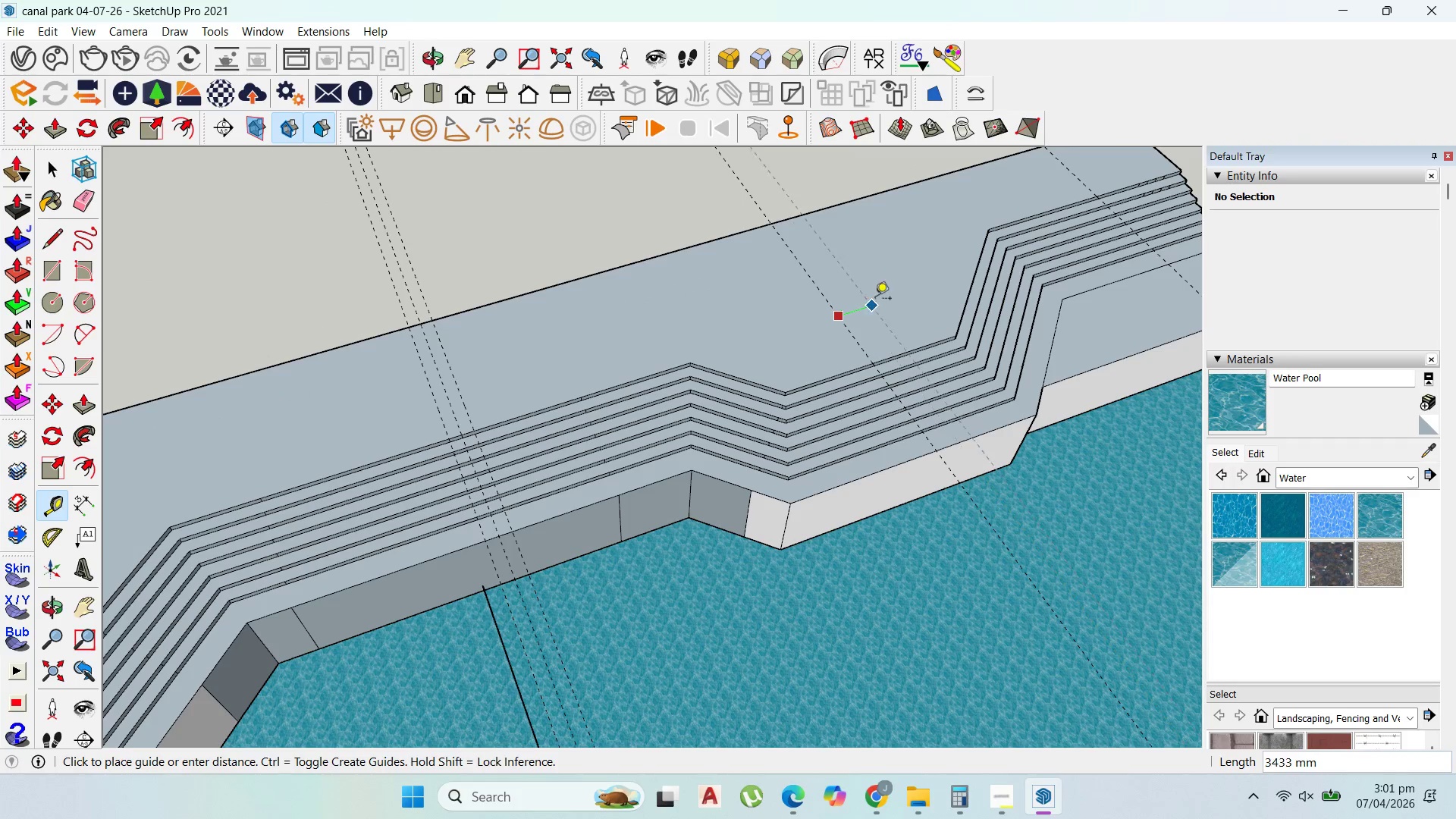 
type(1000)
 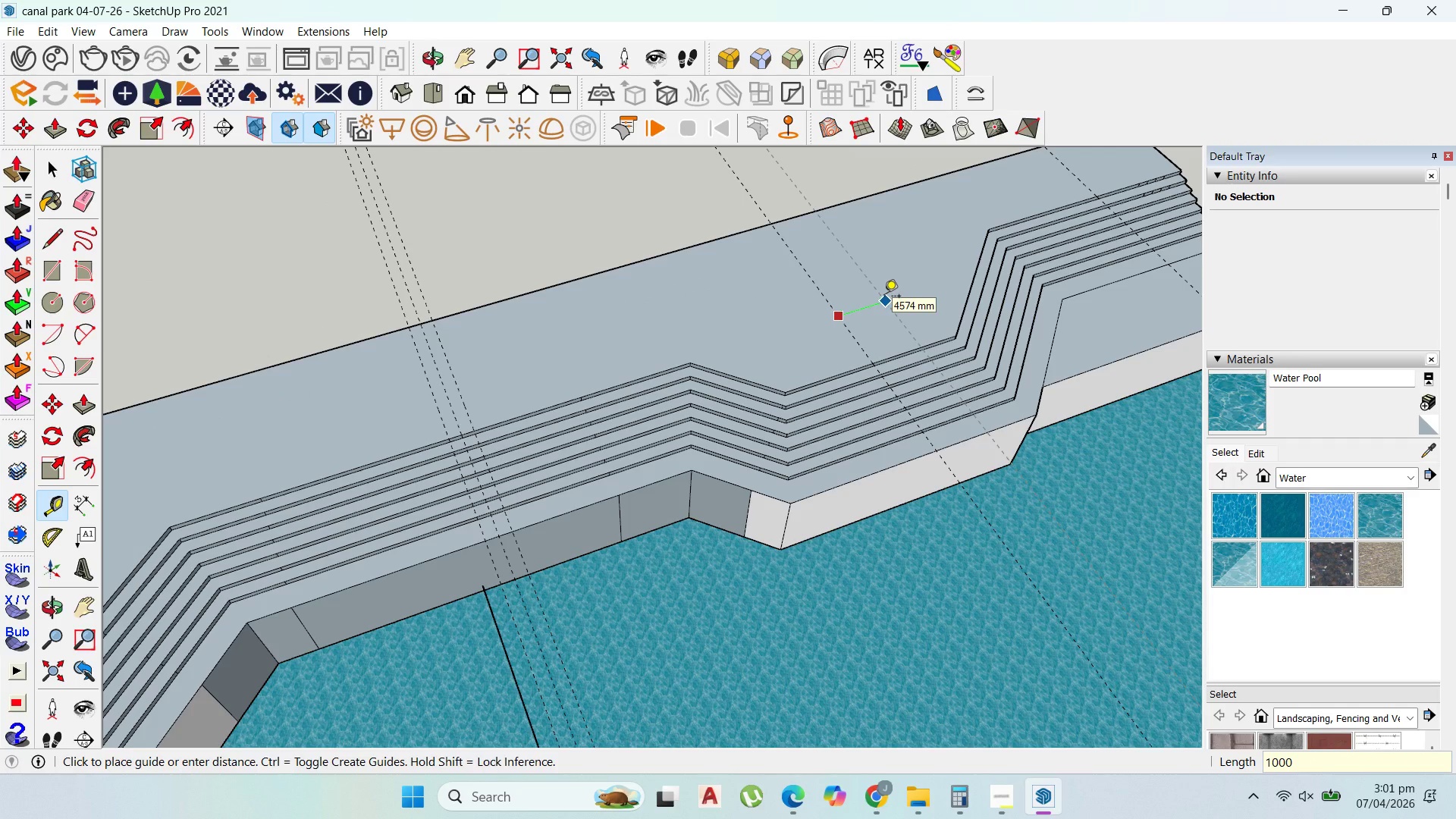 
key(Enter)
 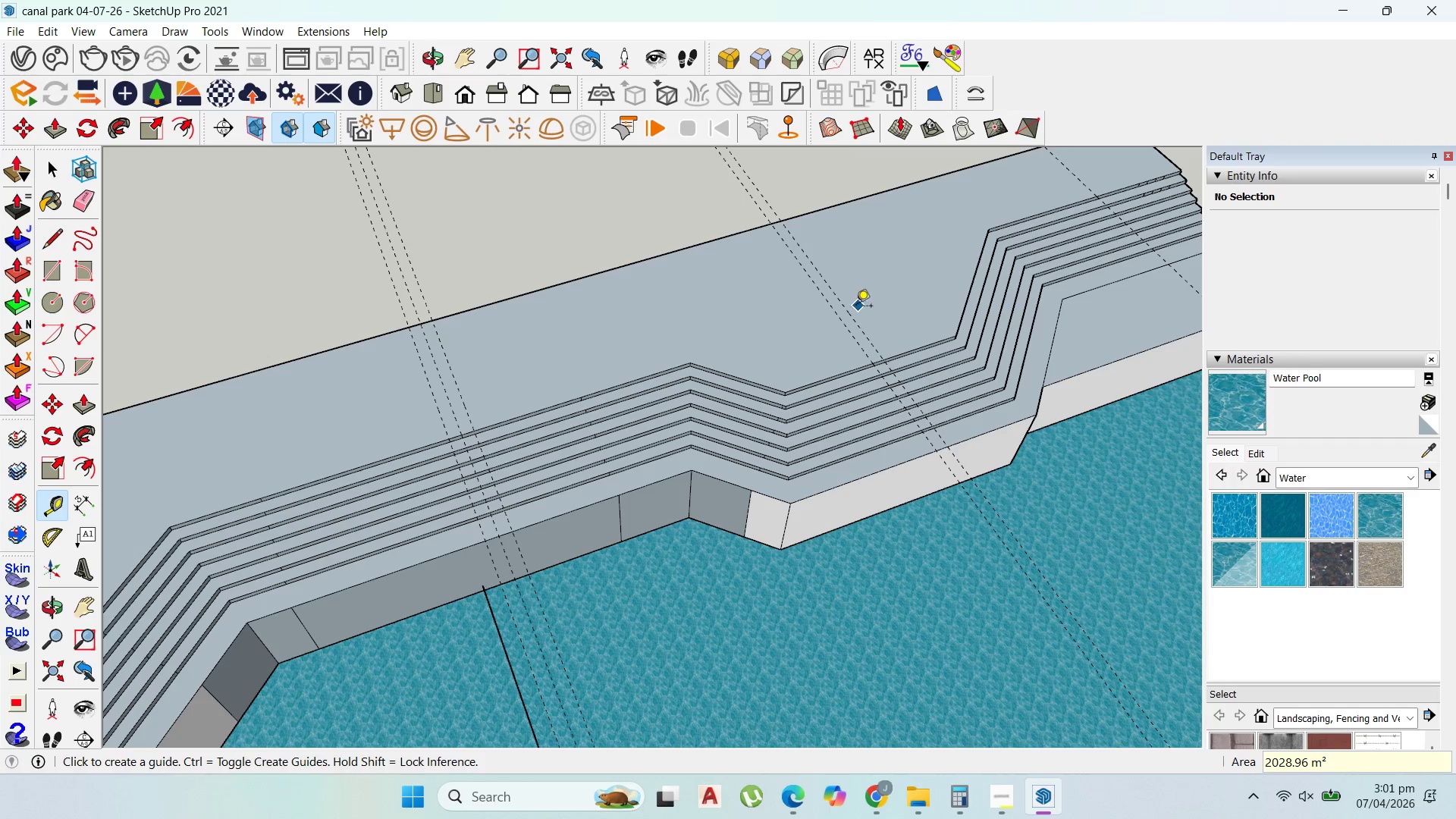 
left_click([842, 325])
 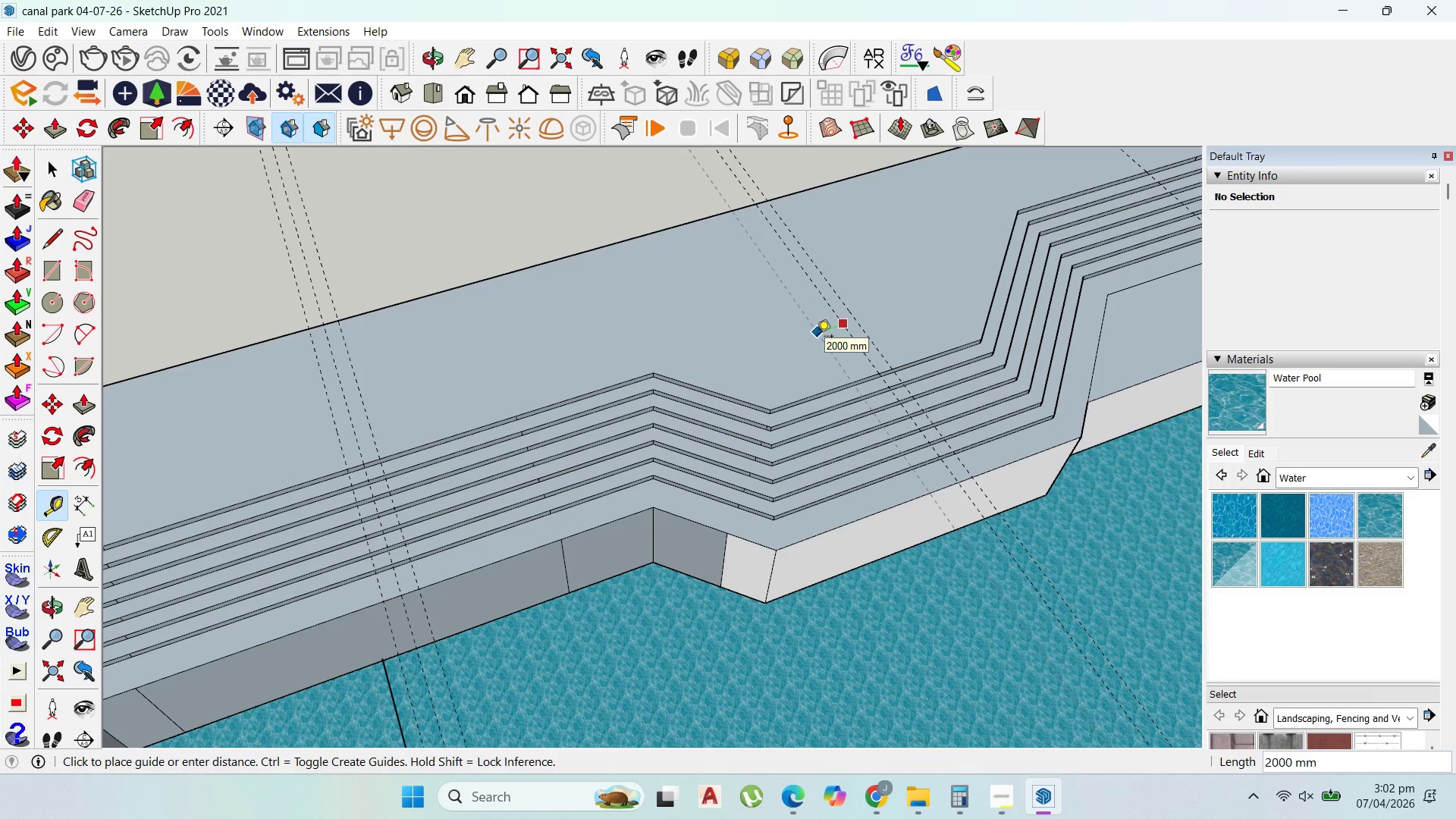 
scroll: coordinate [845, 324], scroll_direction: up, amount: 2.0
 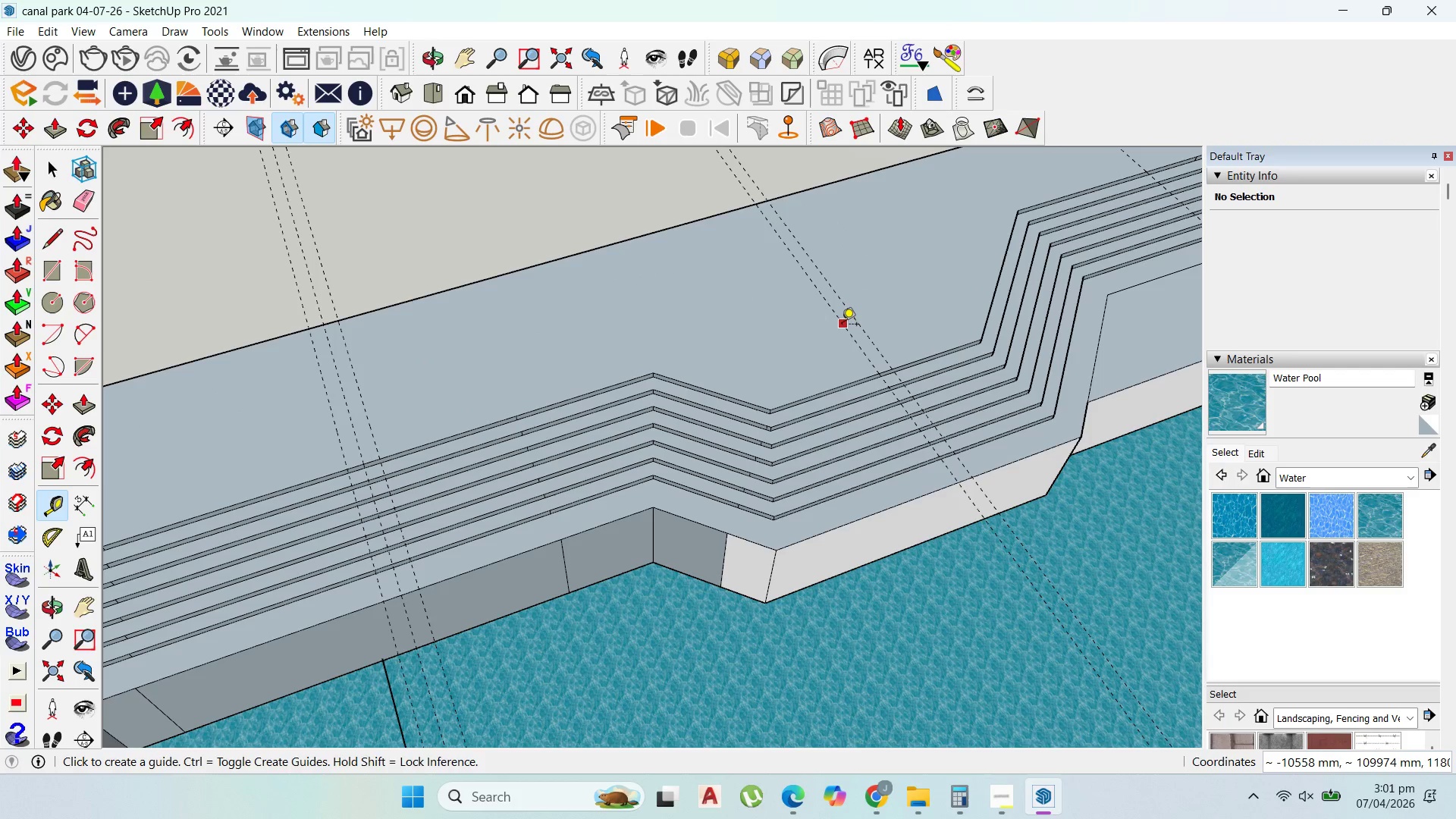 
type(1000)
 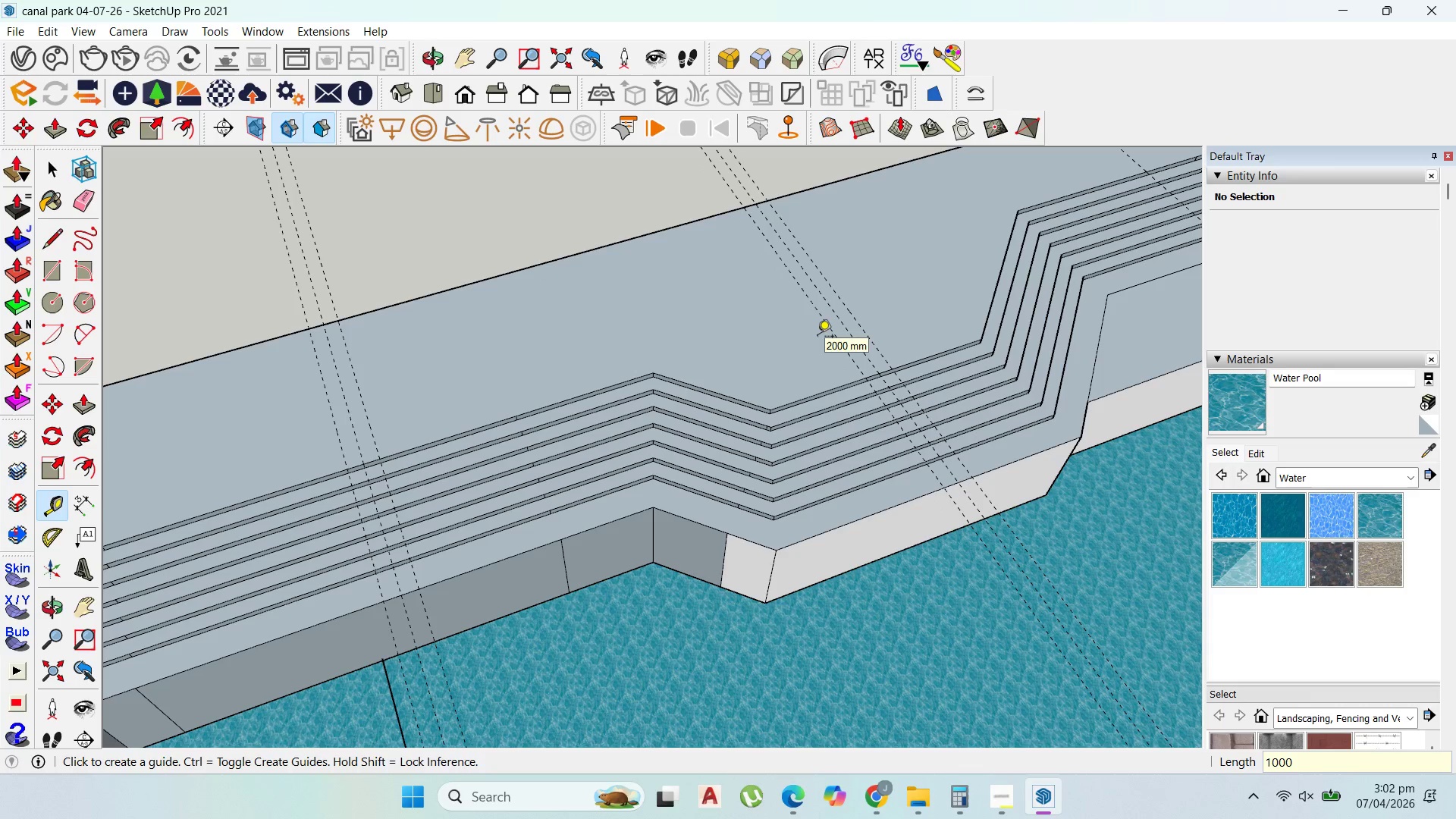 
key(Enter)
 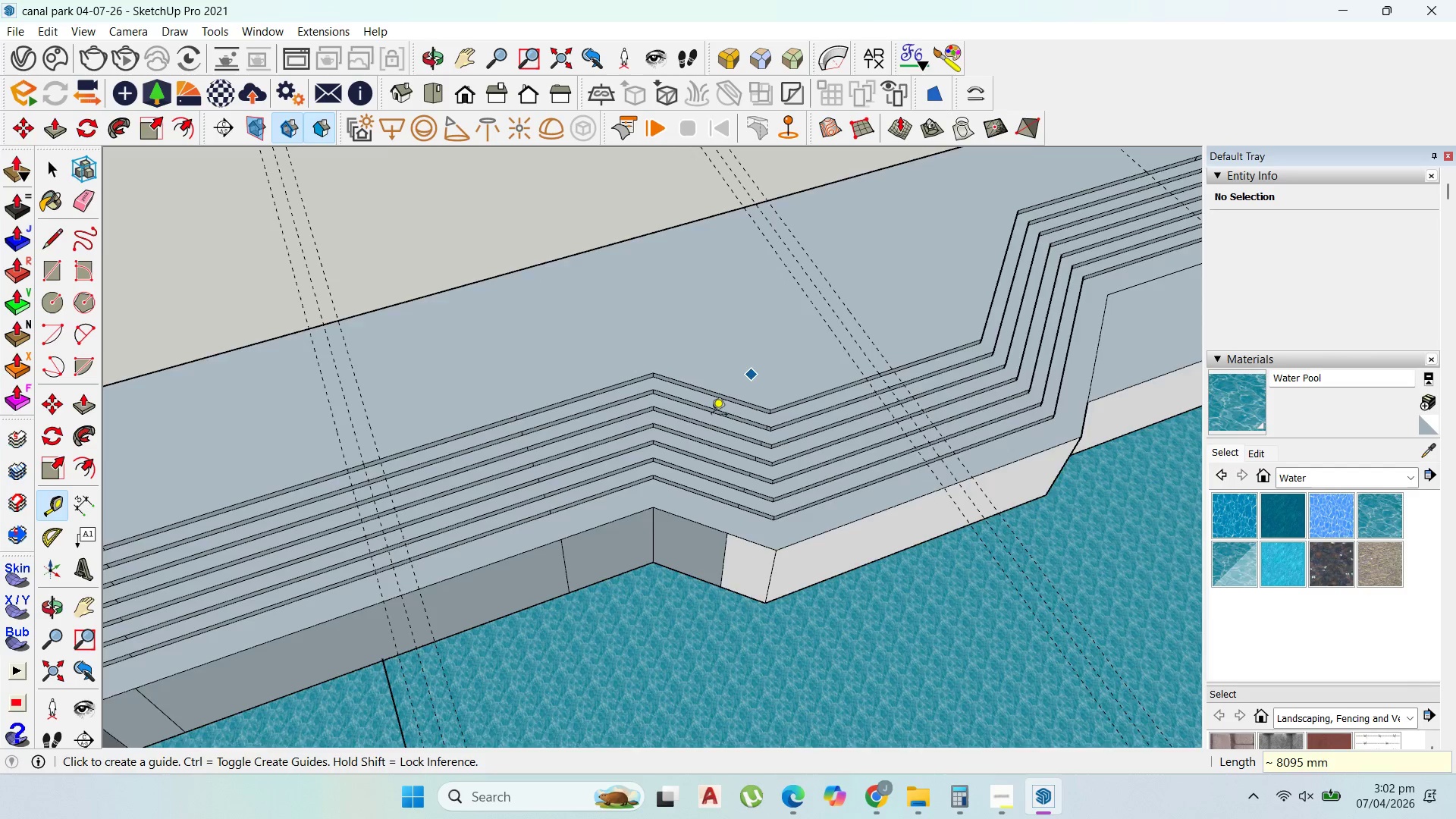 
left_click([874, 309])
 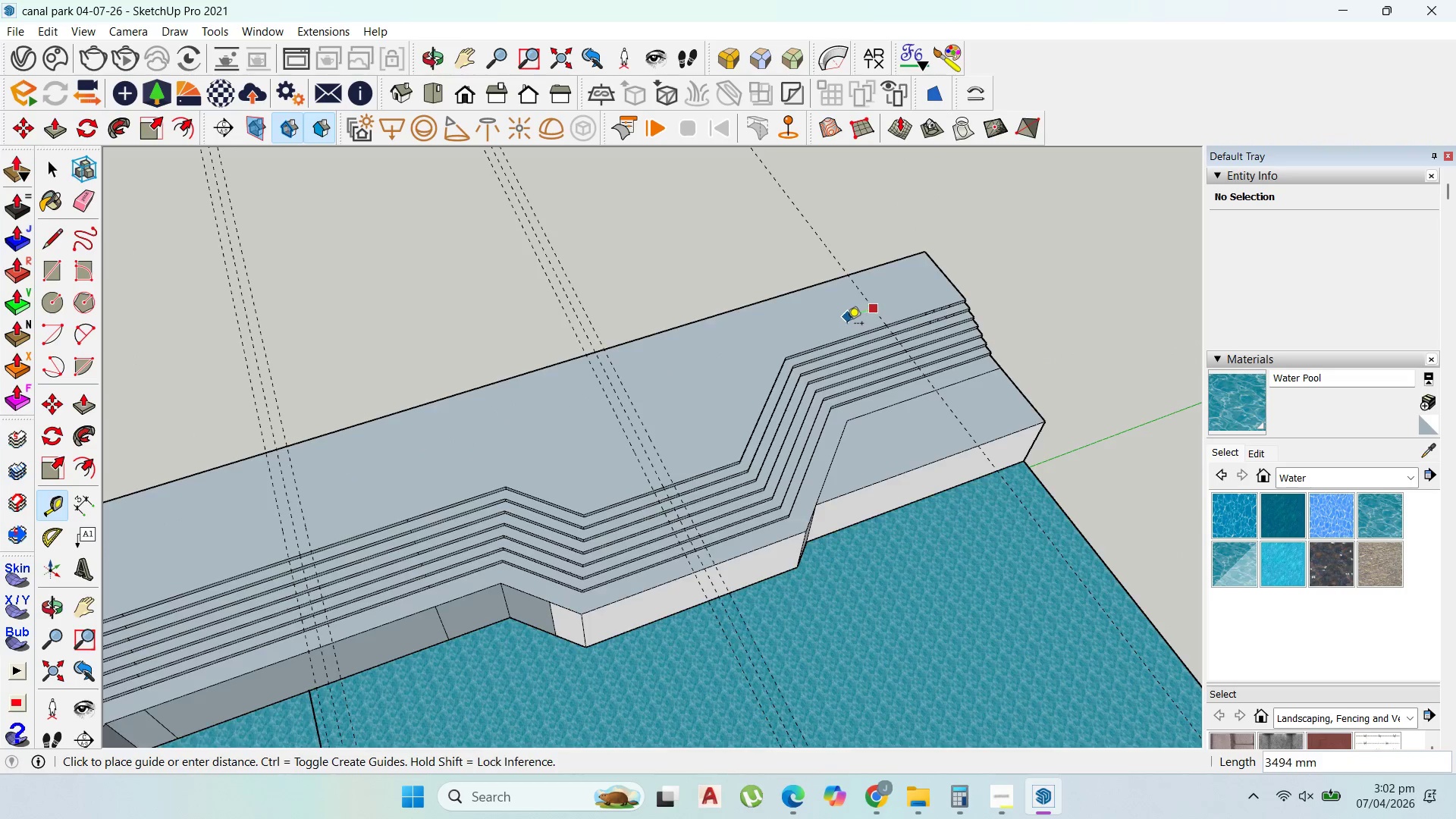 
scroll: coordinate [881, 303], scroll_direction: down, amount: 5.0
 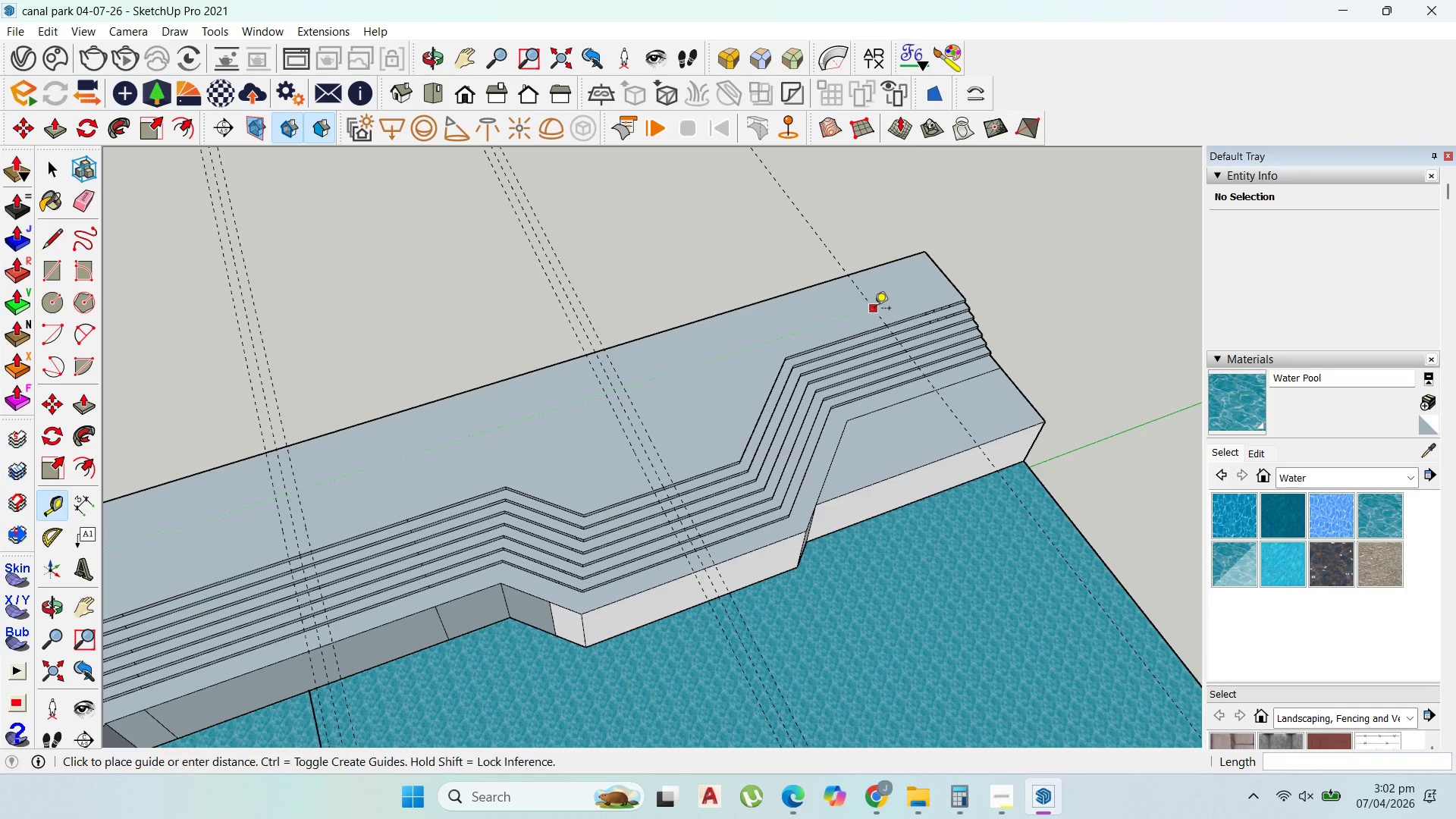 
scroll: coordinate [846, 325], scroll_direction: up, amount: 4.0
 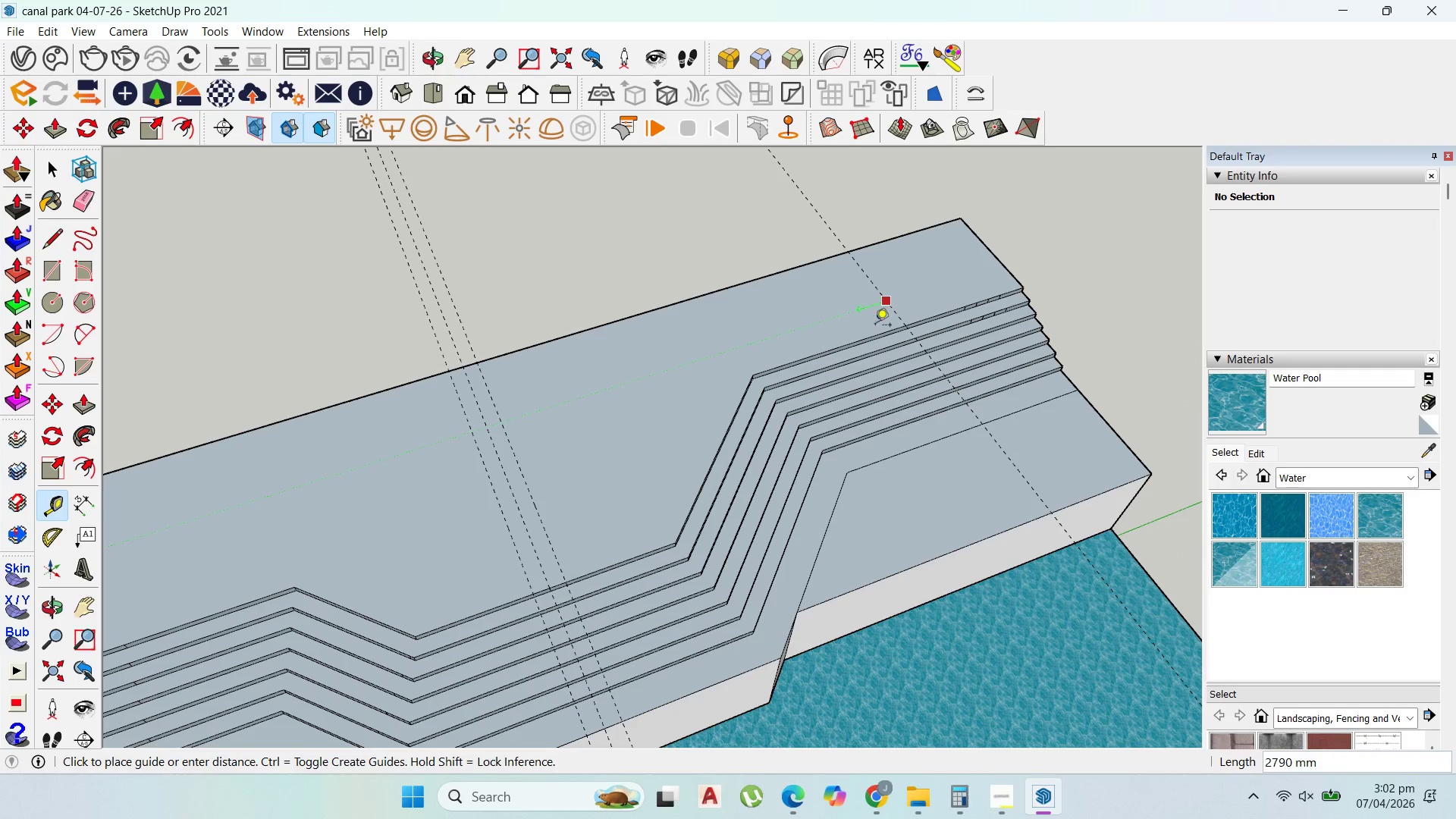 
key(Escape)
 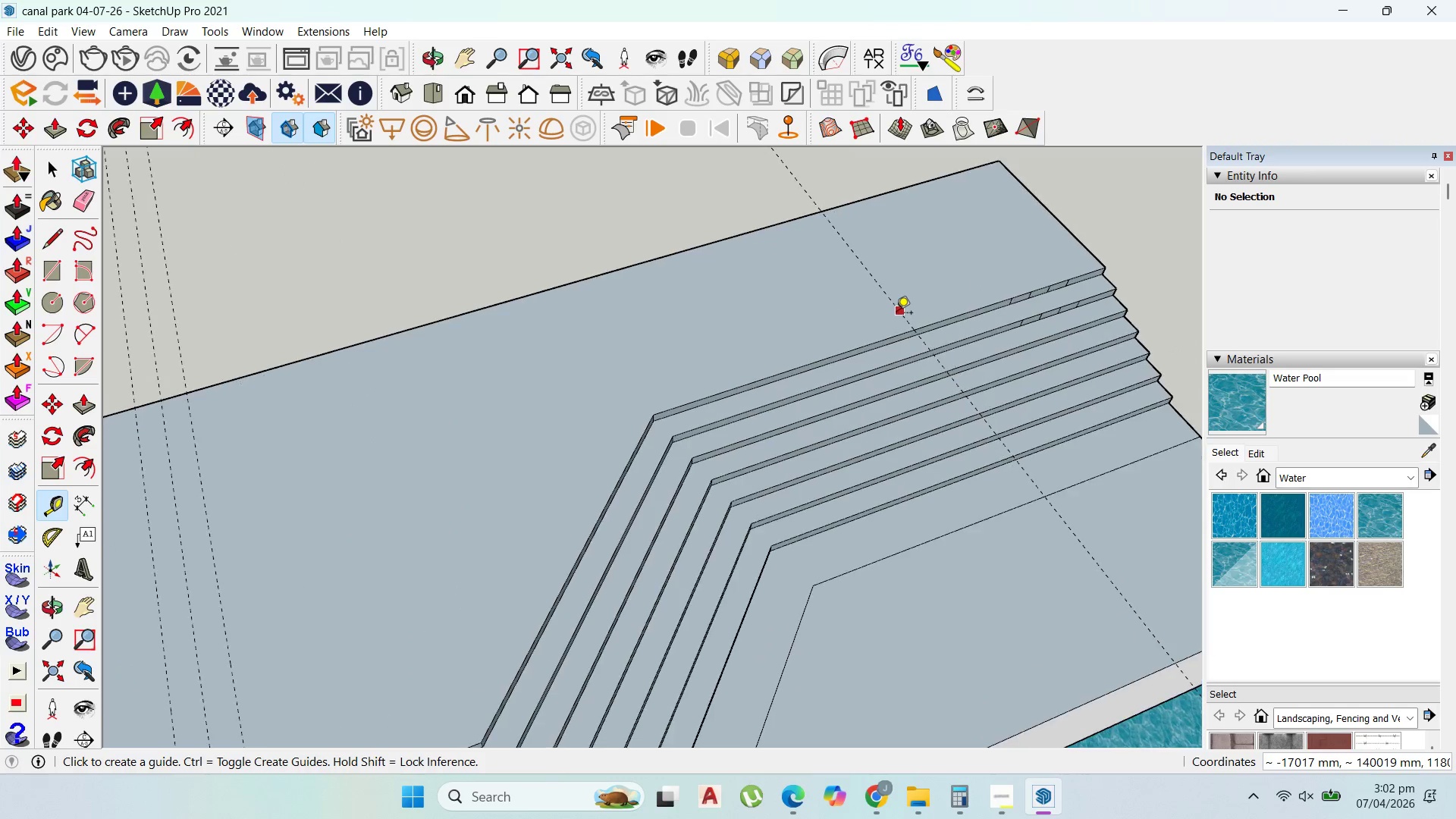 
left_click_drag(start_coordinate=[895, 314], to_coordinate=[888, 314])
 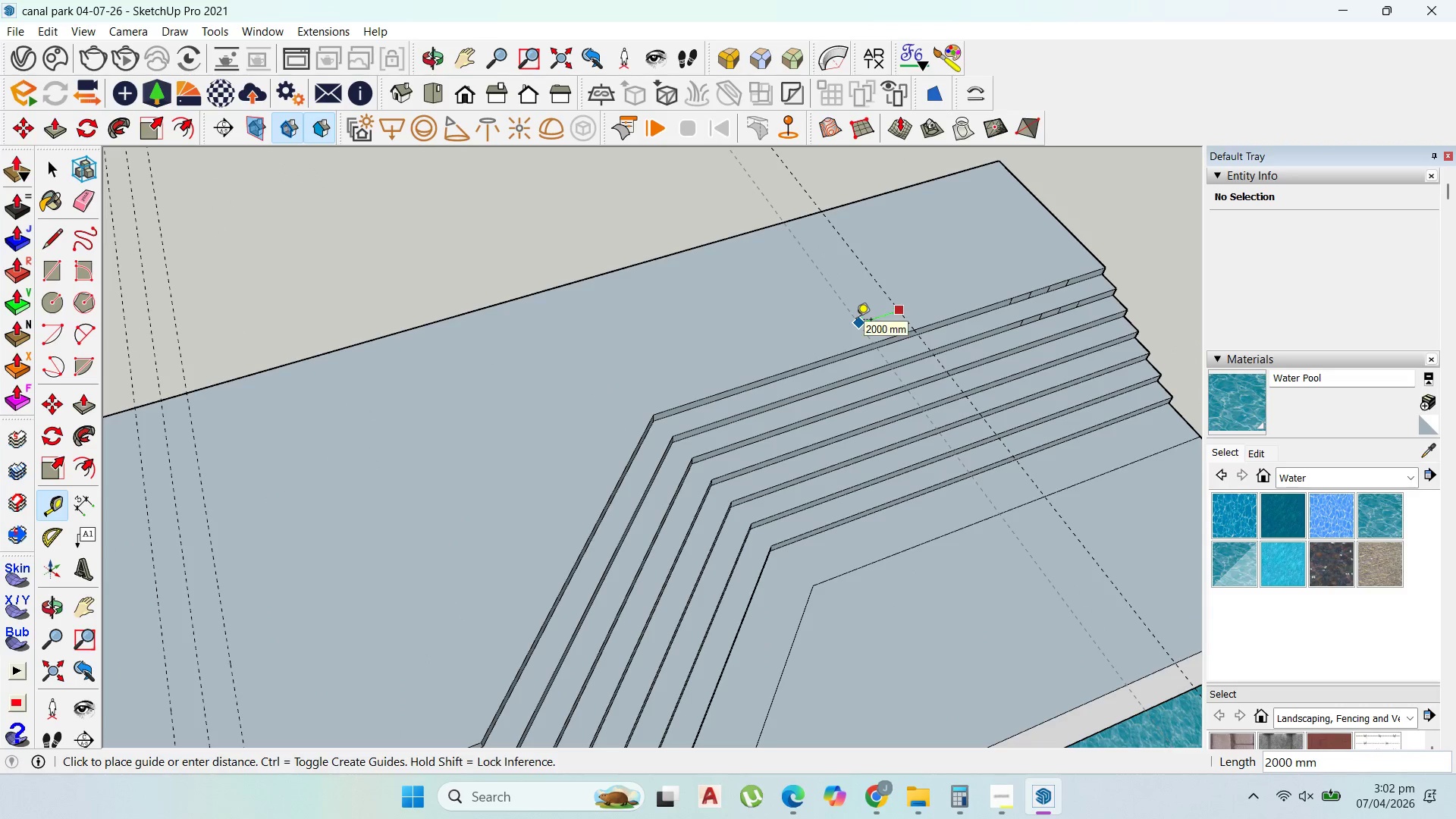 
scroll: coordinate [896, 314], scroll_direction: up, amount: 5.0
 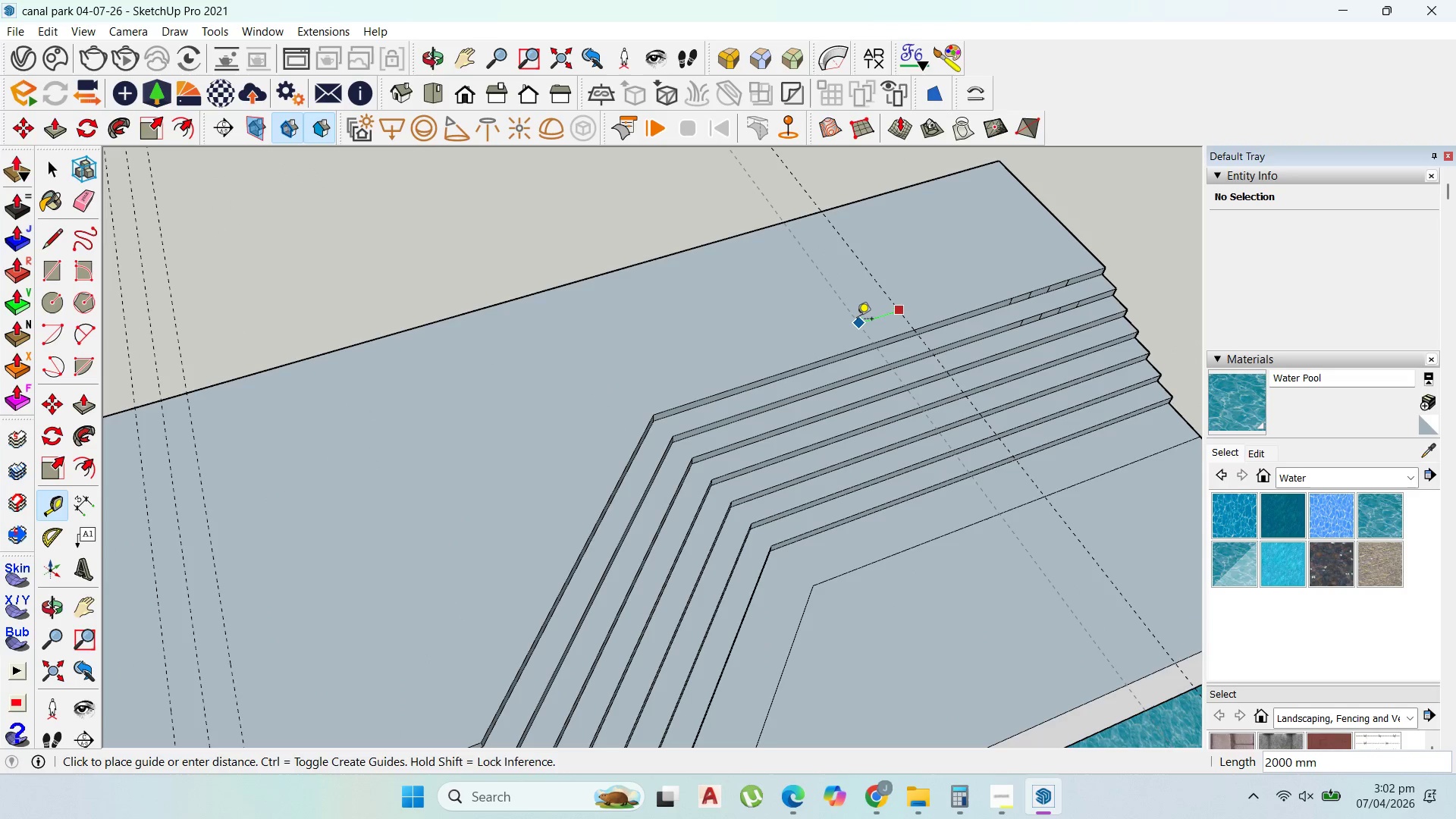 
type(1000)
 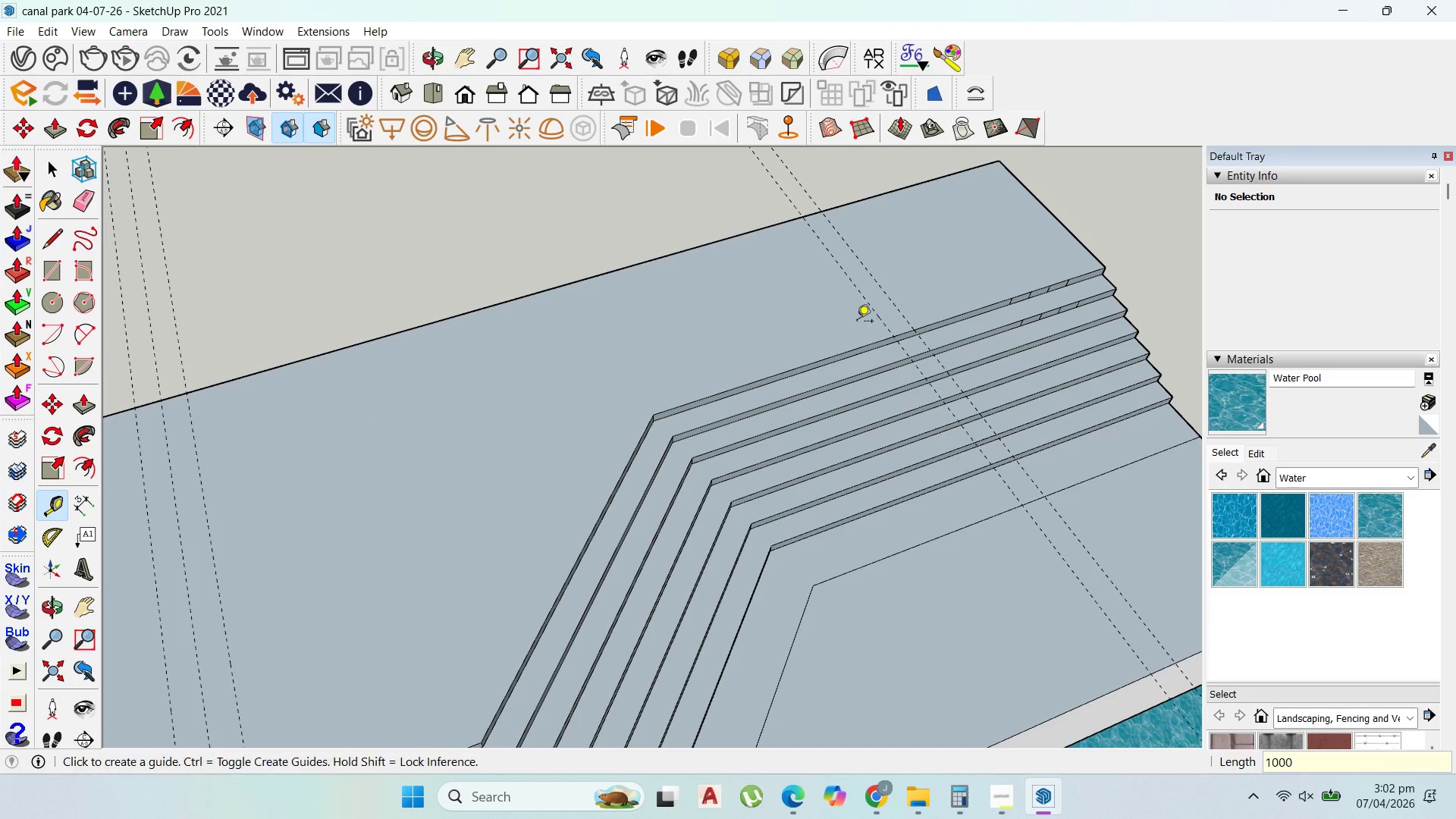 
key(Enter)
 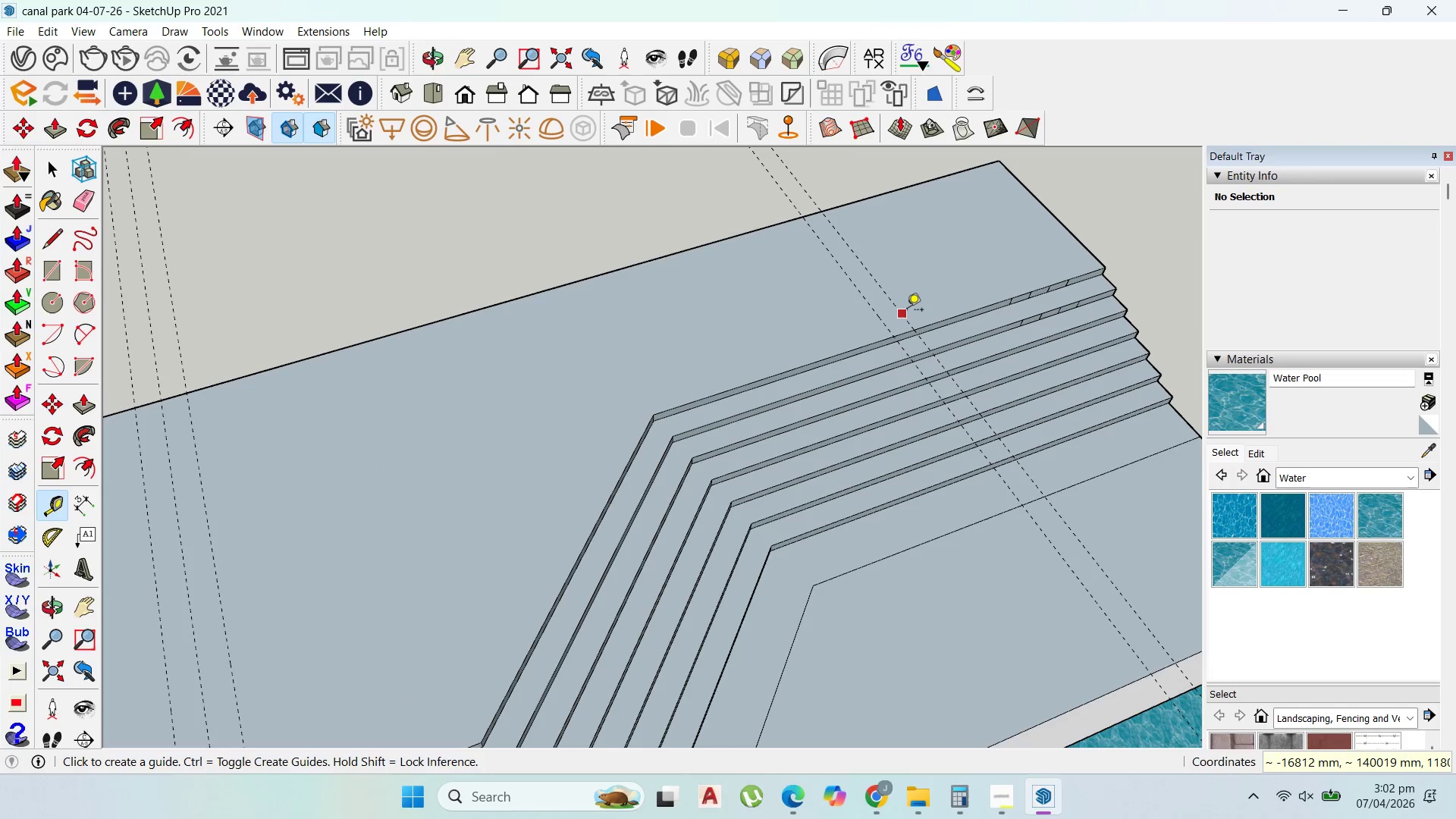 
left_click([907, 311])
 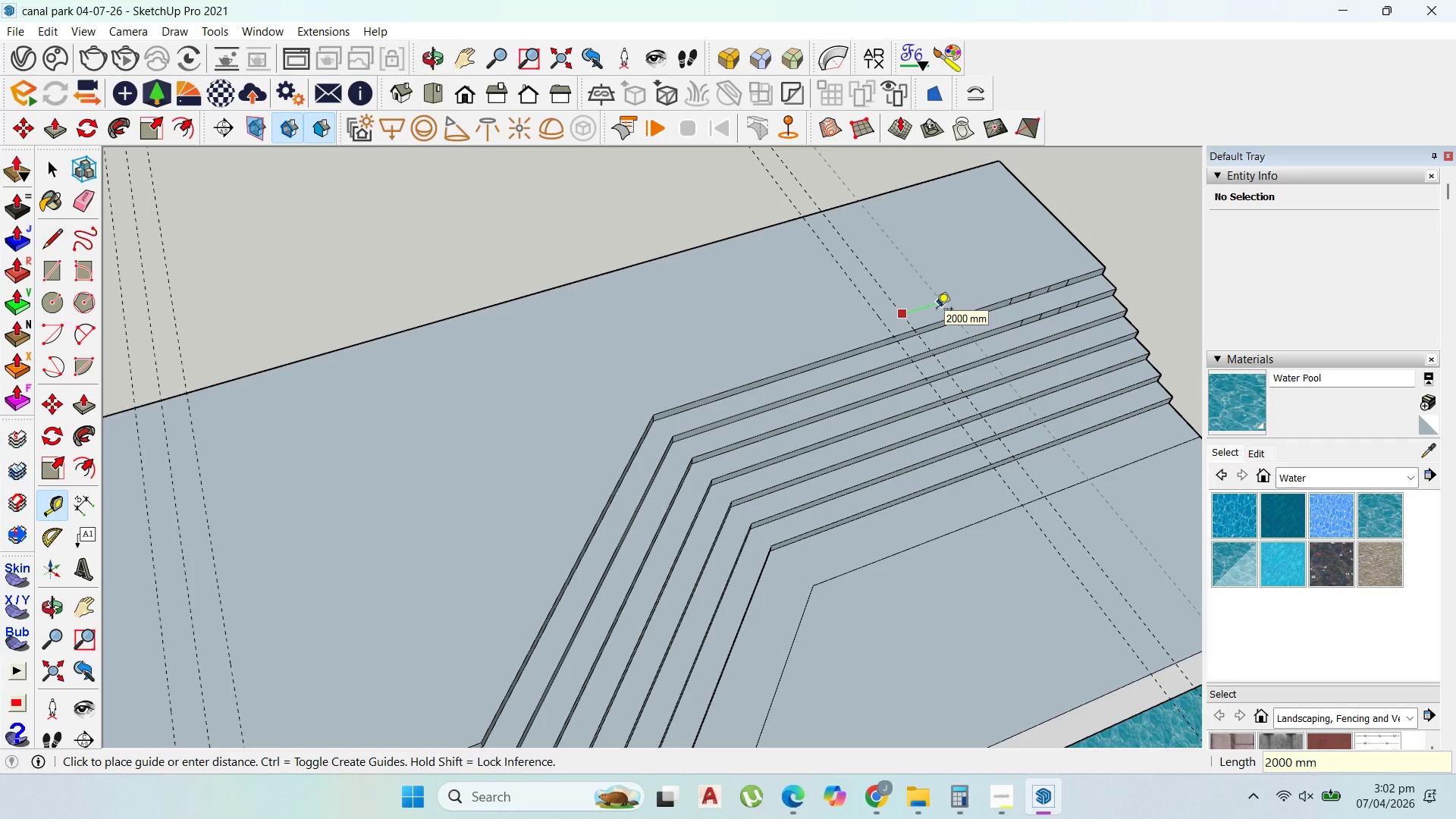 
type(1000)
 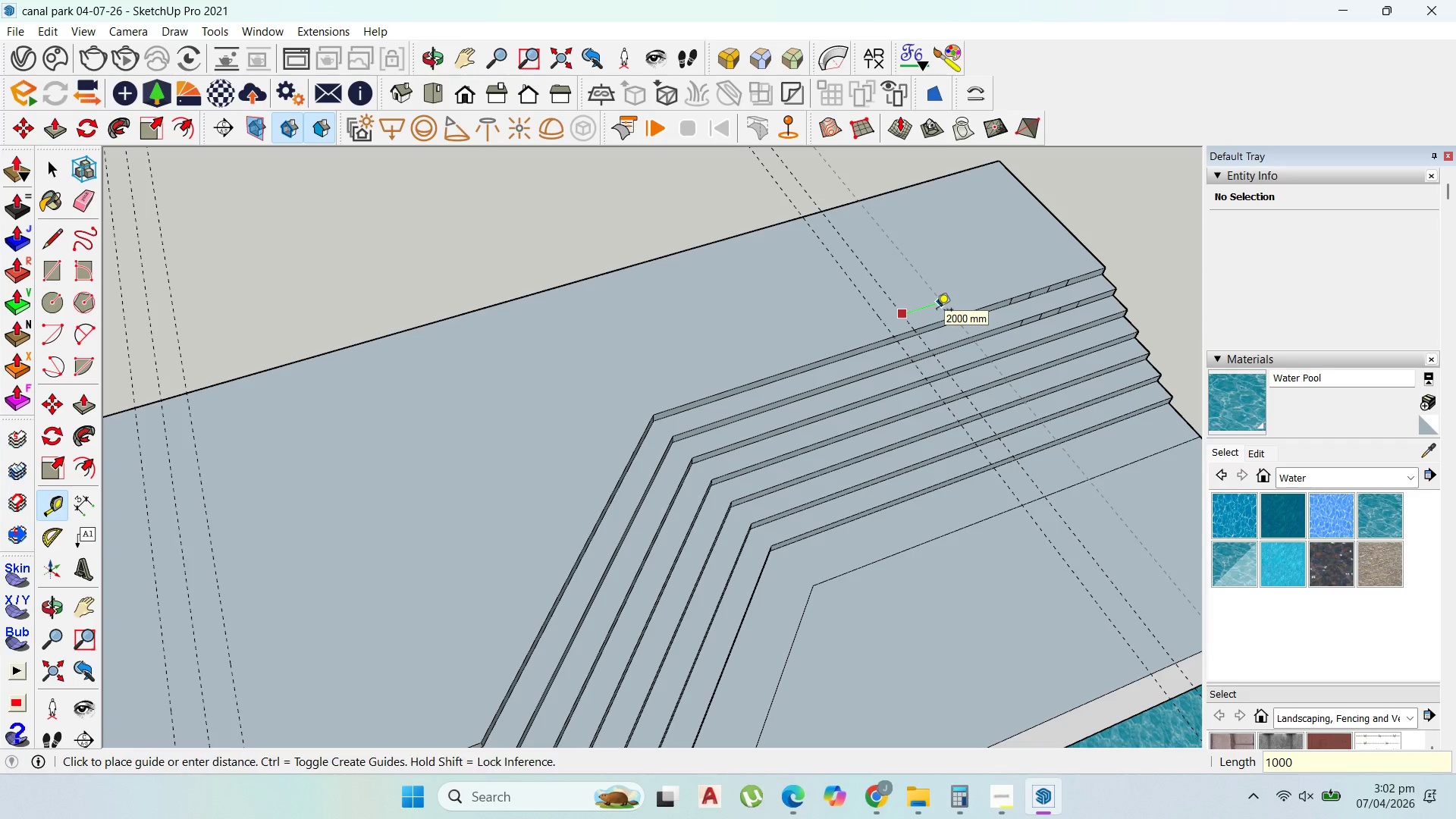 
key(Enter)
 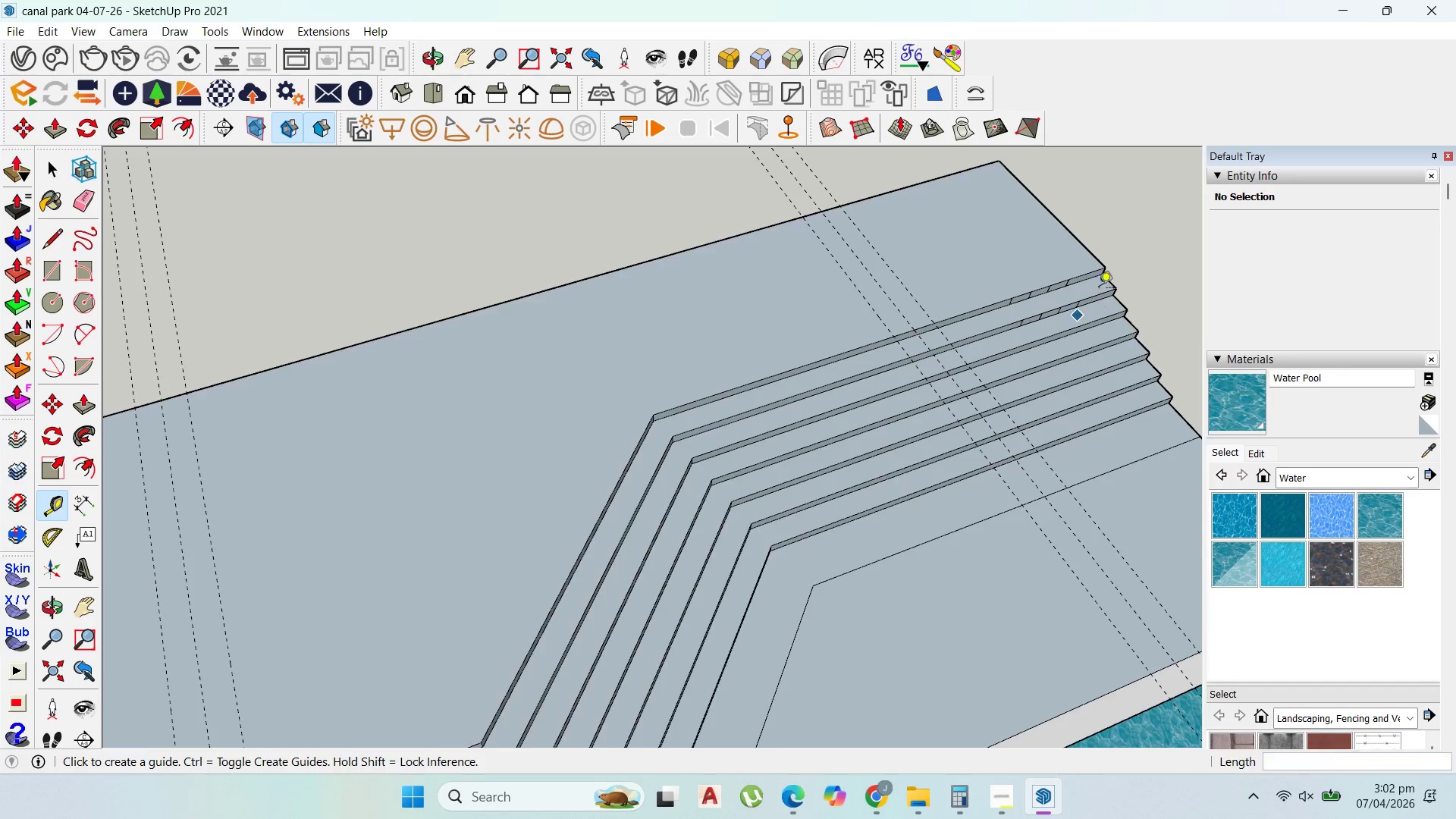 
scroll: coordinate [1087, 284], scroll_direction: down, amount: 25.0
 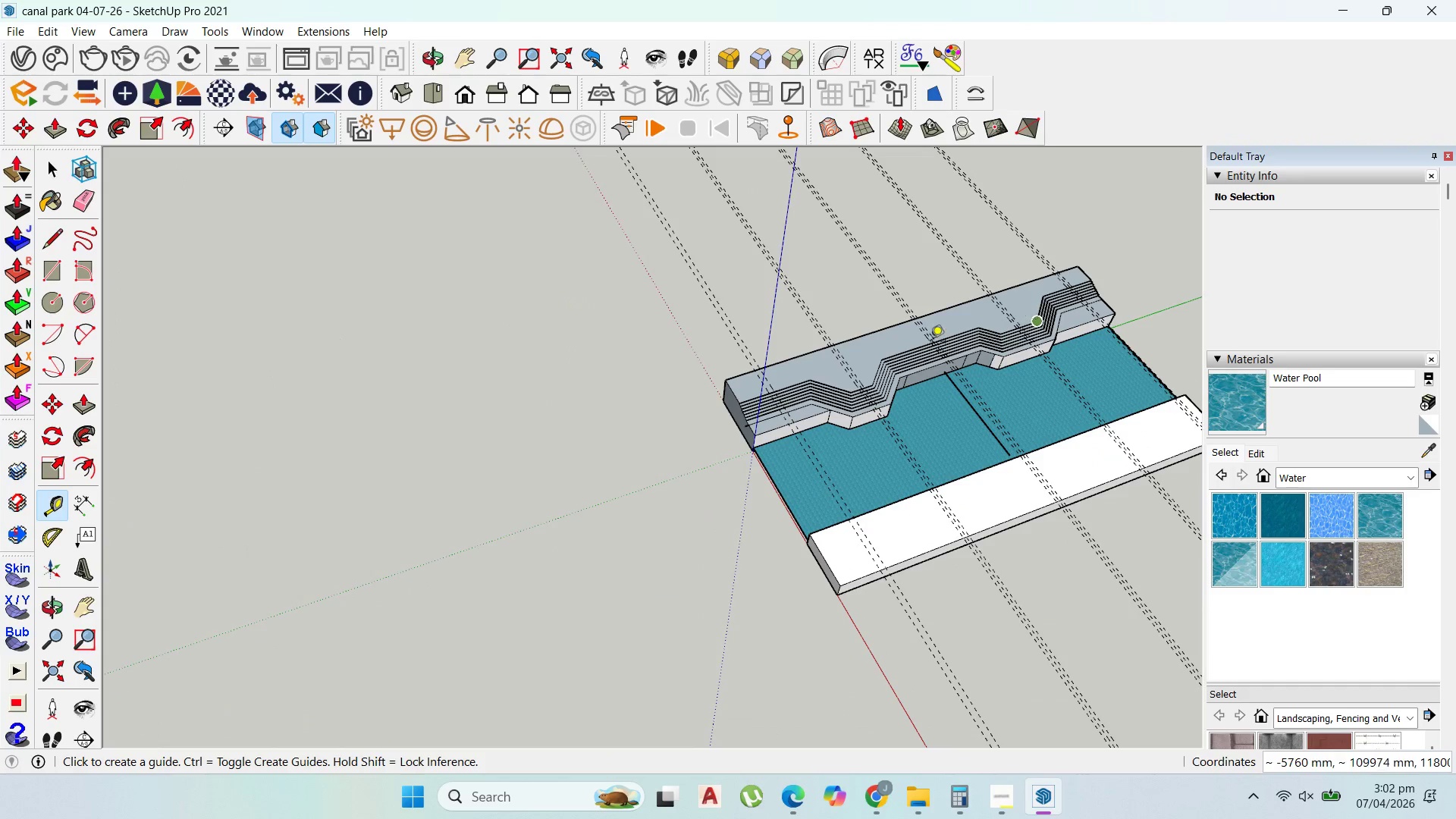 
scroll: coordinate [685, 435], scroll_direction: up, amount: 28.0
 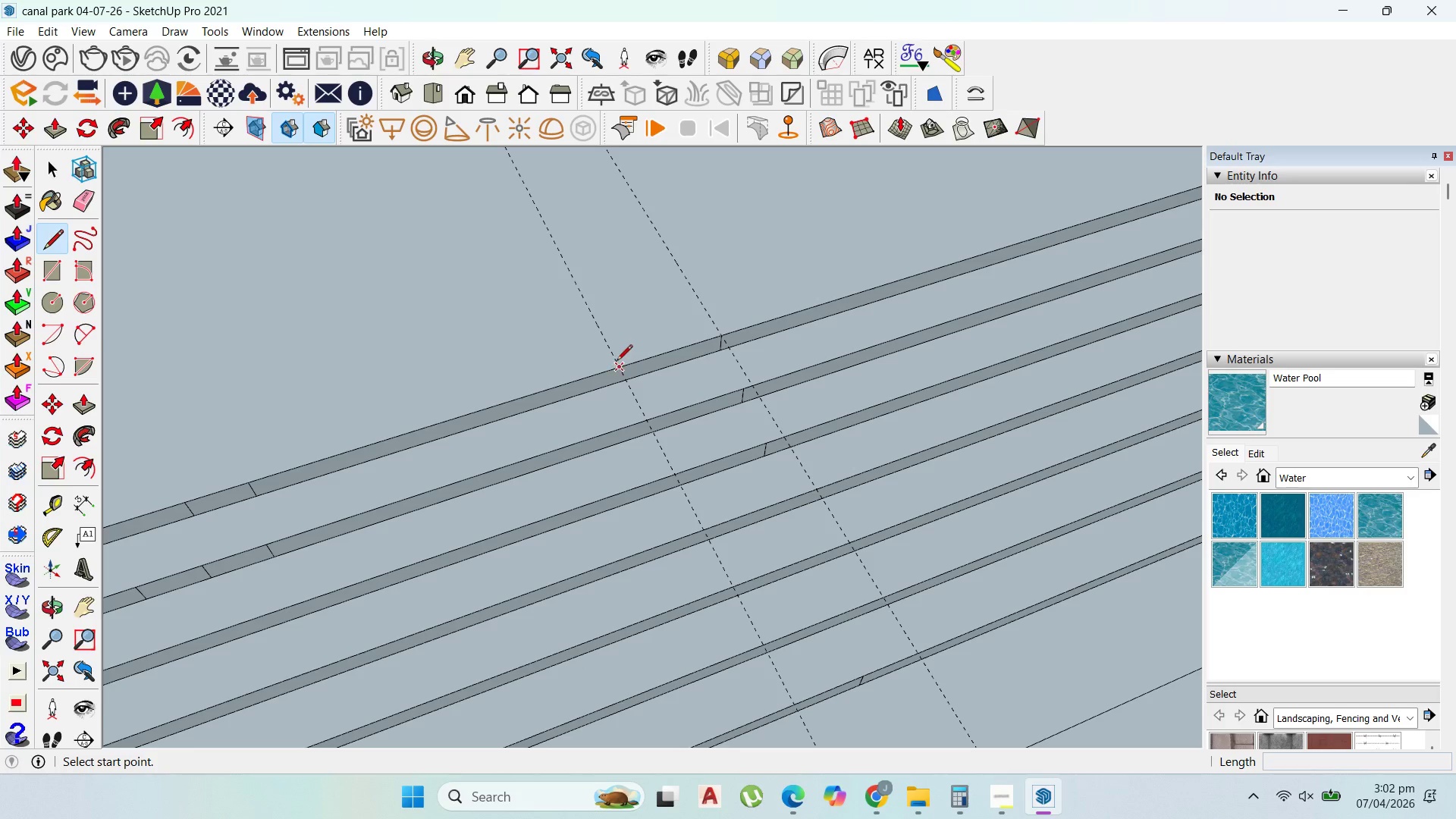 
left_click([714, 334])
 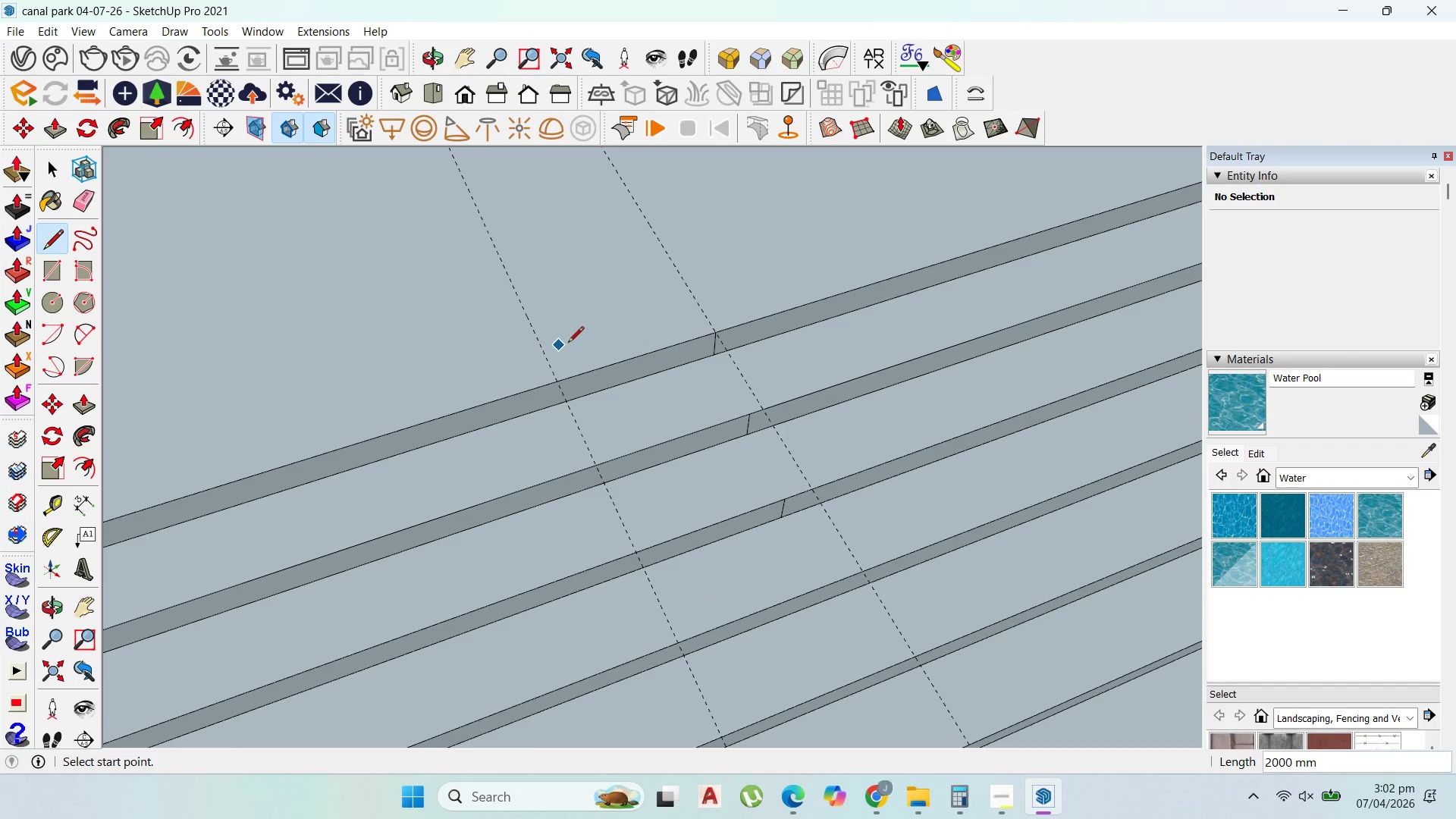 
scroll: coordinate [716, 337], scroll_direction: up, amount: 4.0
 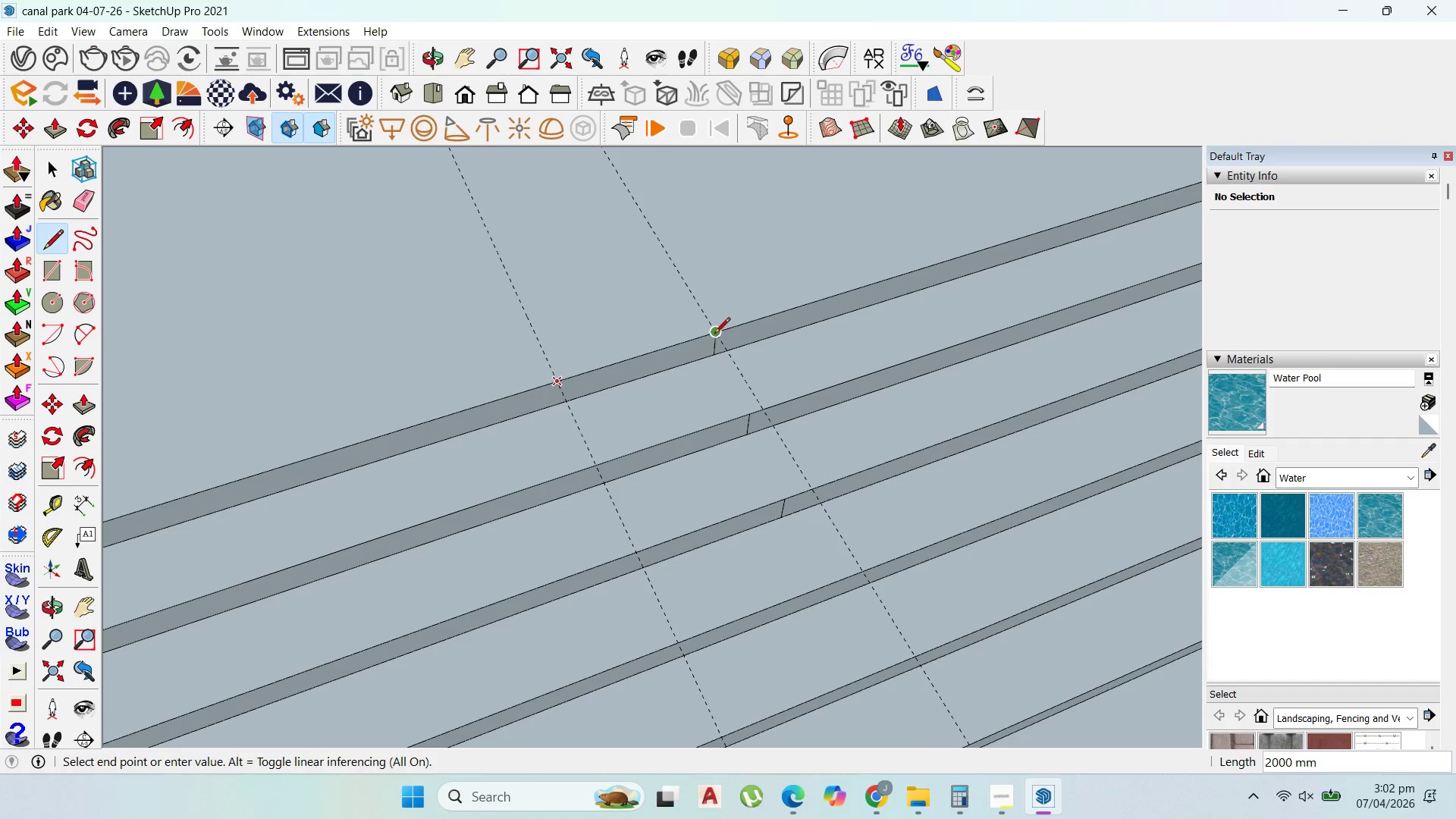 
scroll: coordinate [798, 300], scroll_direction: down, amount: 30.0
 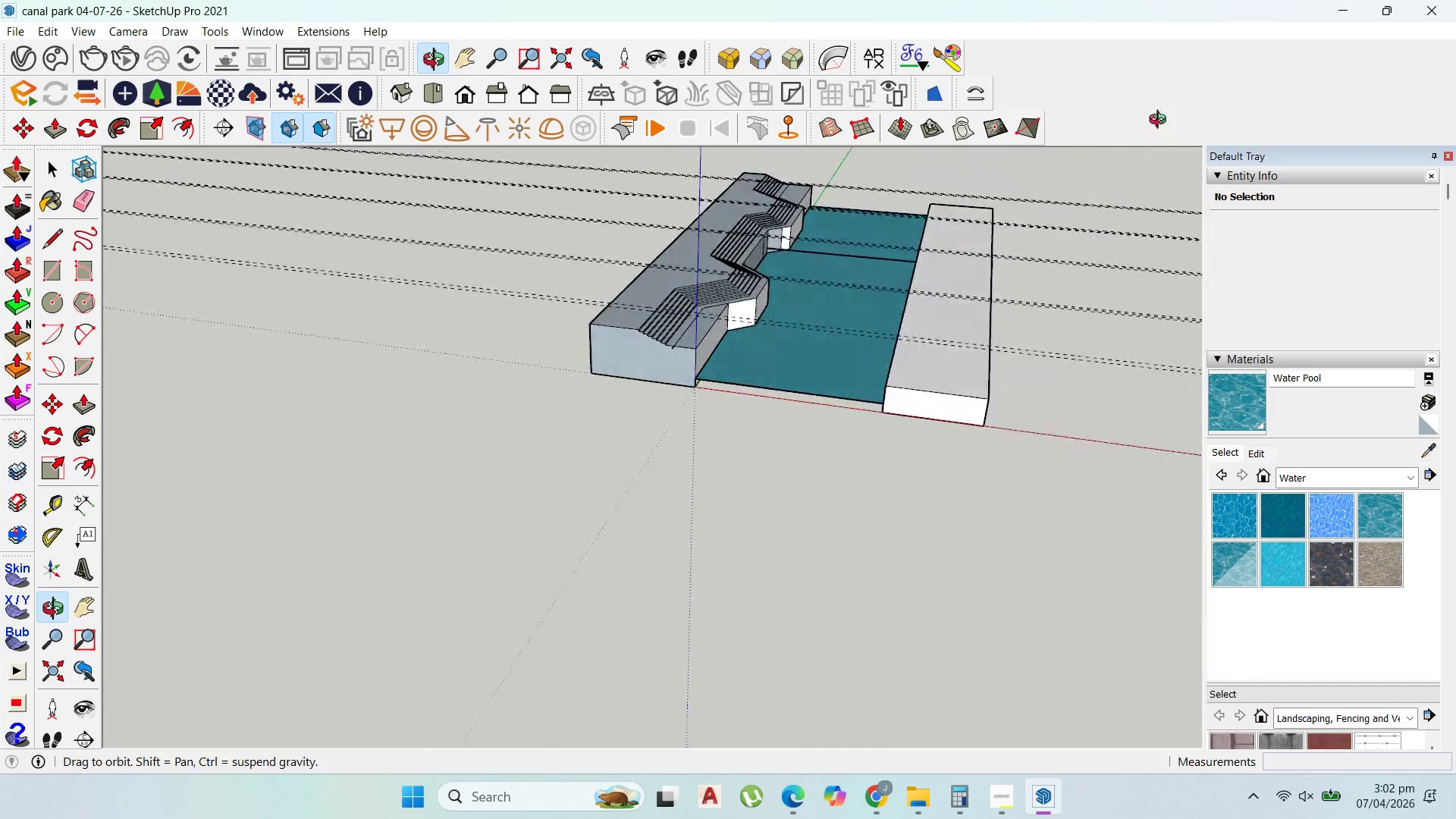 
scroll: coordinate [799, 216], scroll_direction: up, amount: 18.0
 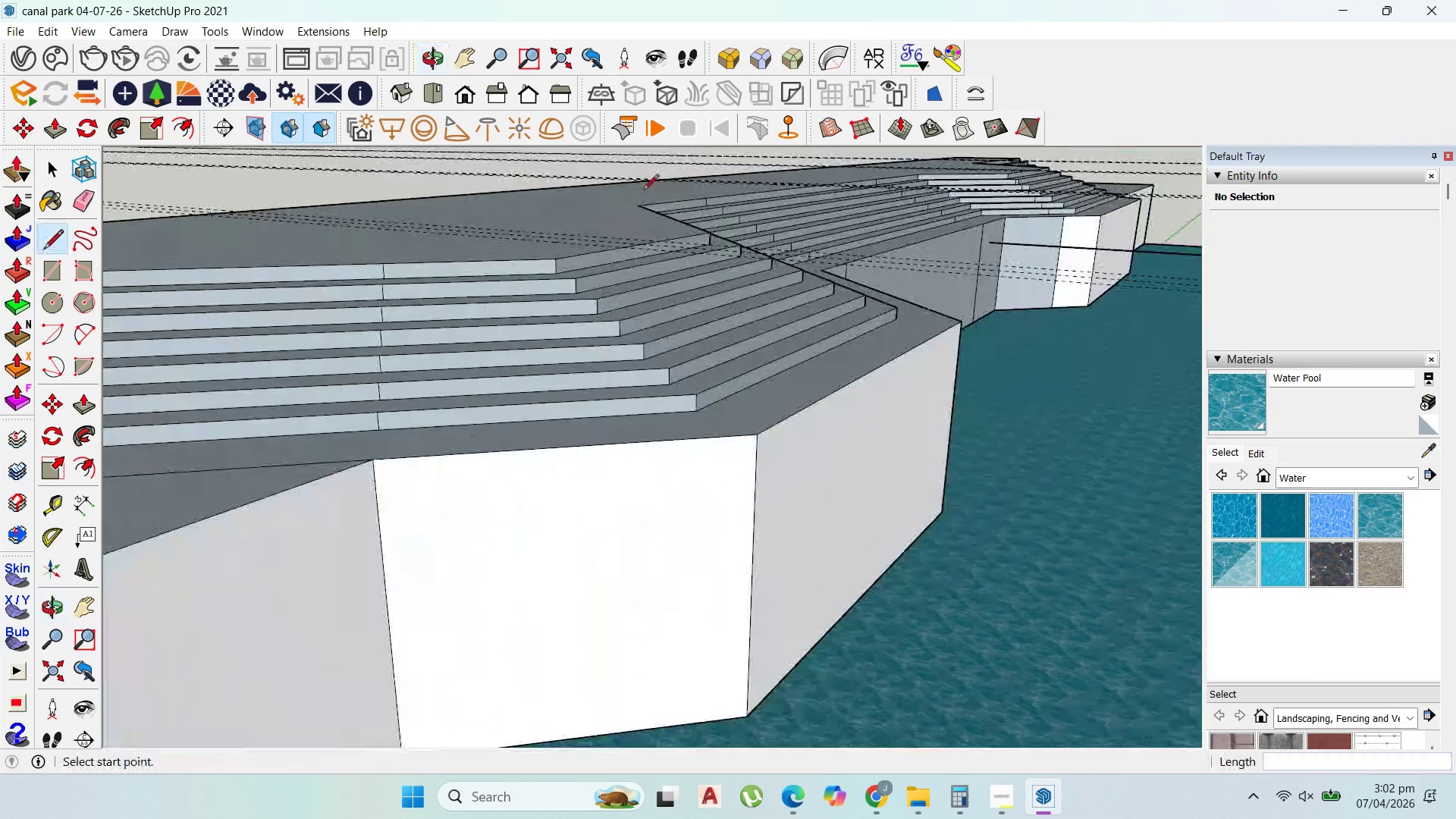 
scroll: coordinate [646, 313], scroll_direction: down, amount: 12.0
 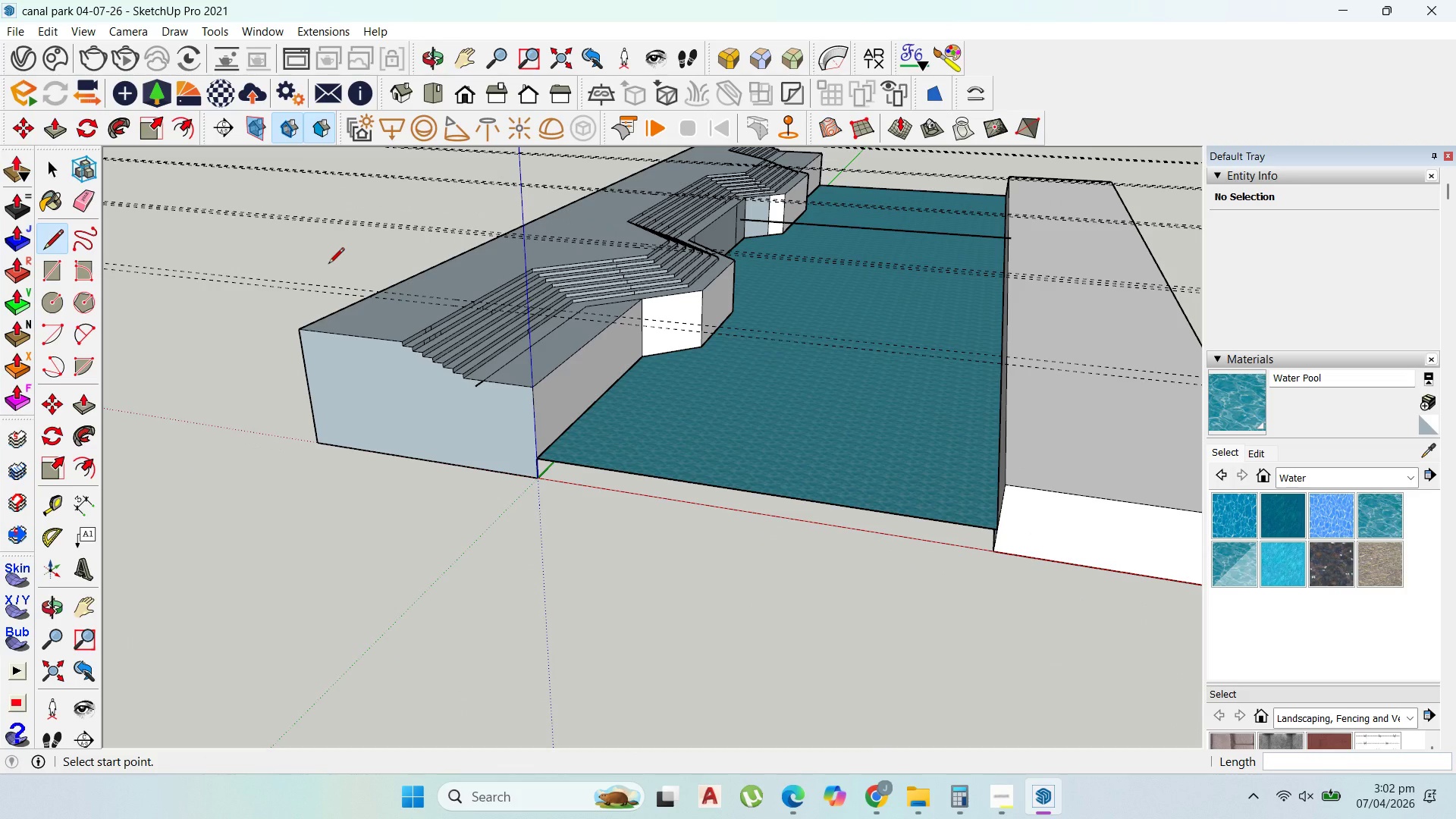 
wait(8.02)
 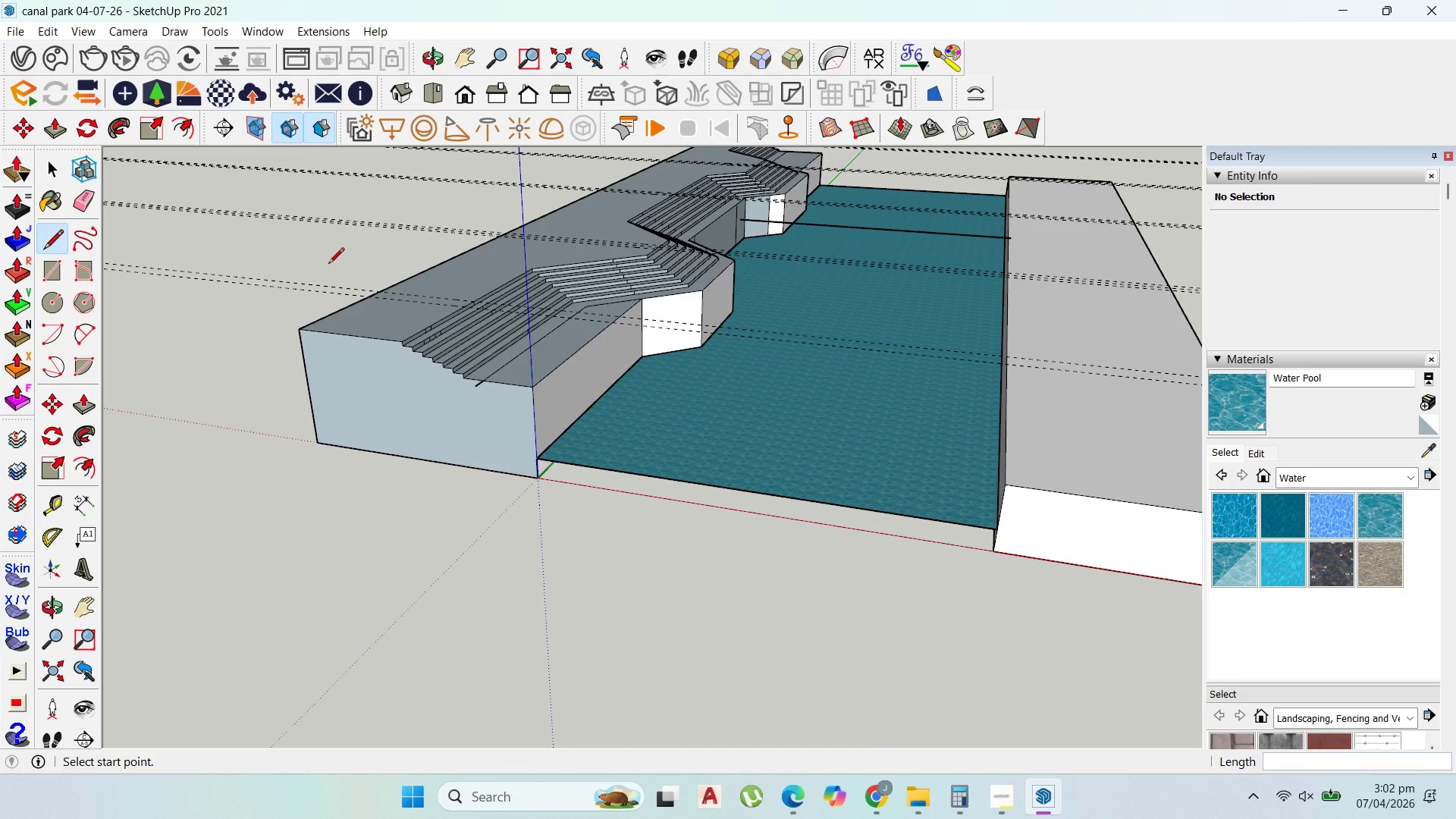 
scroll: coordinate [502, 308], scroll_direction: down, amount: 26.0
 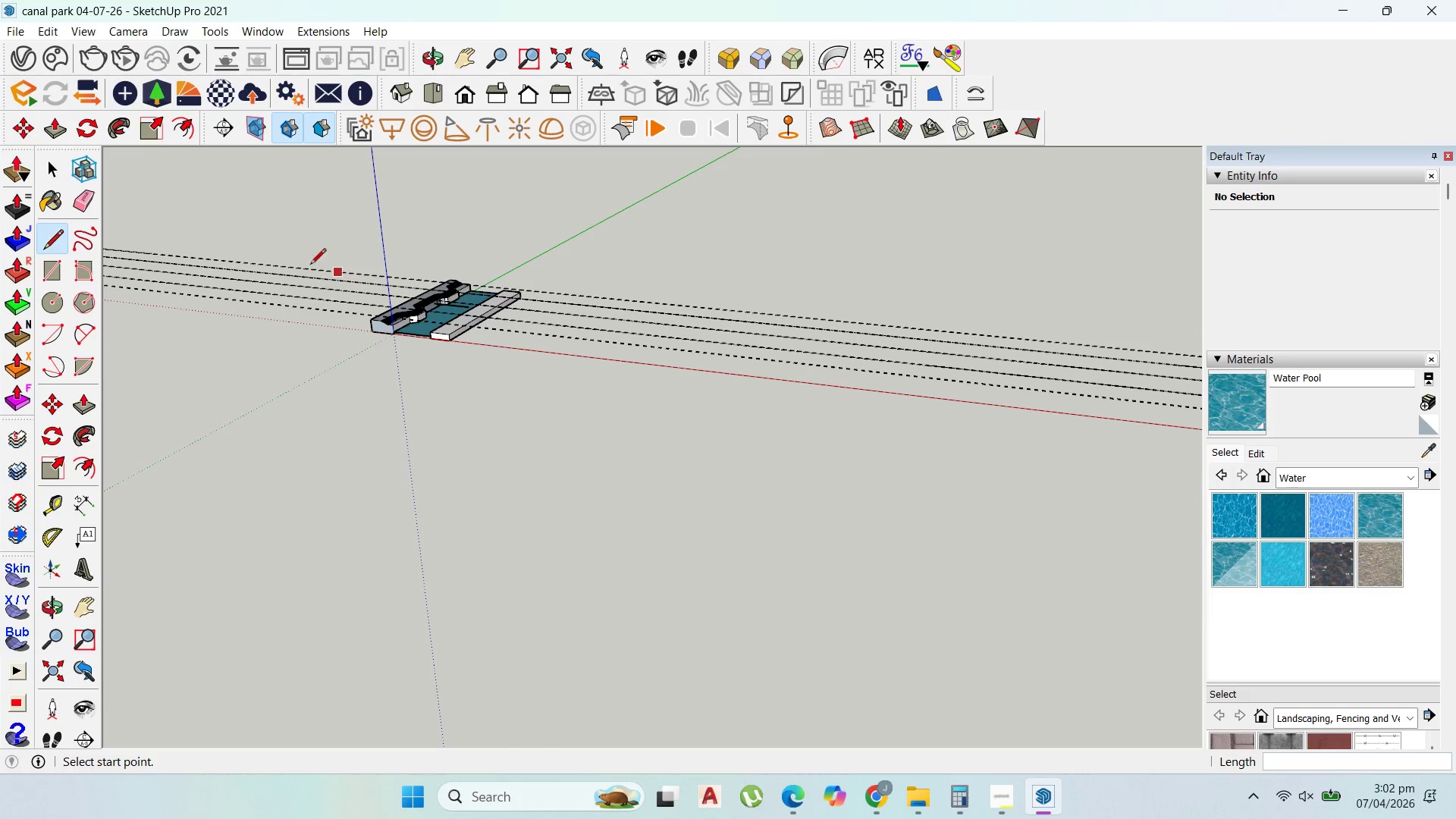 
scroll: coordinate [450, 338], scroll_direction: up, amount: 27.0
 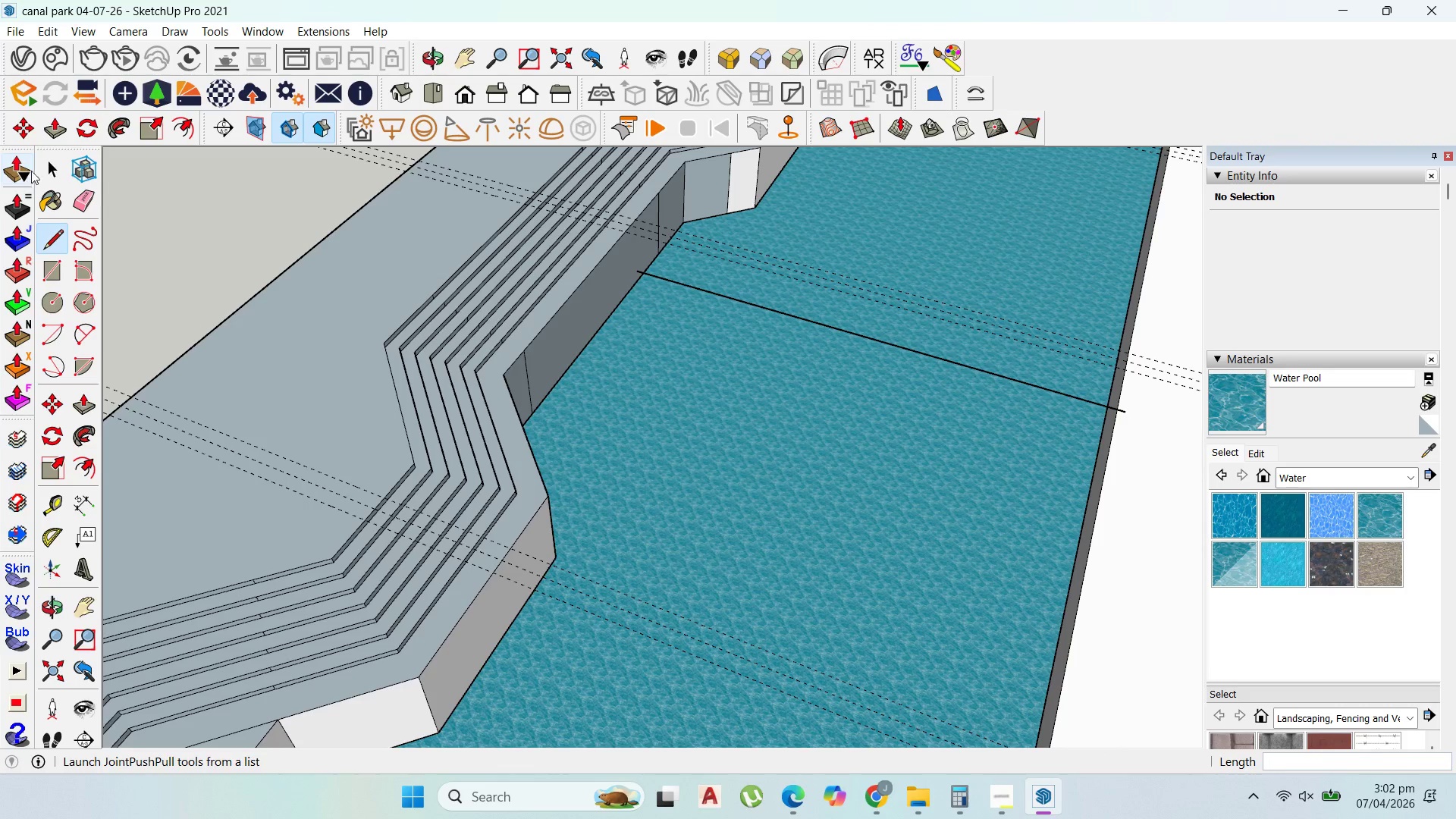 
scroll: coordinate [358, 383], scroll_direction: down, amount: 2.0
 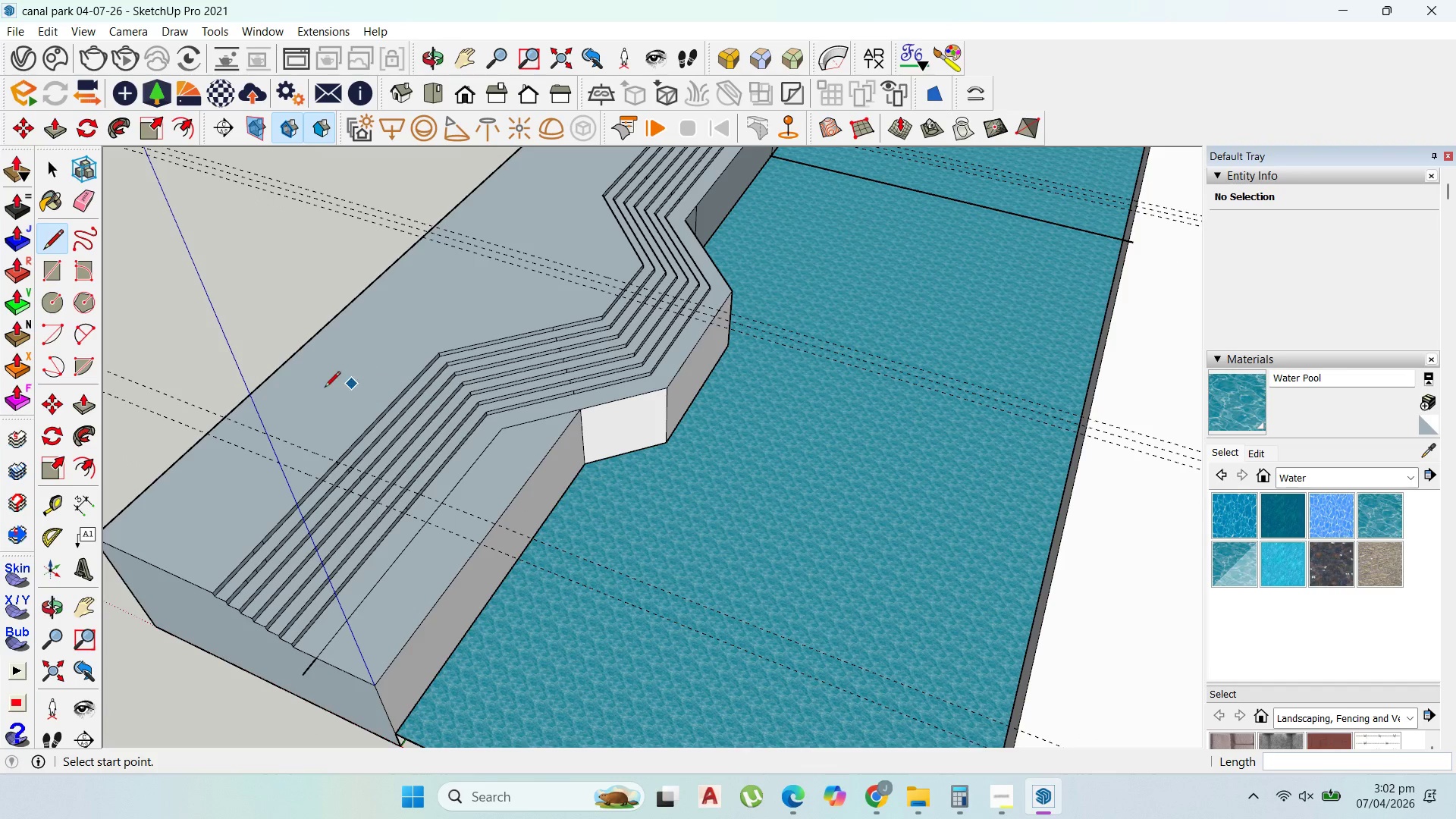 
scroll: coordinate [333, 510], scroll_direction: up, amount: 17.0
 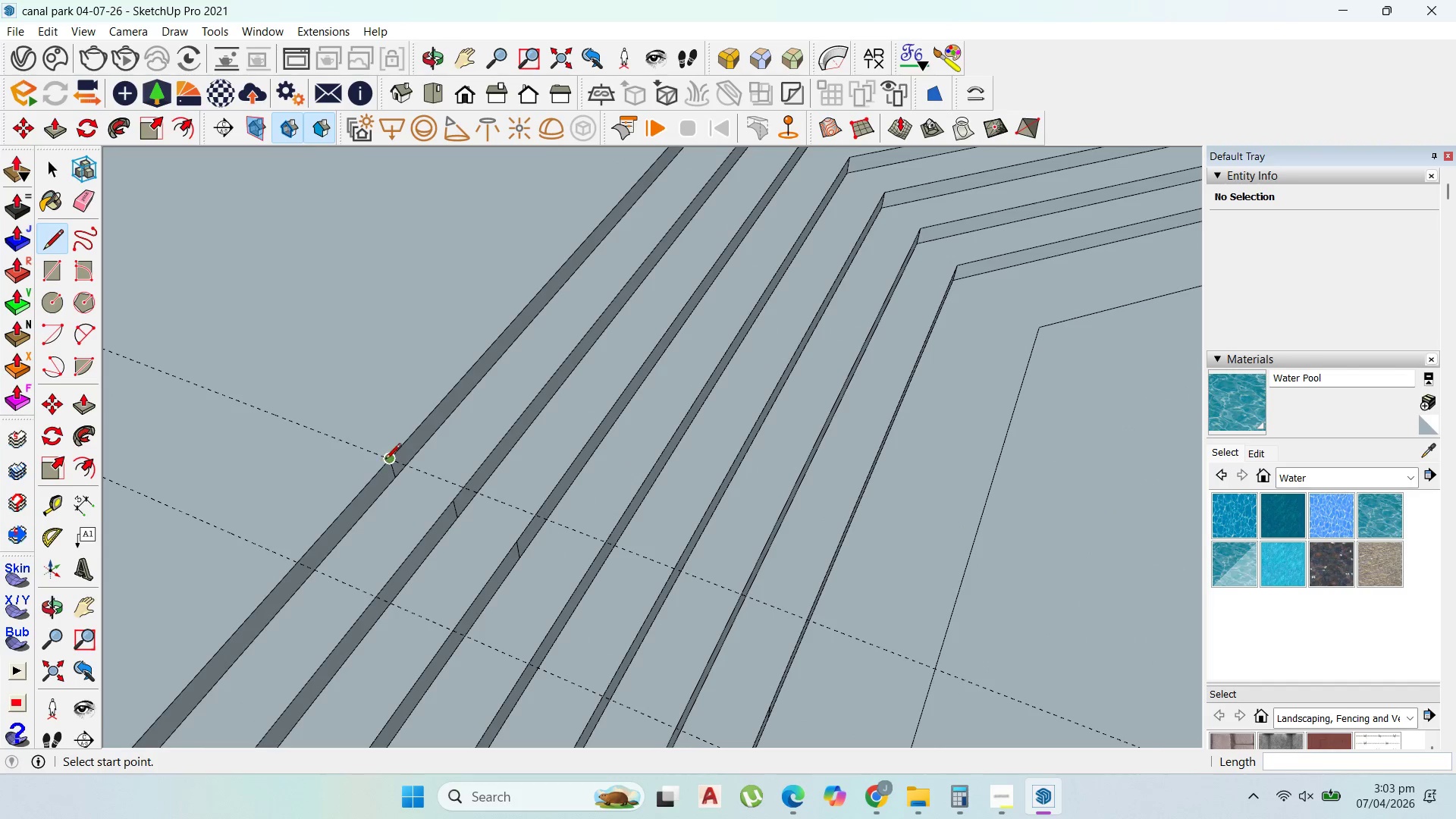 
left_click([386, 460])
 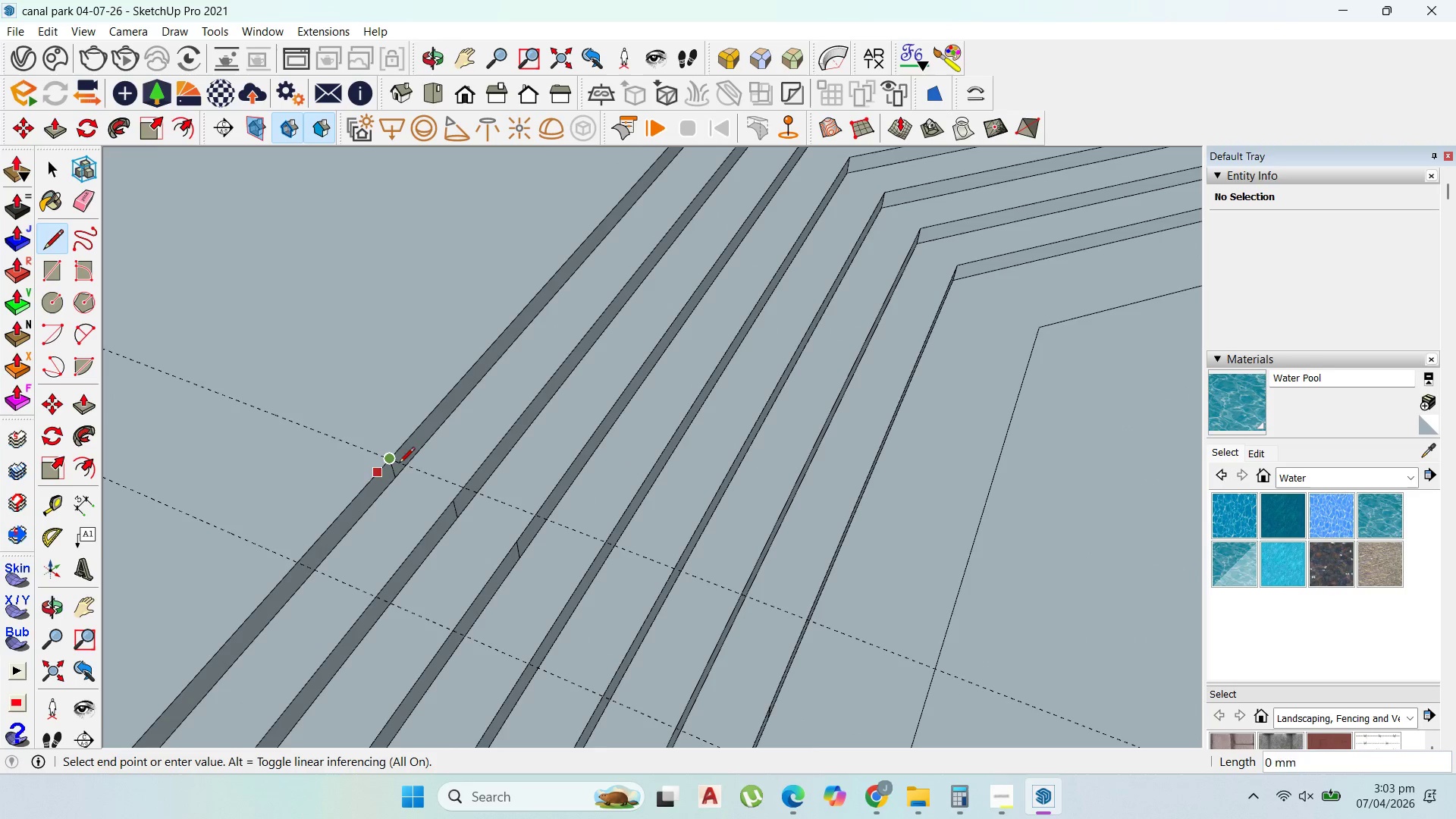 
scroll: coordinate [456, 446], scroll_direction: down, amount: 3.0
 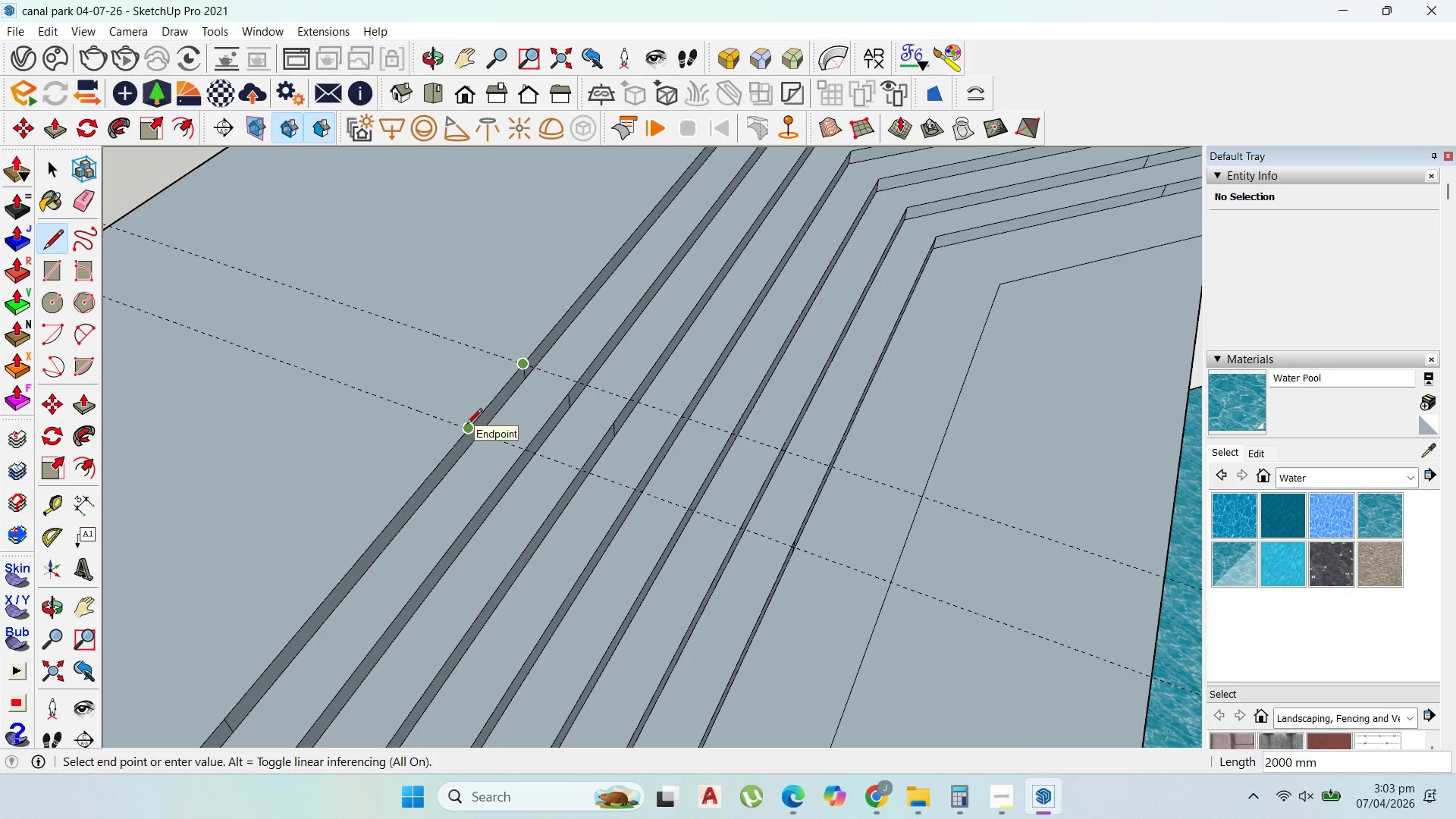 
scroll: coordinate [466, 425], scroll_direction: up, amount: 3.0
 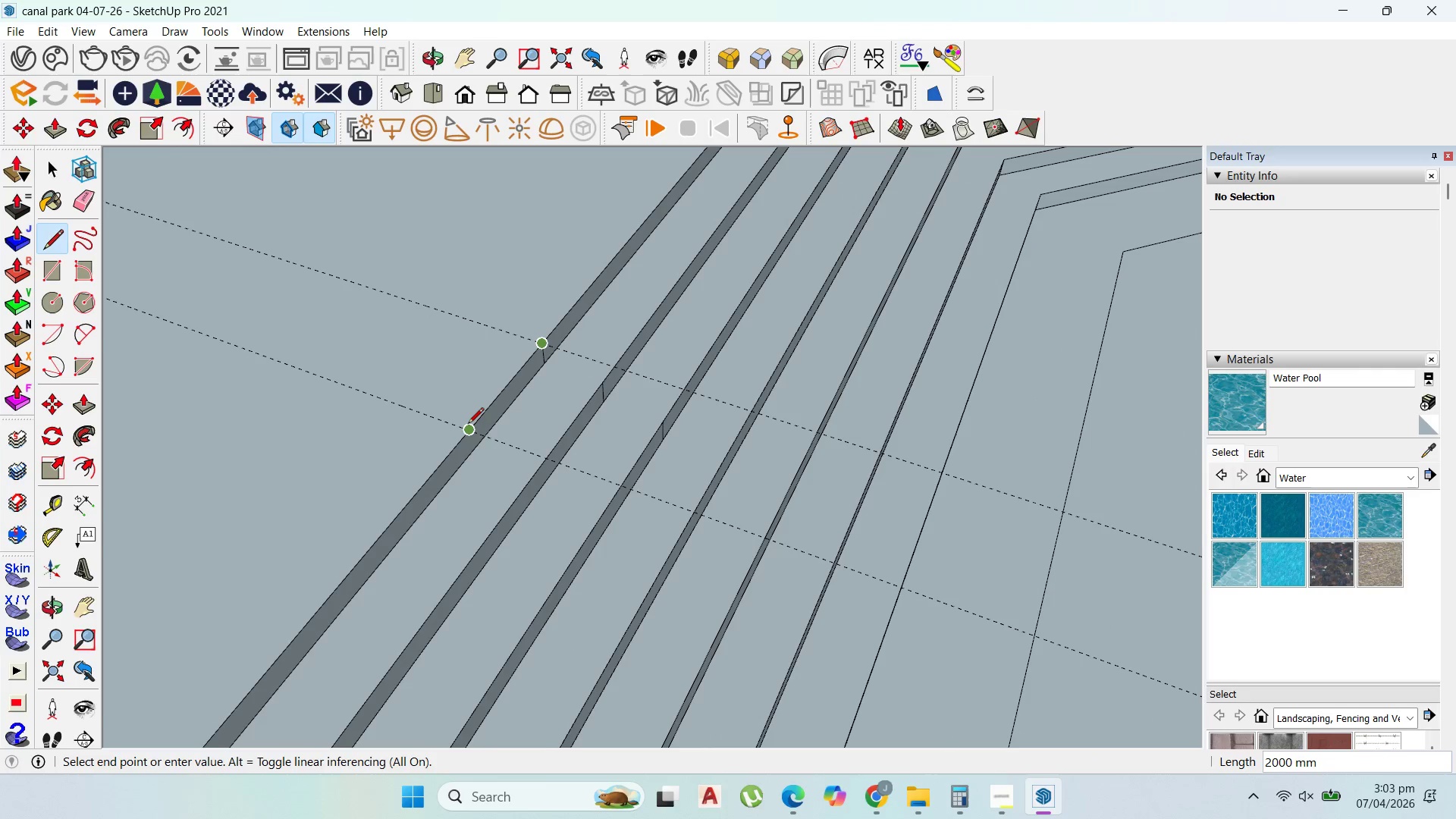 
scroll: coordinate [469, 423], scroll_direction: down, amount: 9.0
 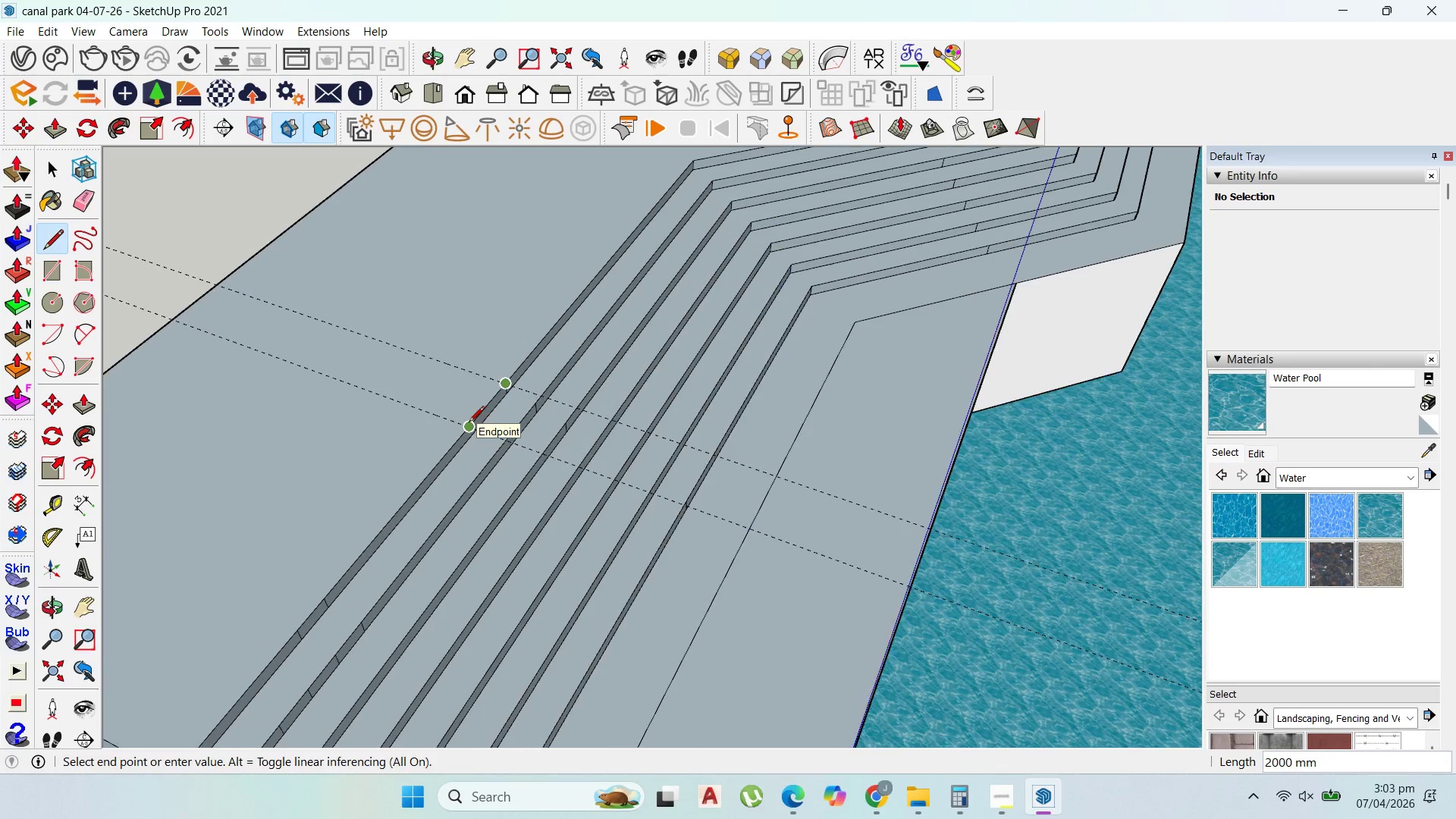 
scroll: coordinate [469, 423], scroll_direction: up, amount: 1.0
 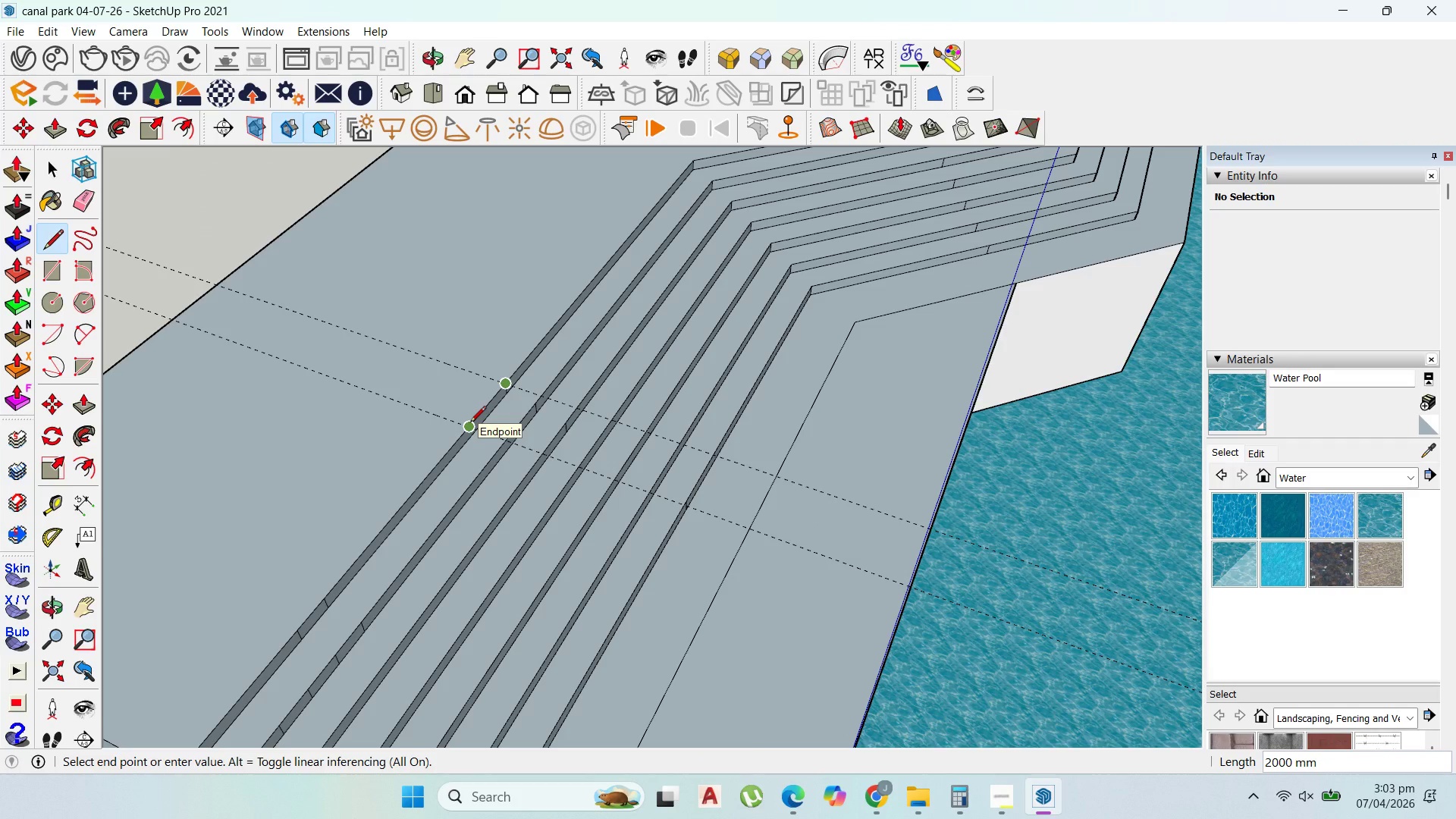 
key(Escape)
 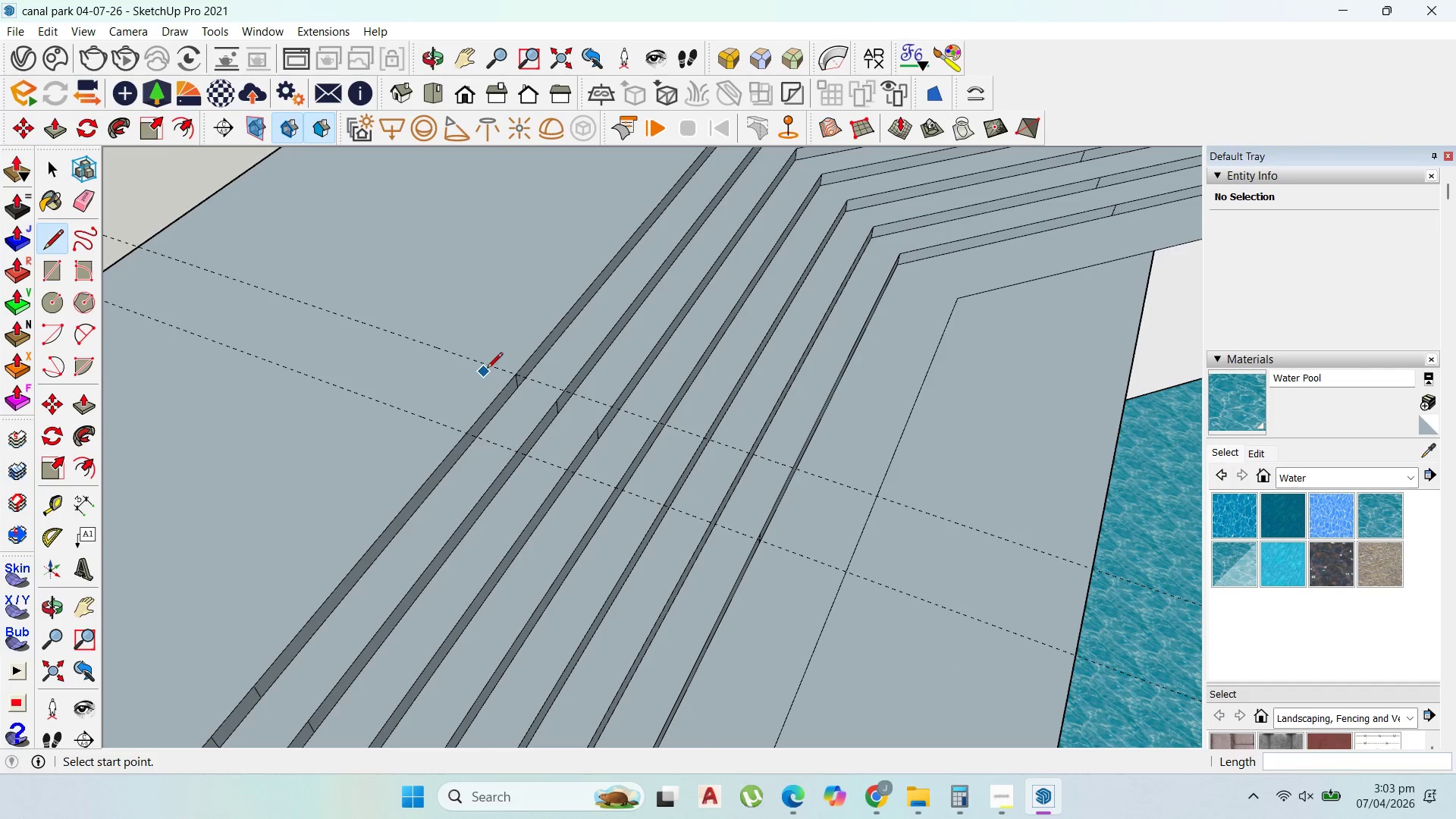 
scroll: coordinate [488, 369], scroll_direction: up, amount: 4.0
 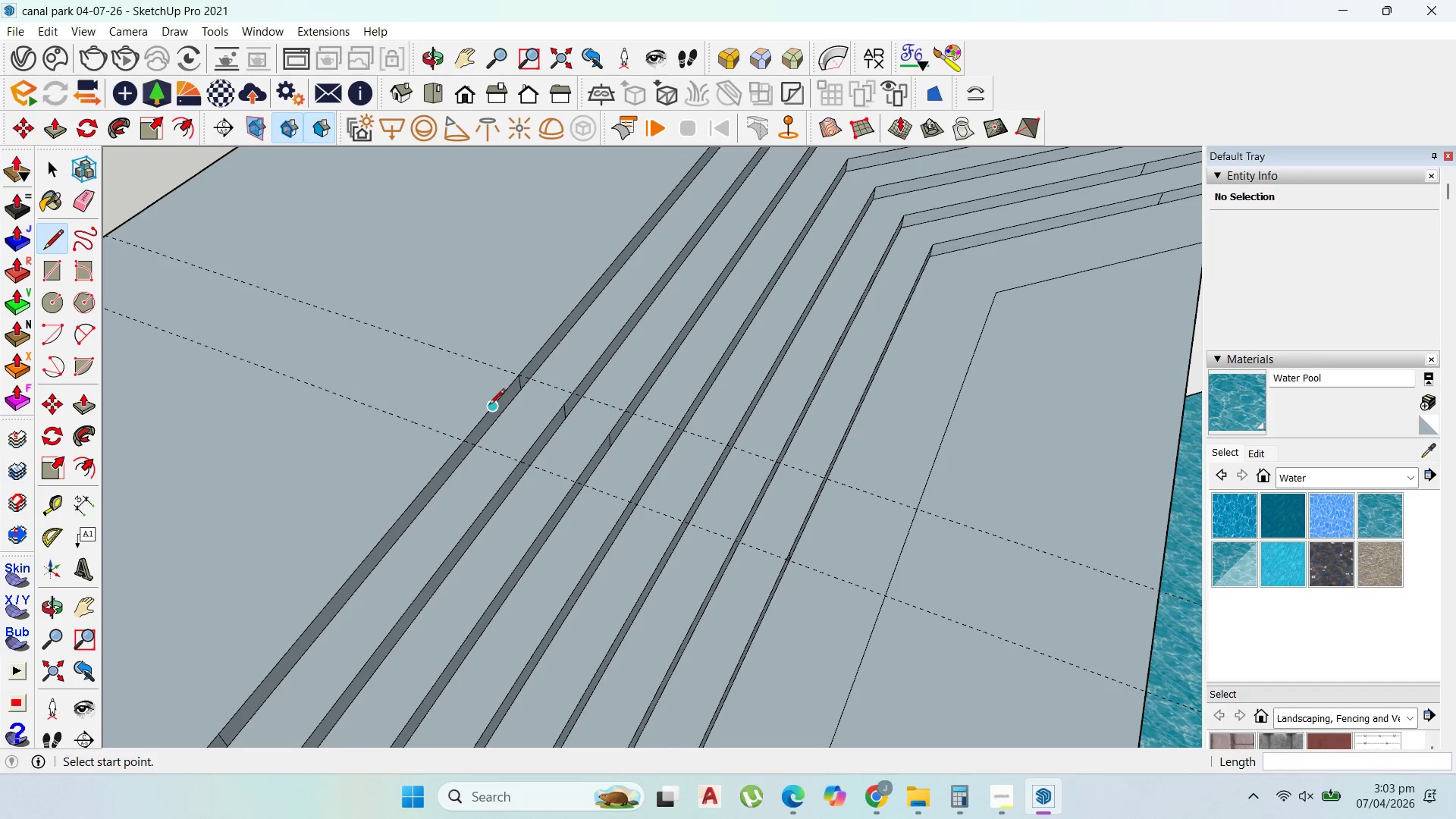 
left_click([517, 375])
 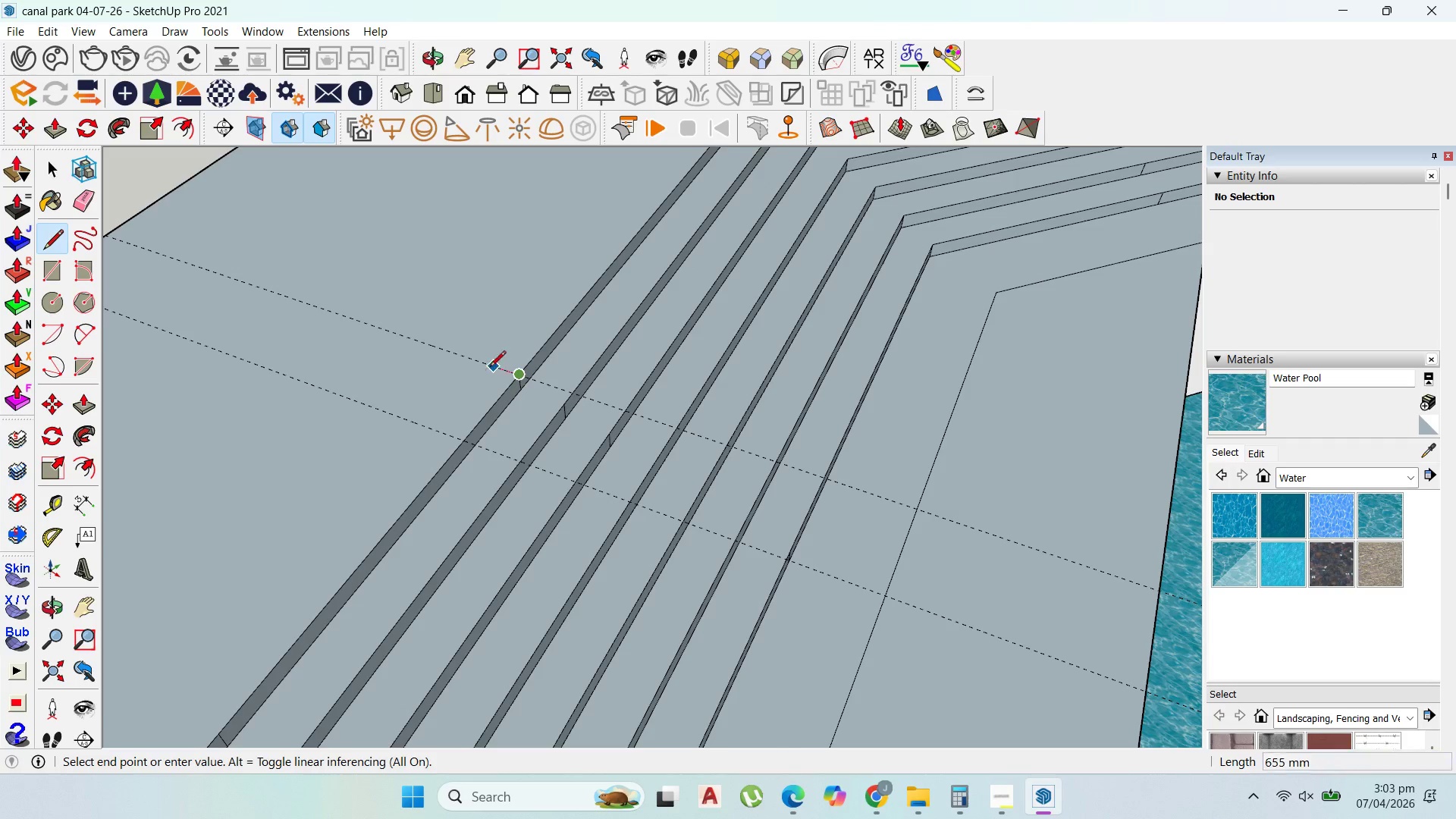 
scroll: coordinate [483, 368], scroll_direction: up, amount: 3.0
 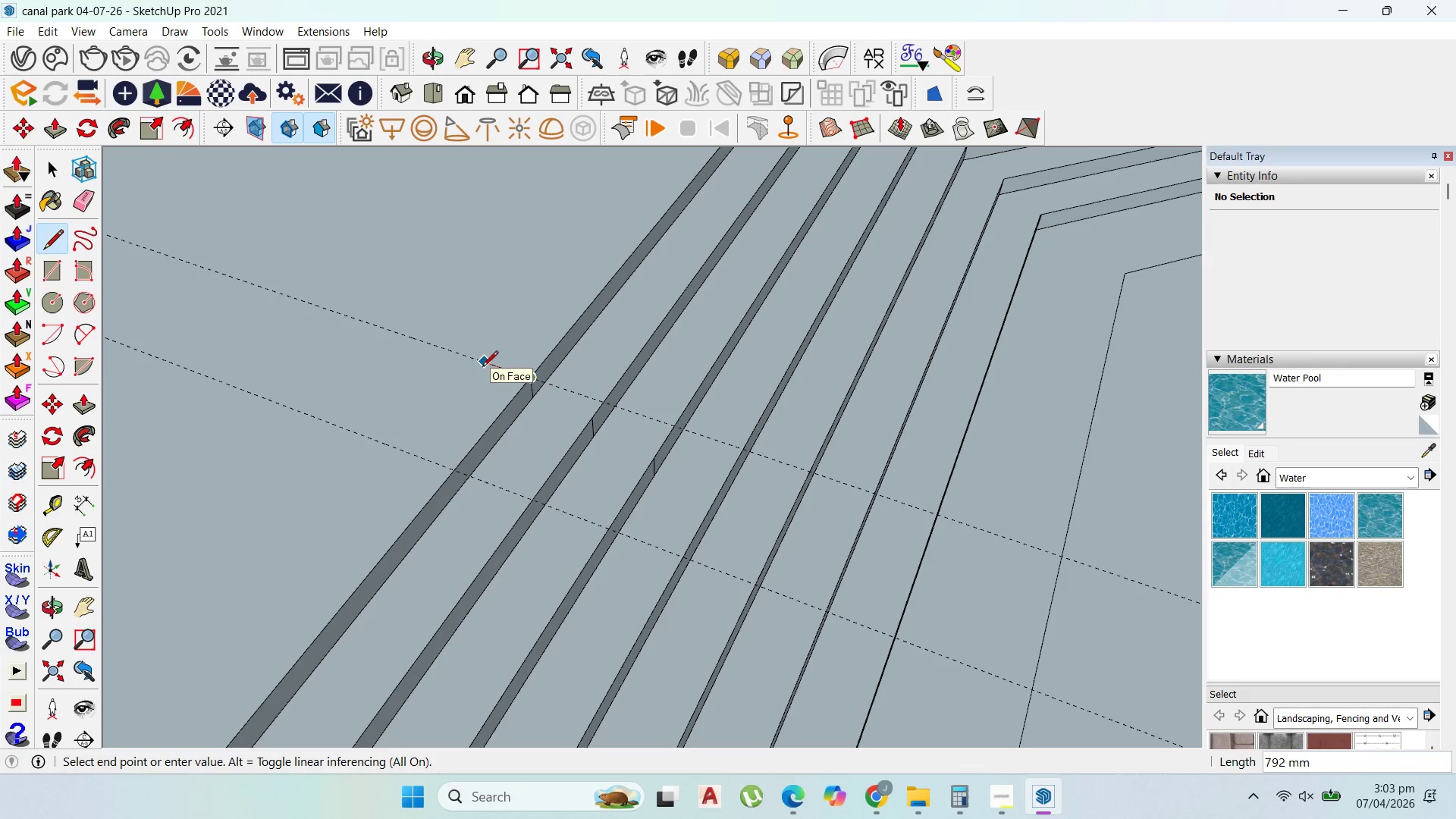 
type(1)
key(Backspace)
type(500)
 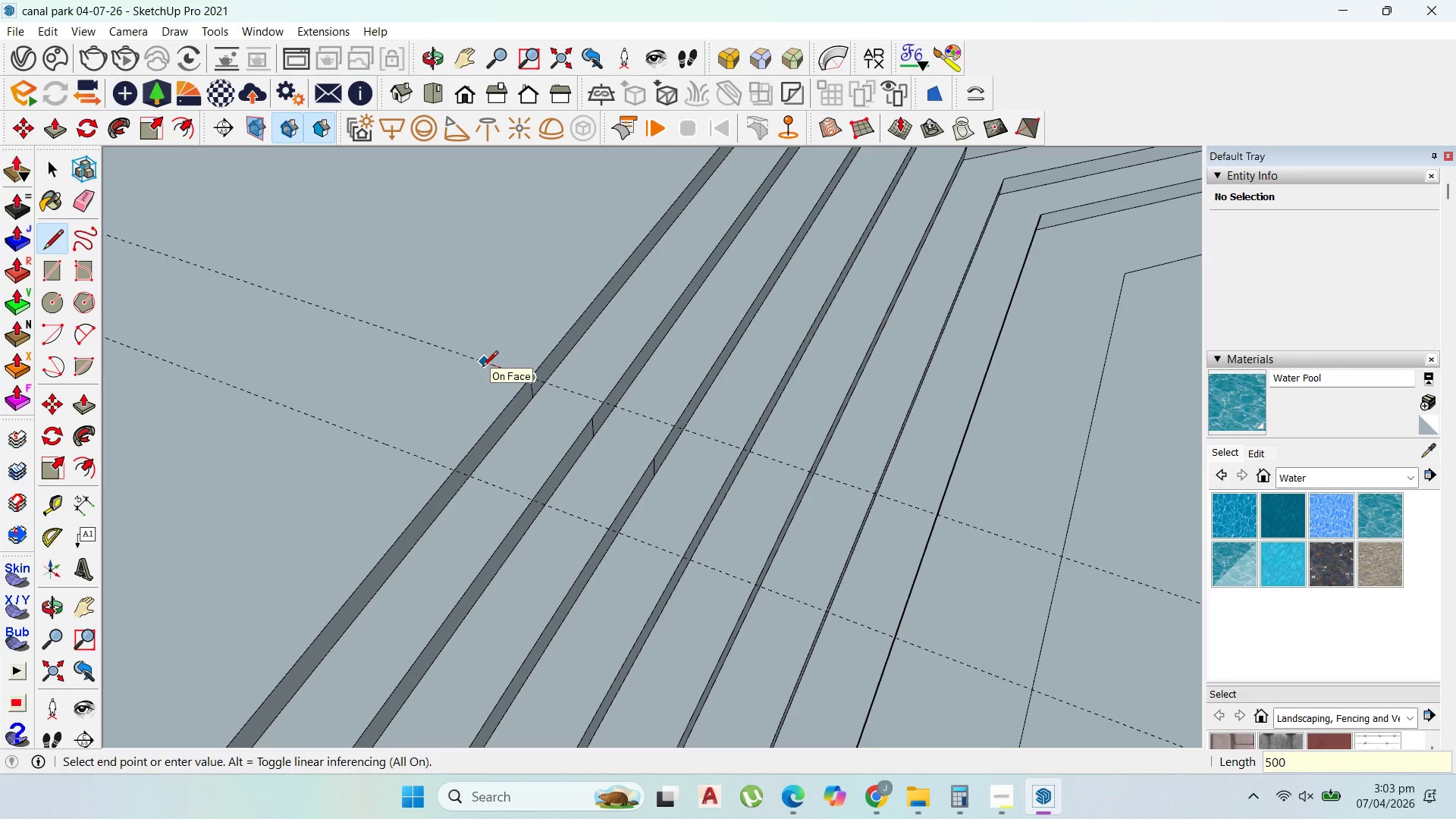 
key(Enter)
 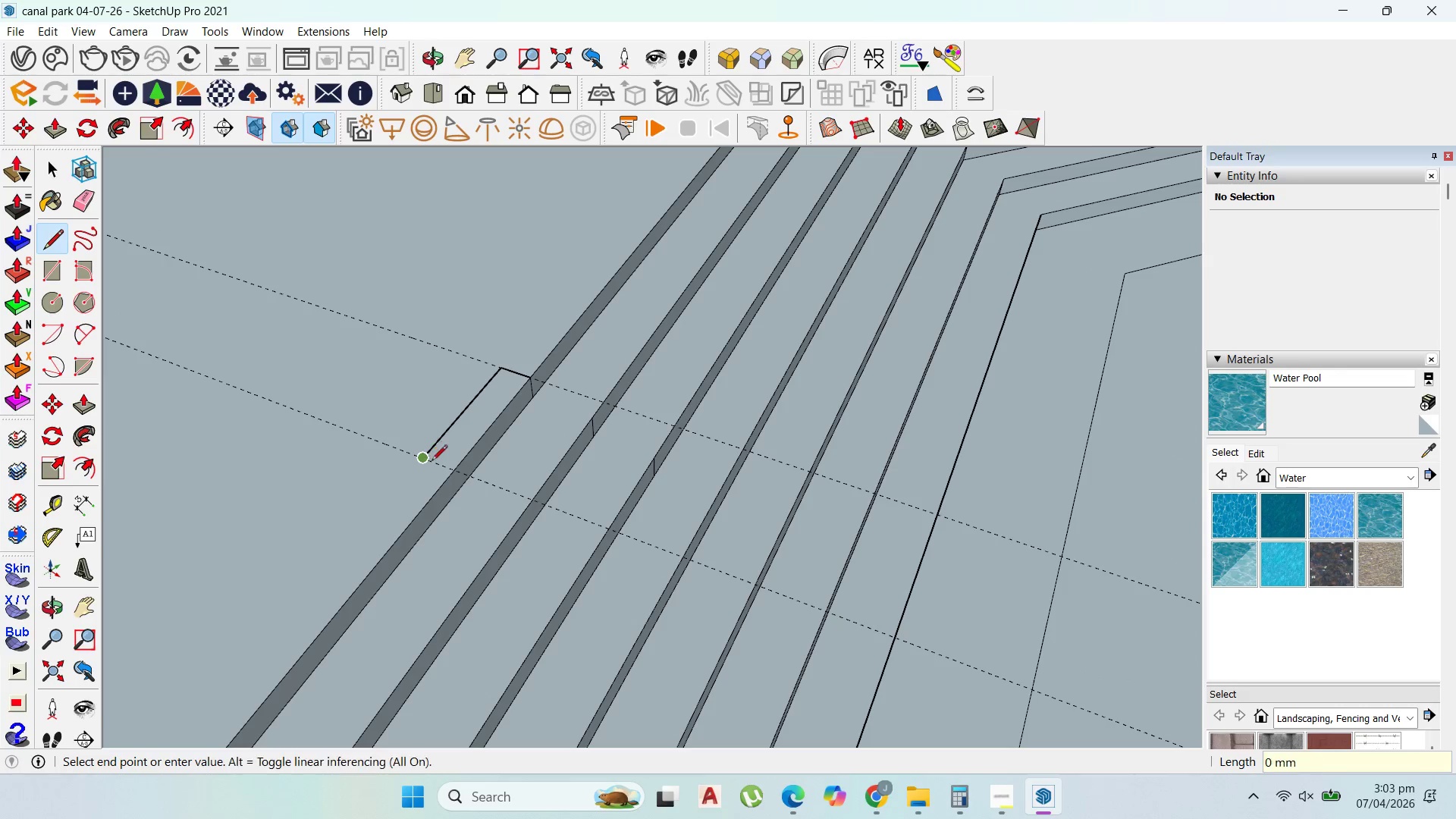 
left_click([450, 469])
 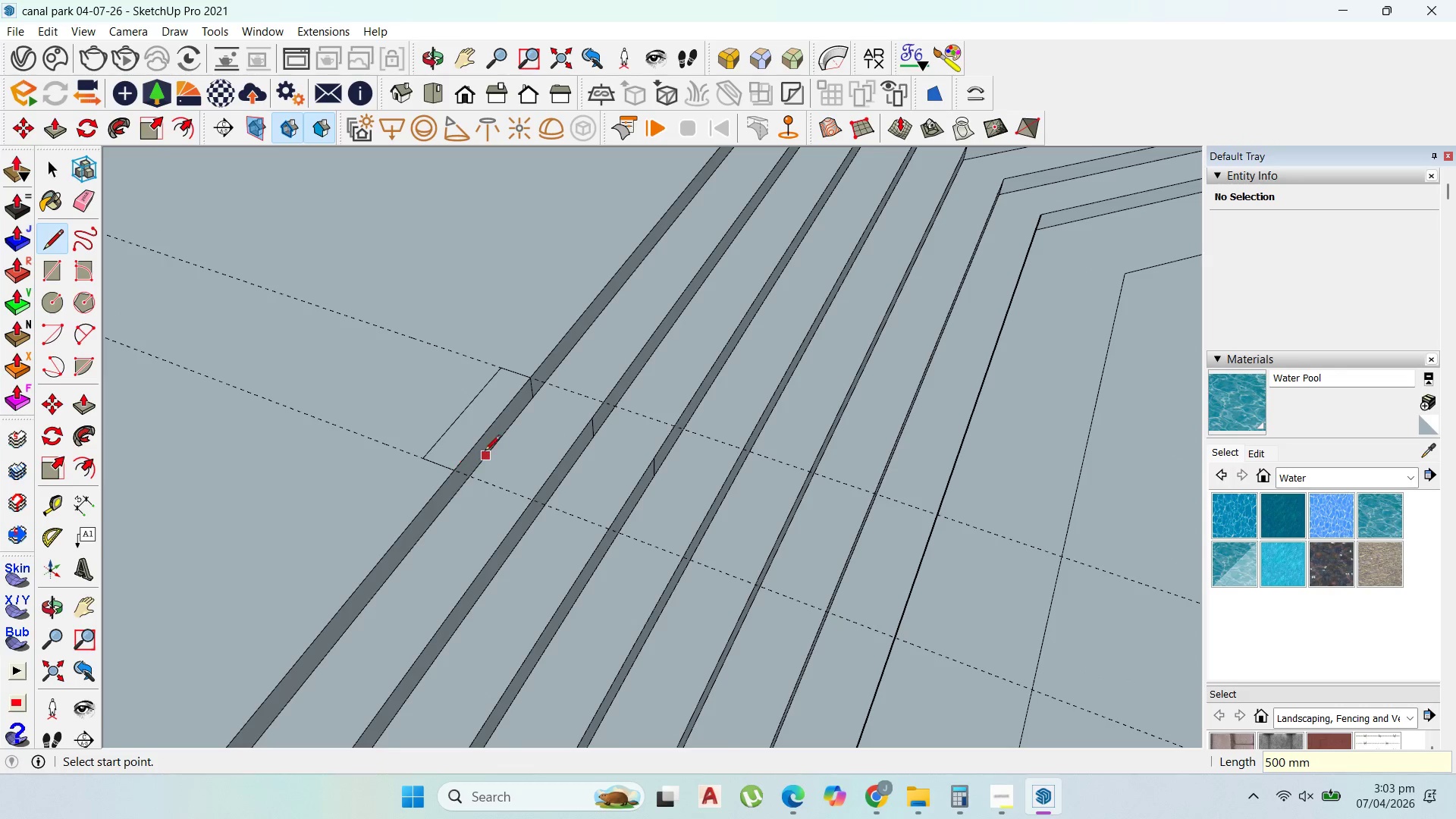 
key(P)
 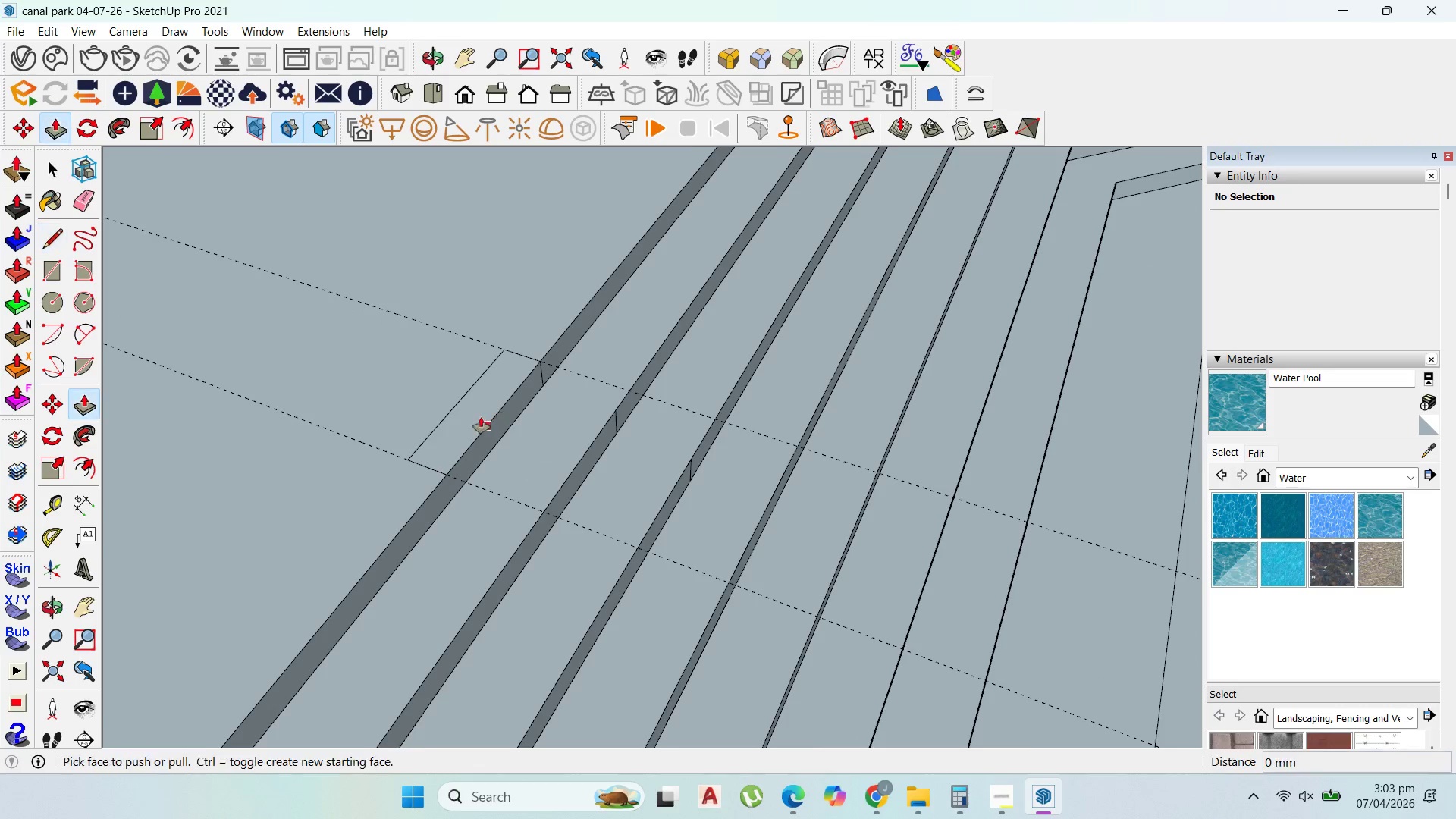 
scroll: coordinate [486, 452], scroll_direction: up, amount: 2.0
 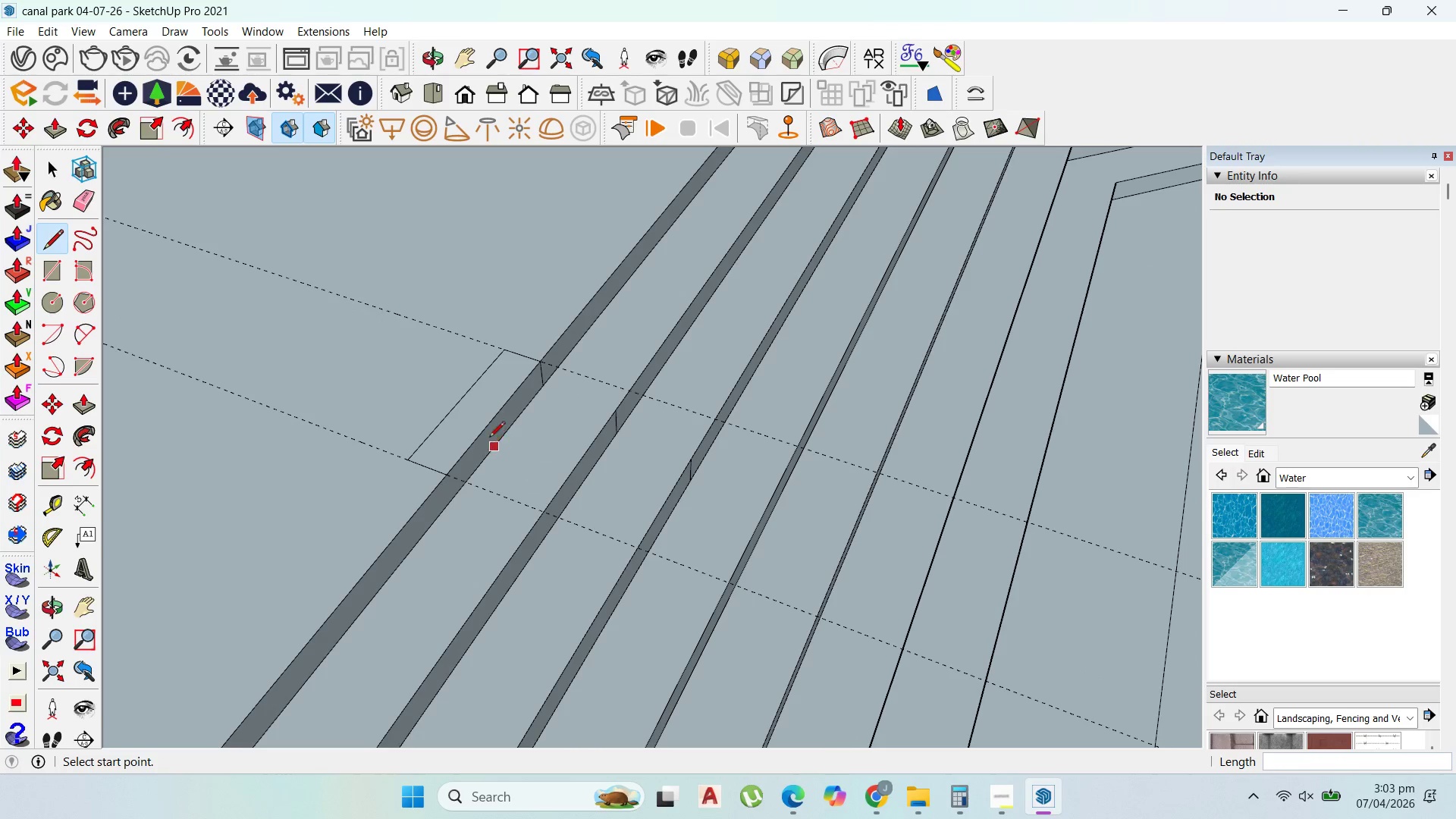 
left_click_drag(start_coordinate=[478, 406], to_coordinate=[485, 418])
 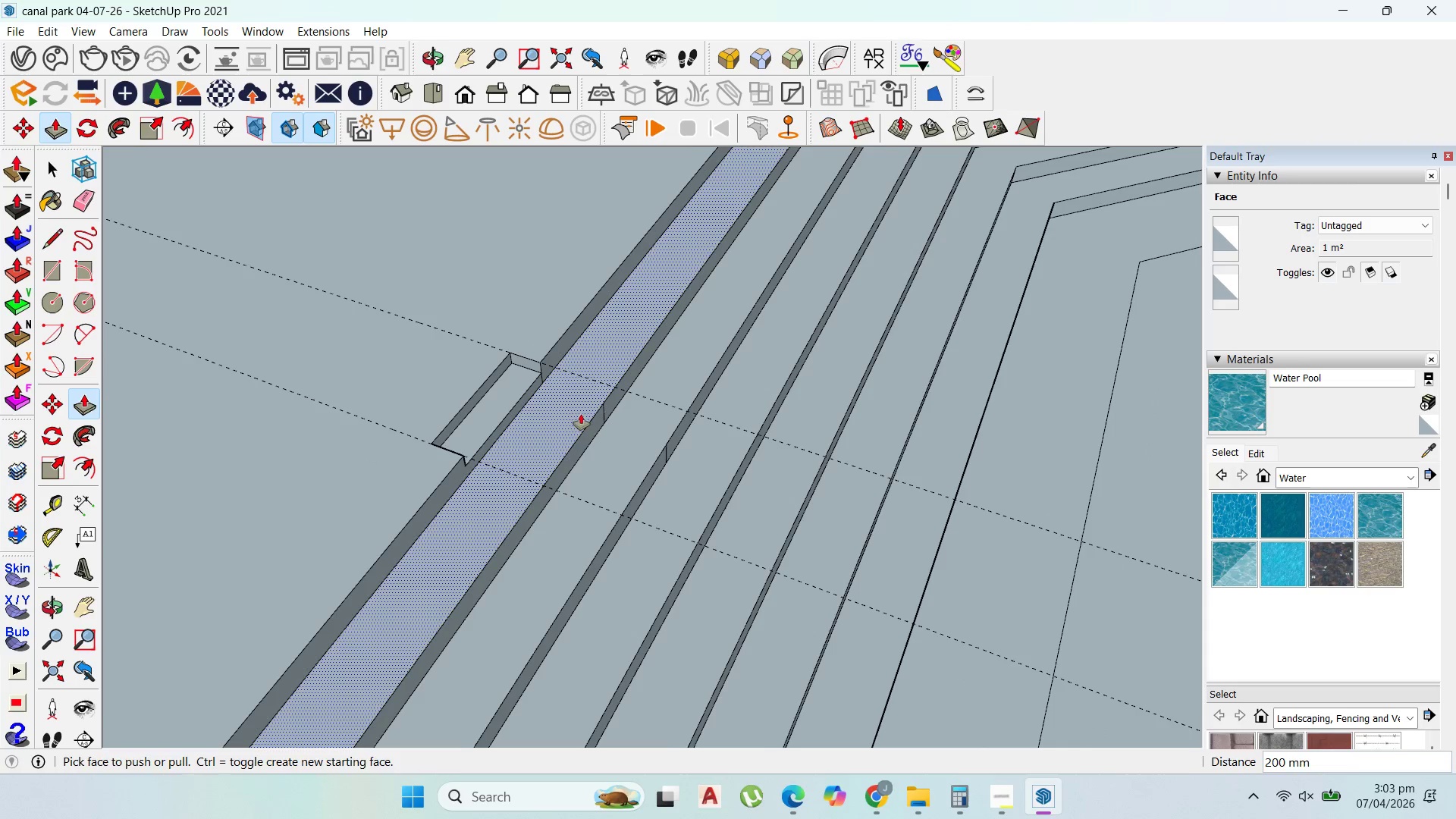 
scroll: coordinate [480, 415], scroll_direction: up, amount: 2.0
 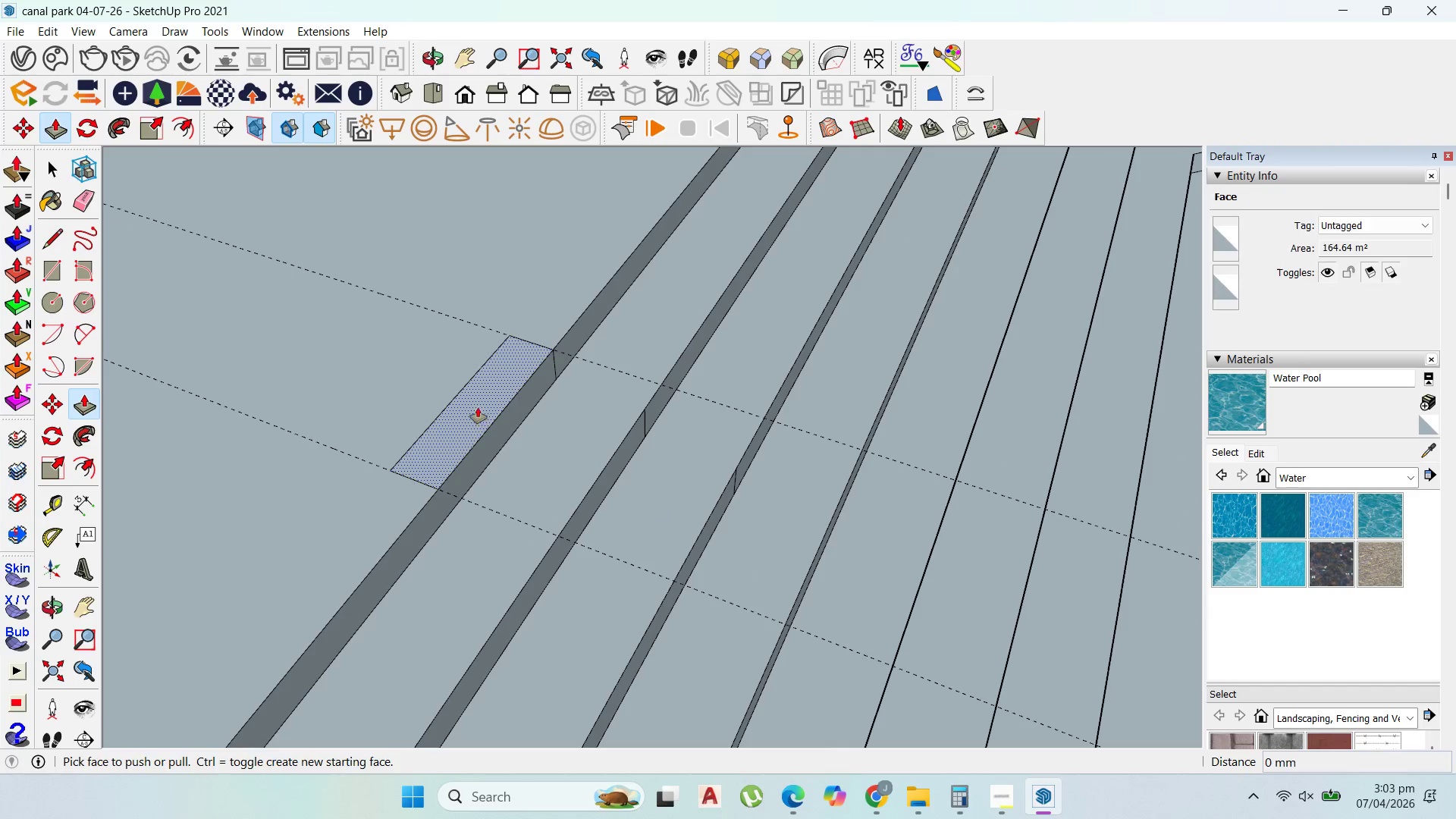 
type(200)
 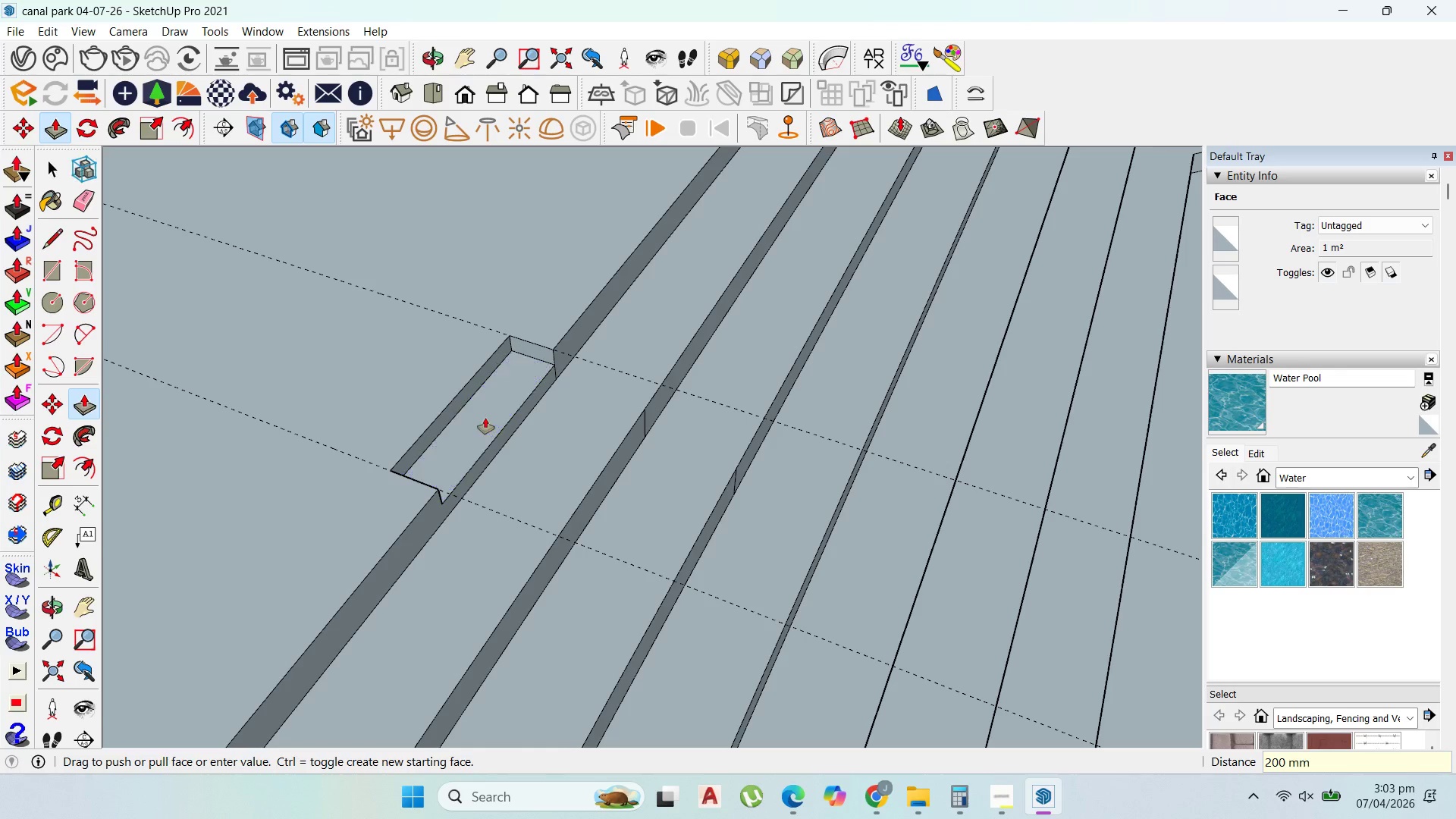 
key(Enter)
 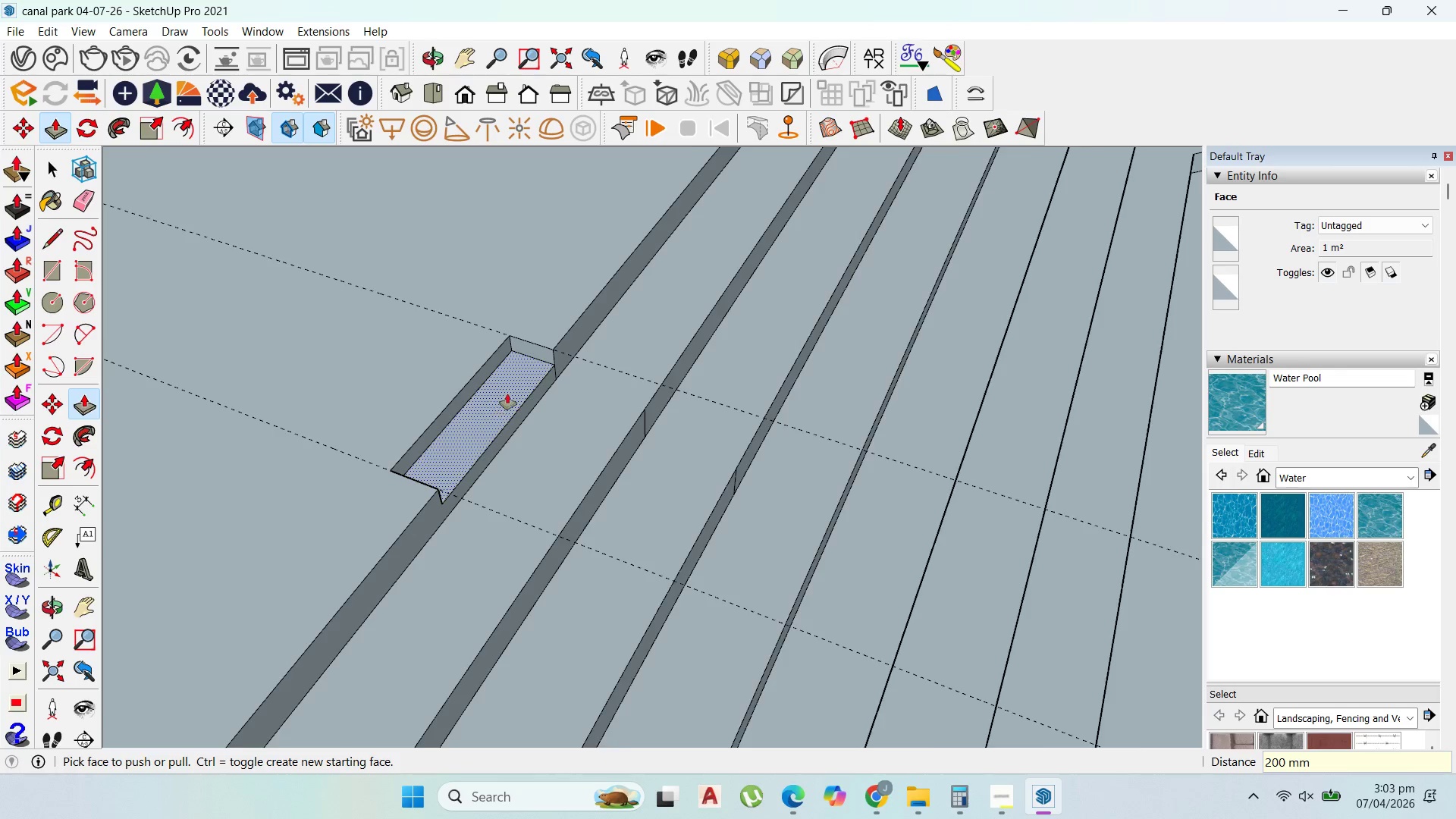 
scroll: coordinate [605, 420], scroll_direction: down, amount: 12.0
 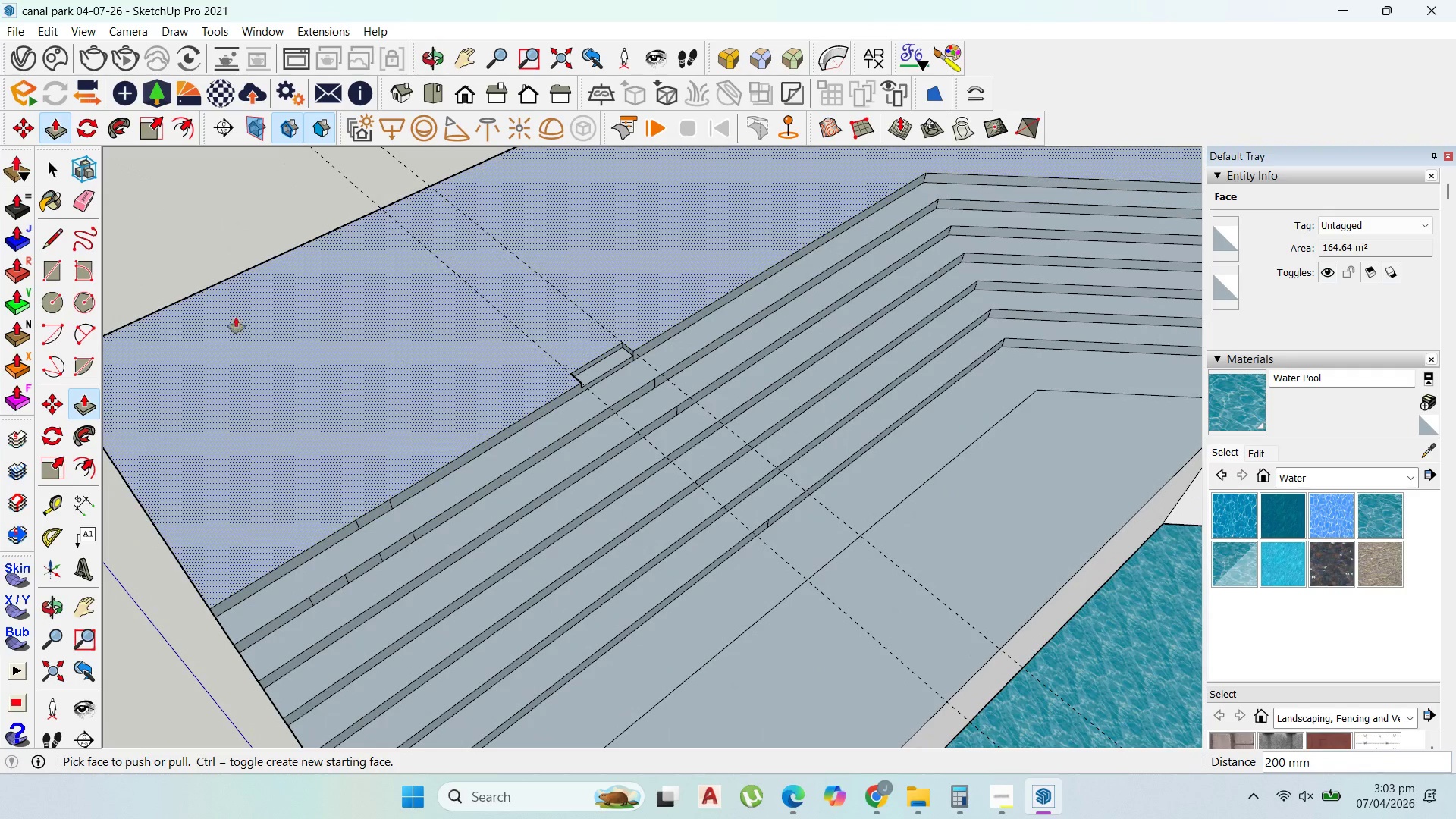 
scroll: coordinate [661, 321], scroll_direction: up, amount: 13.0
 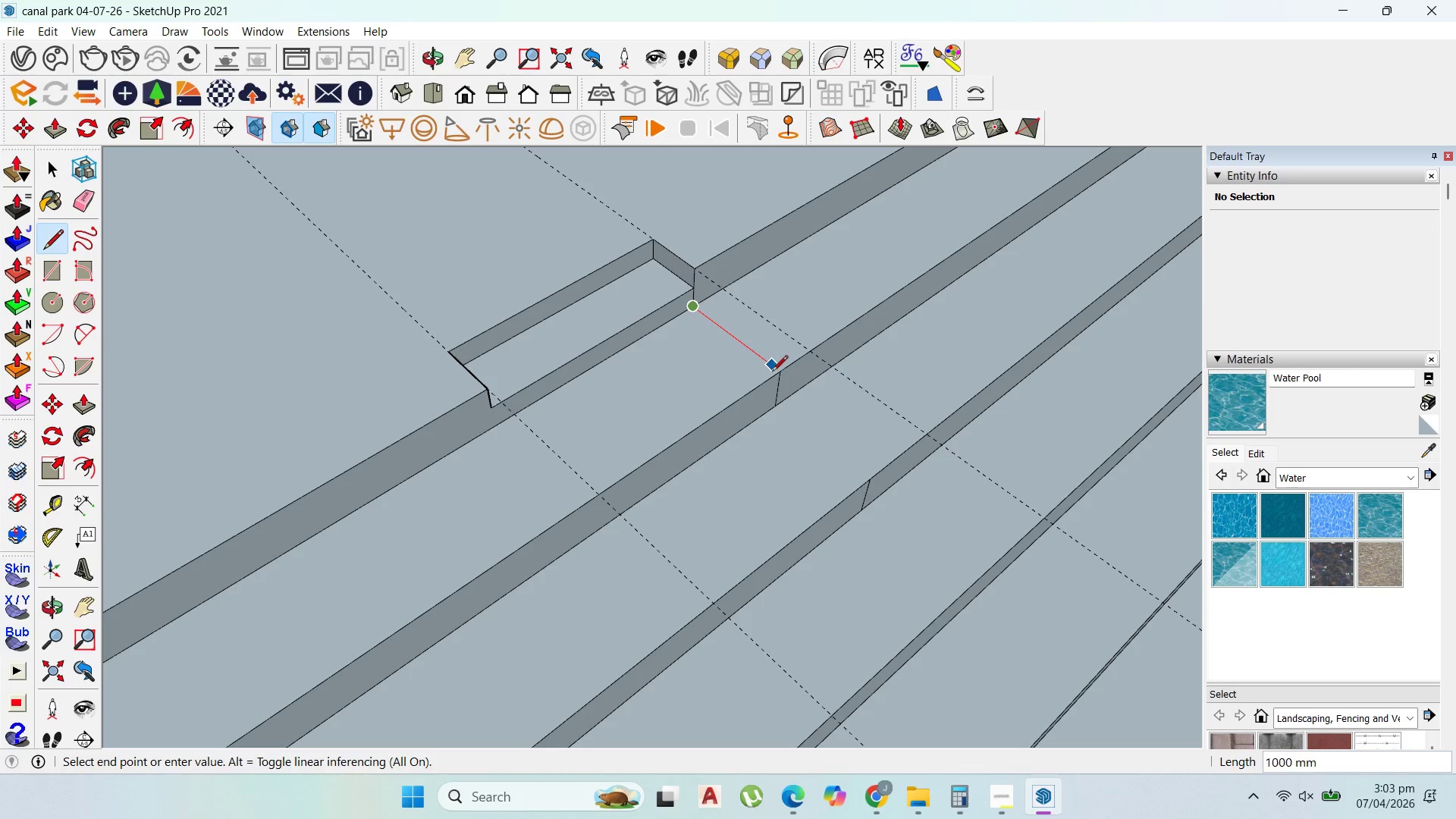 
left_click([776, 376])
 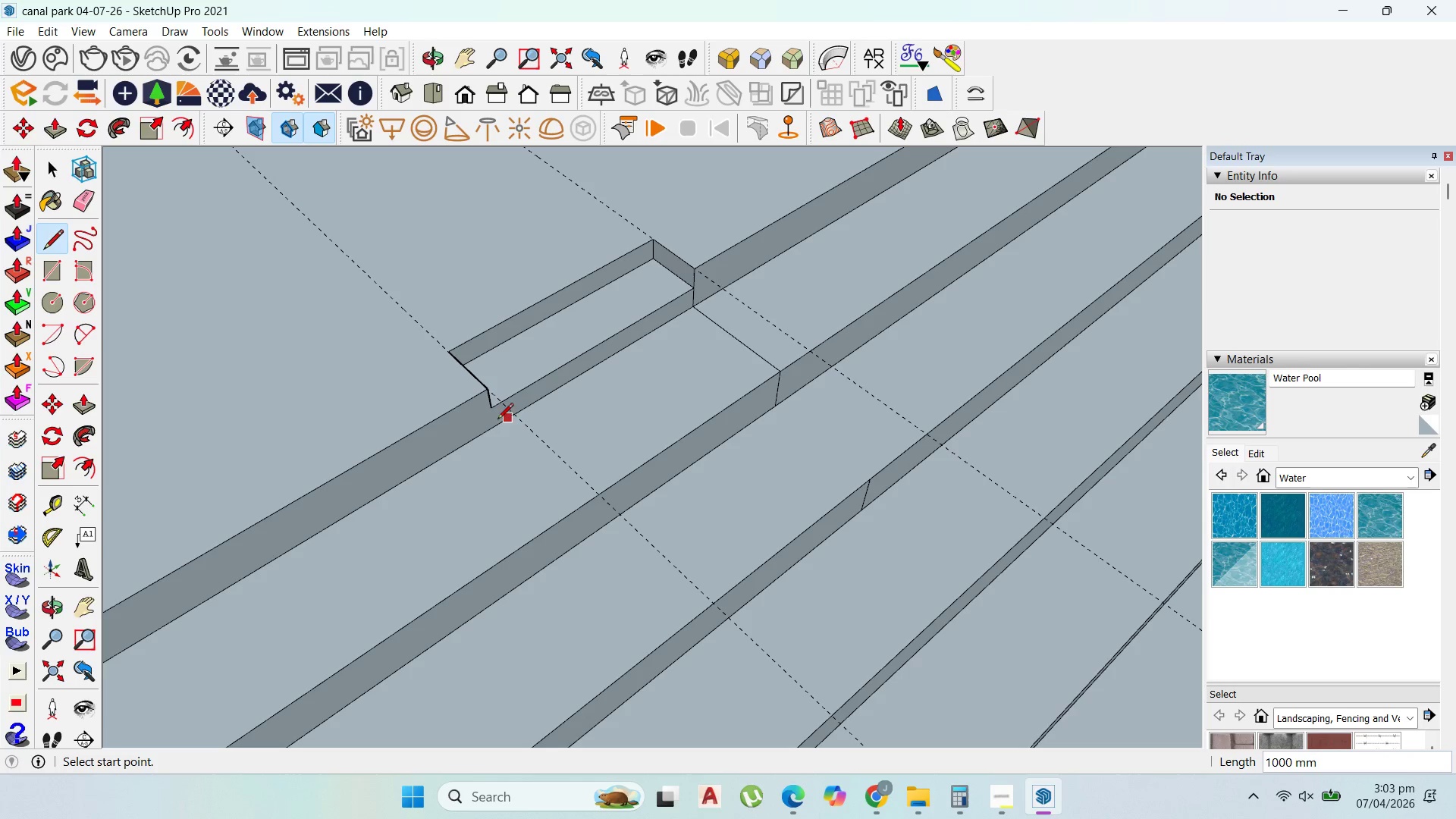 
left_click([491, 412])
 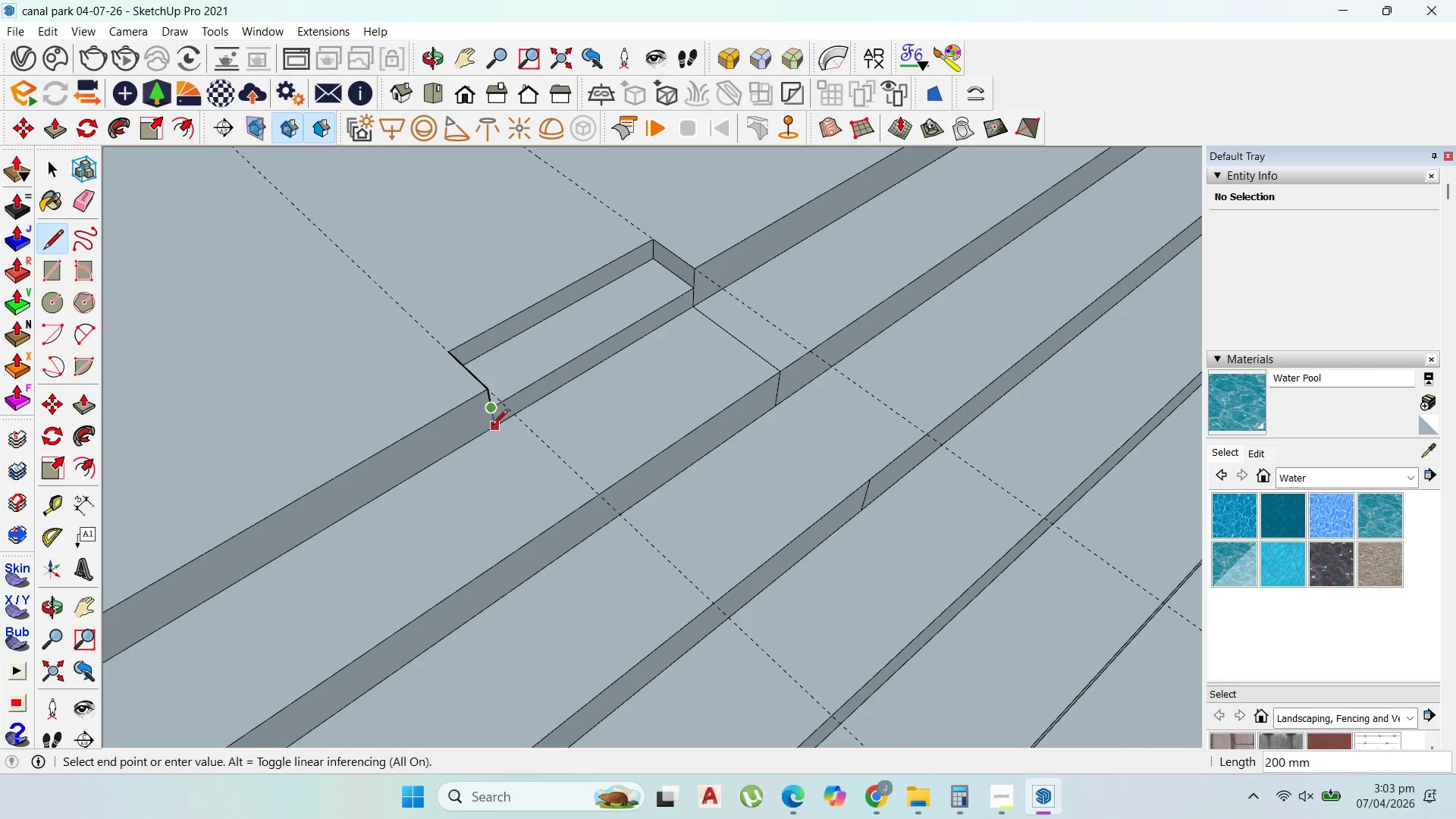 
left_click([493, 426])
 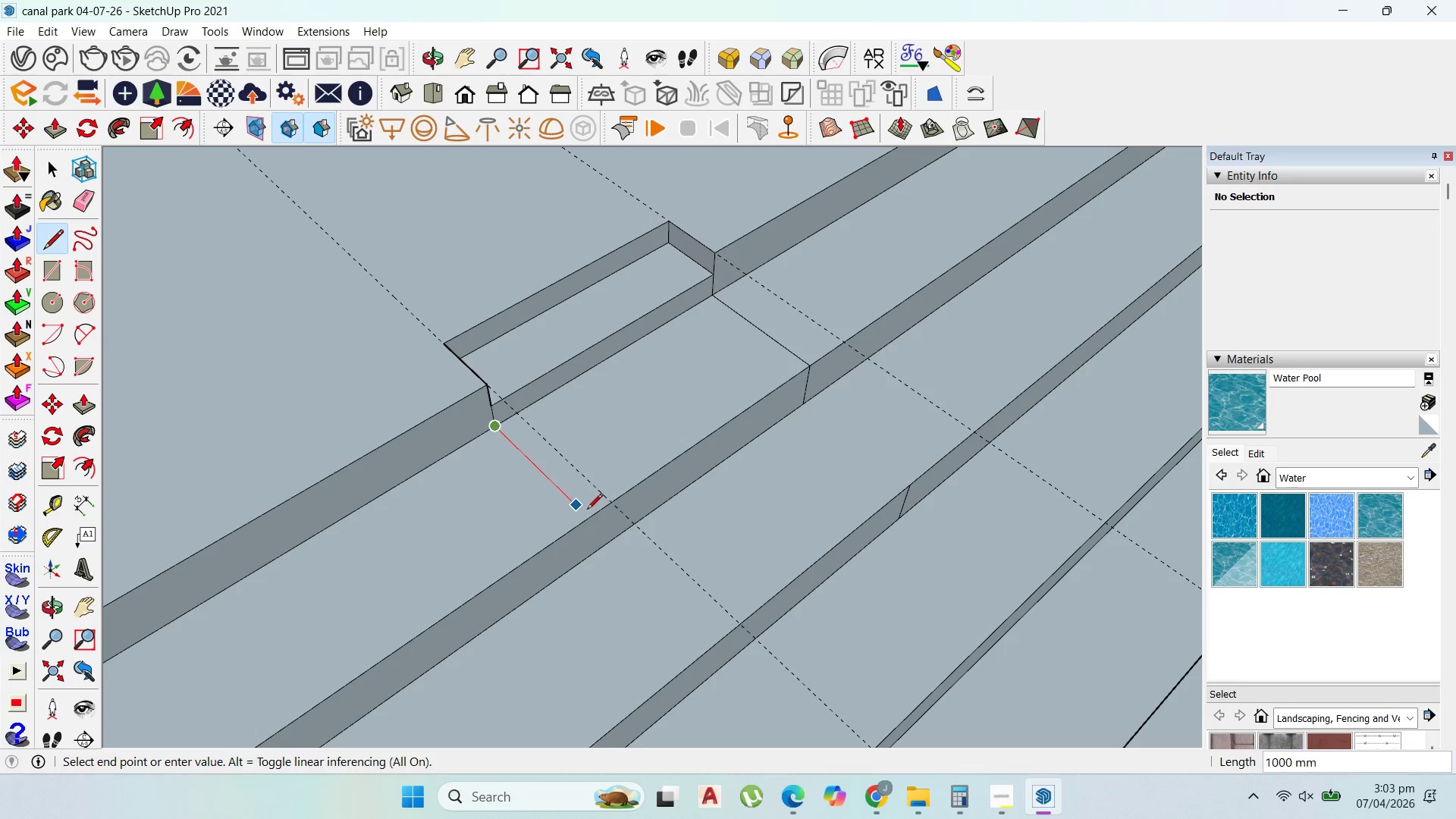 
scroll: coordinate [493, 426], scroll_direction: up, amount: 1.0
 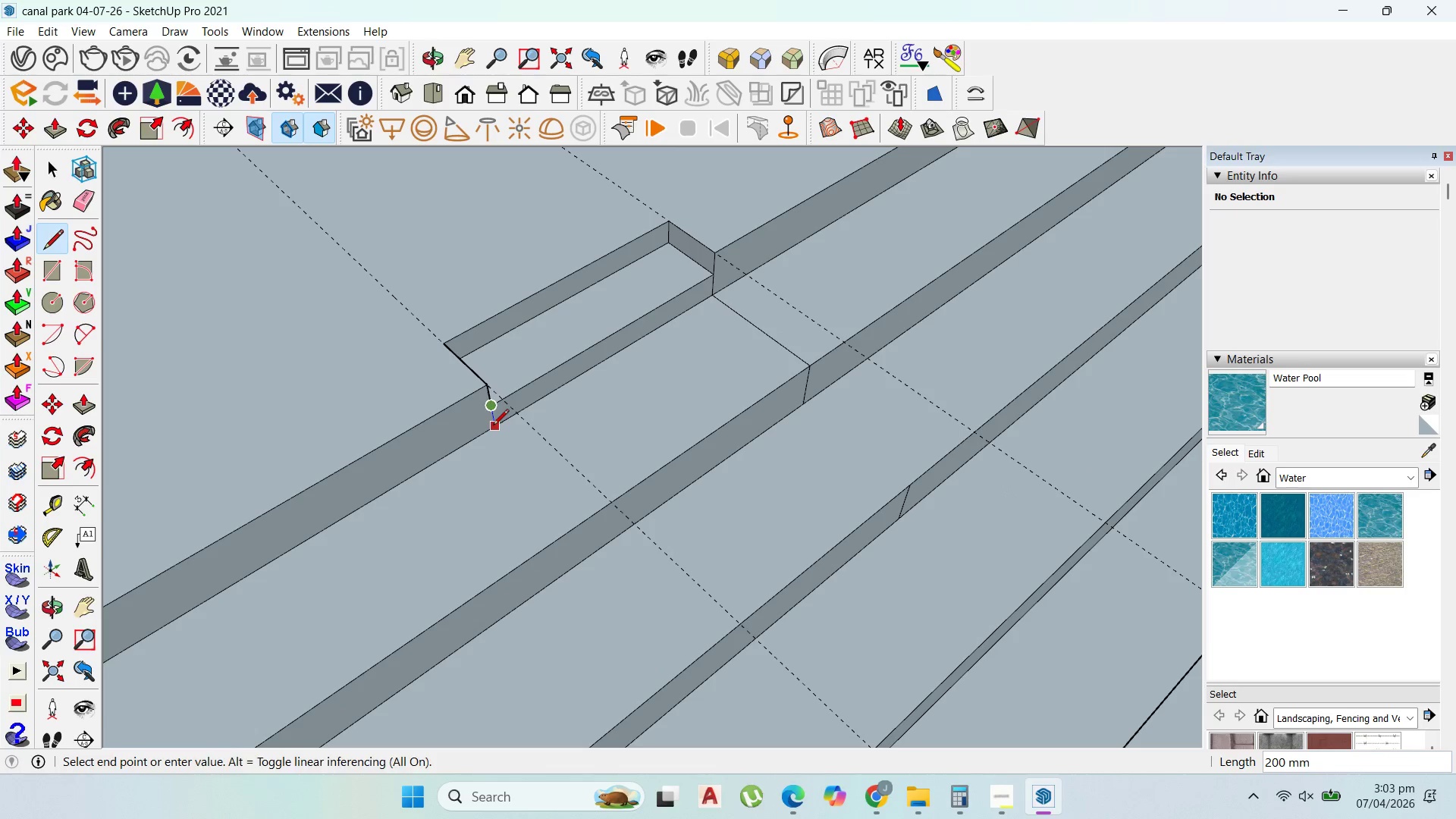 
left_click([592, 516])
 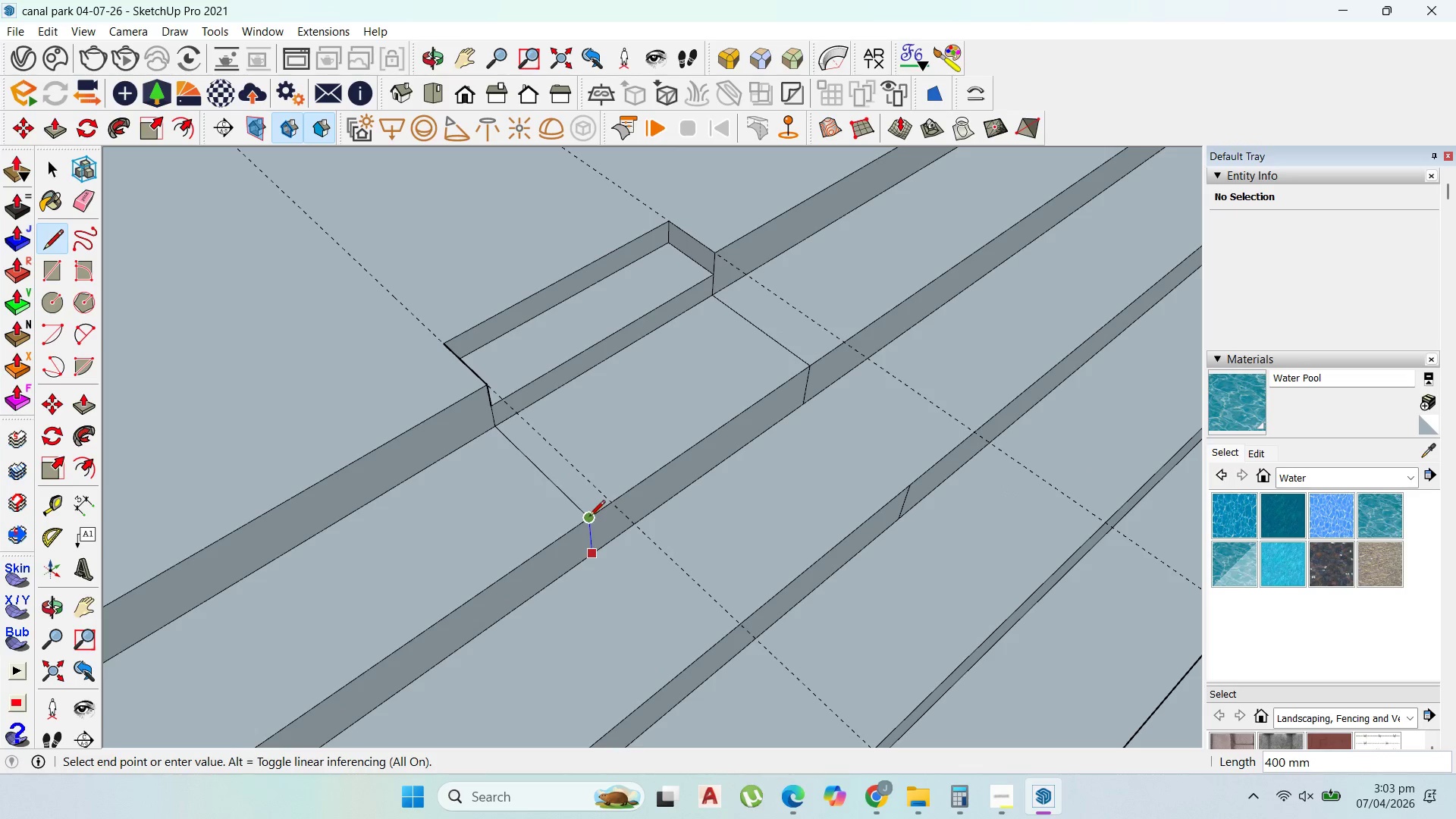 
double_click([591, 547])
 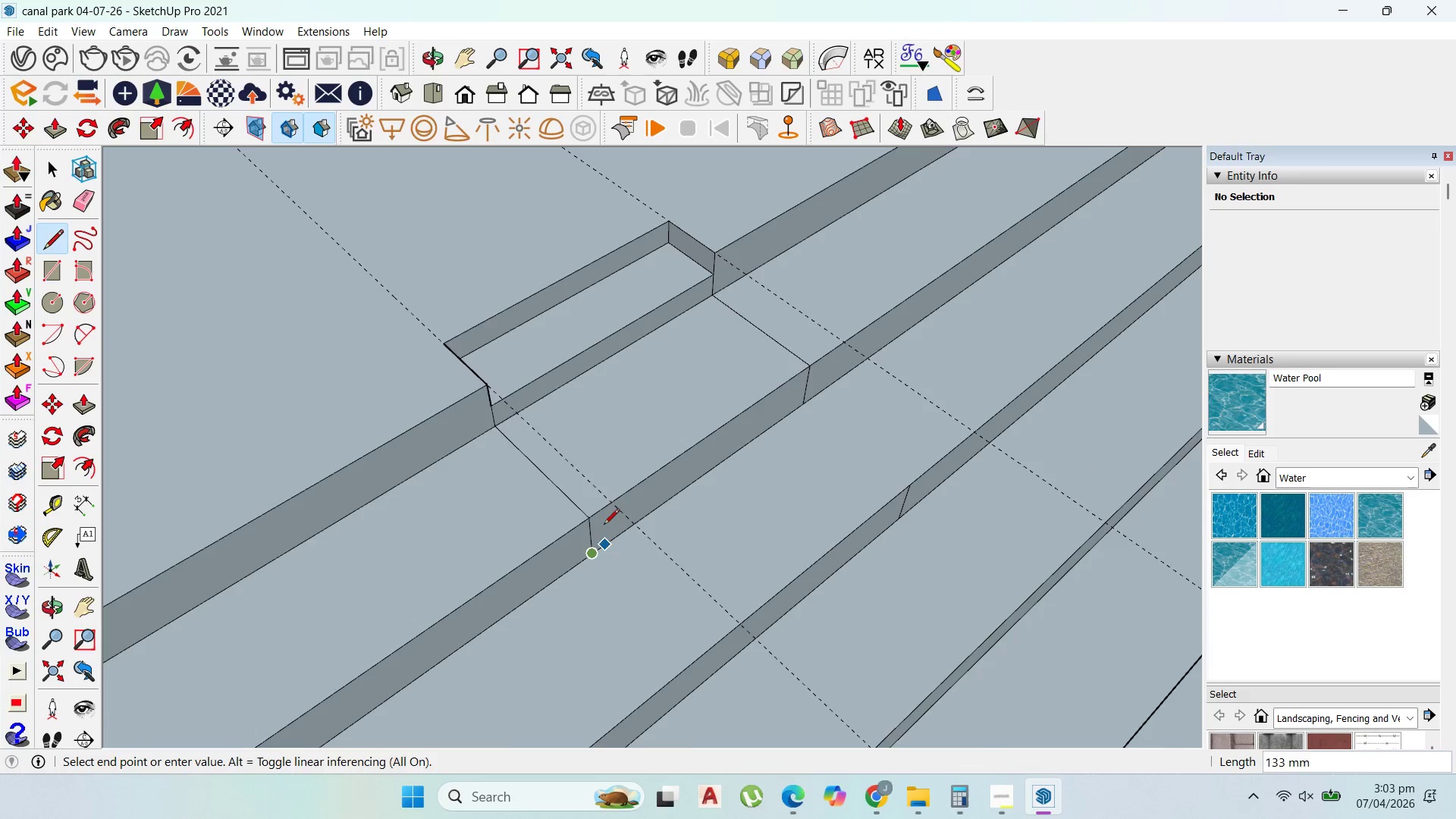 
scroll: coordinate [618, 538], scroll_direction: down, amount: 7.0
 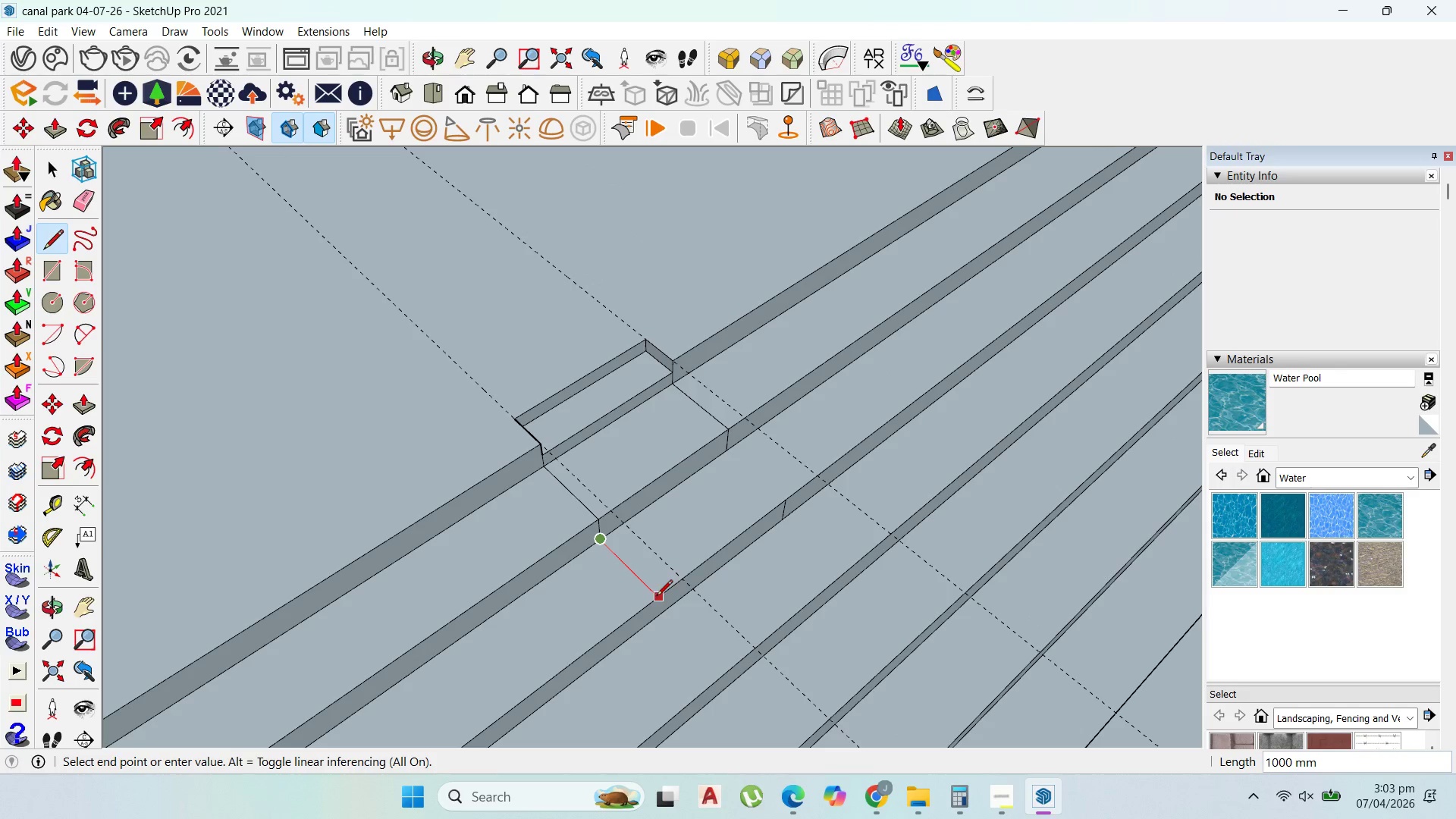 
left_click([658, 598])
 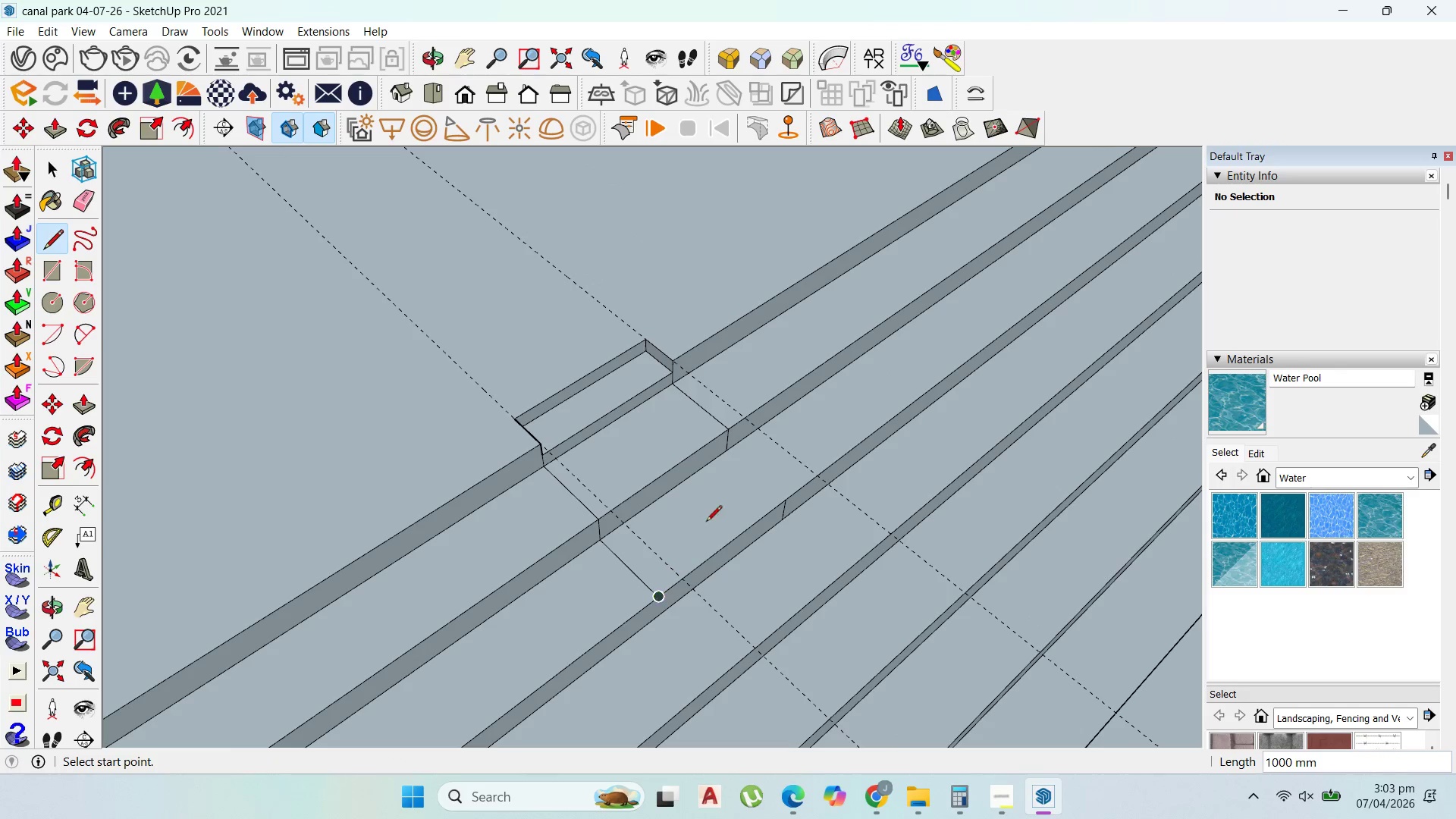 
key(Escape)
 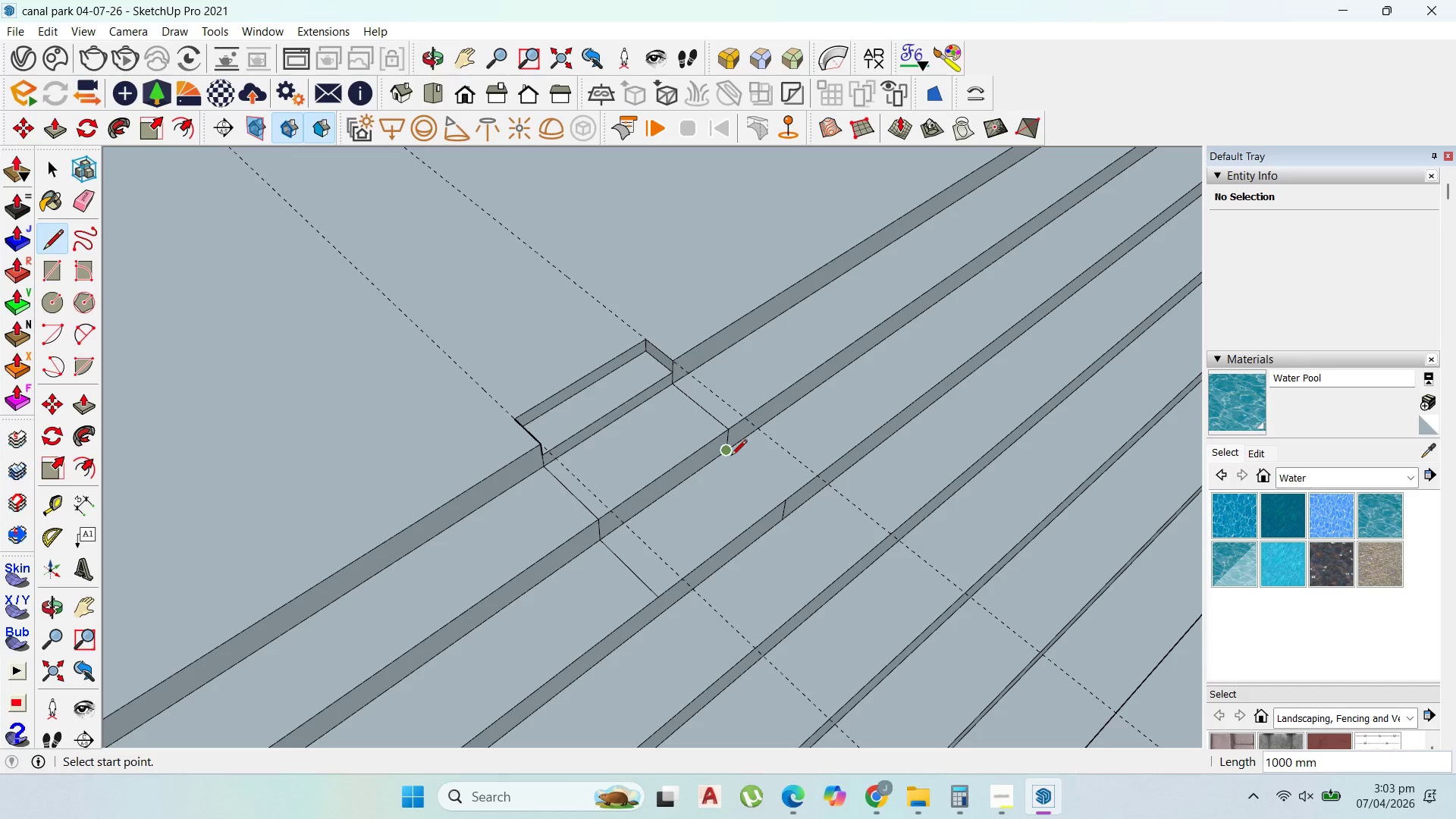 
left_click([731, 457])
 